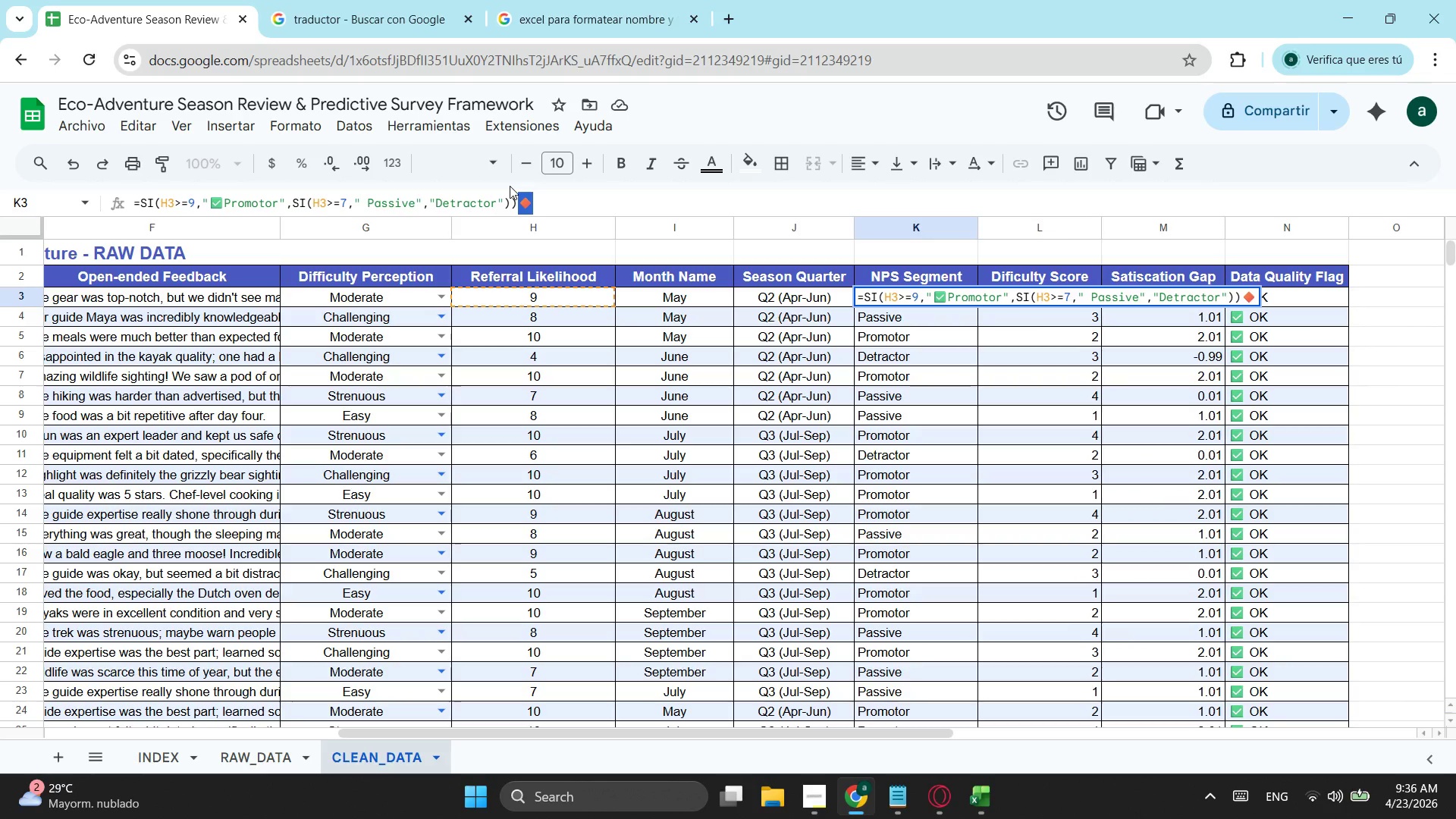 
key(Backspace)
 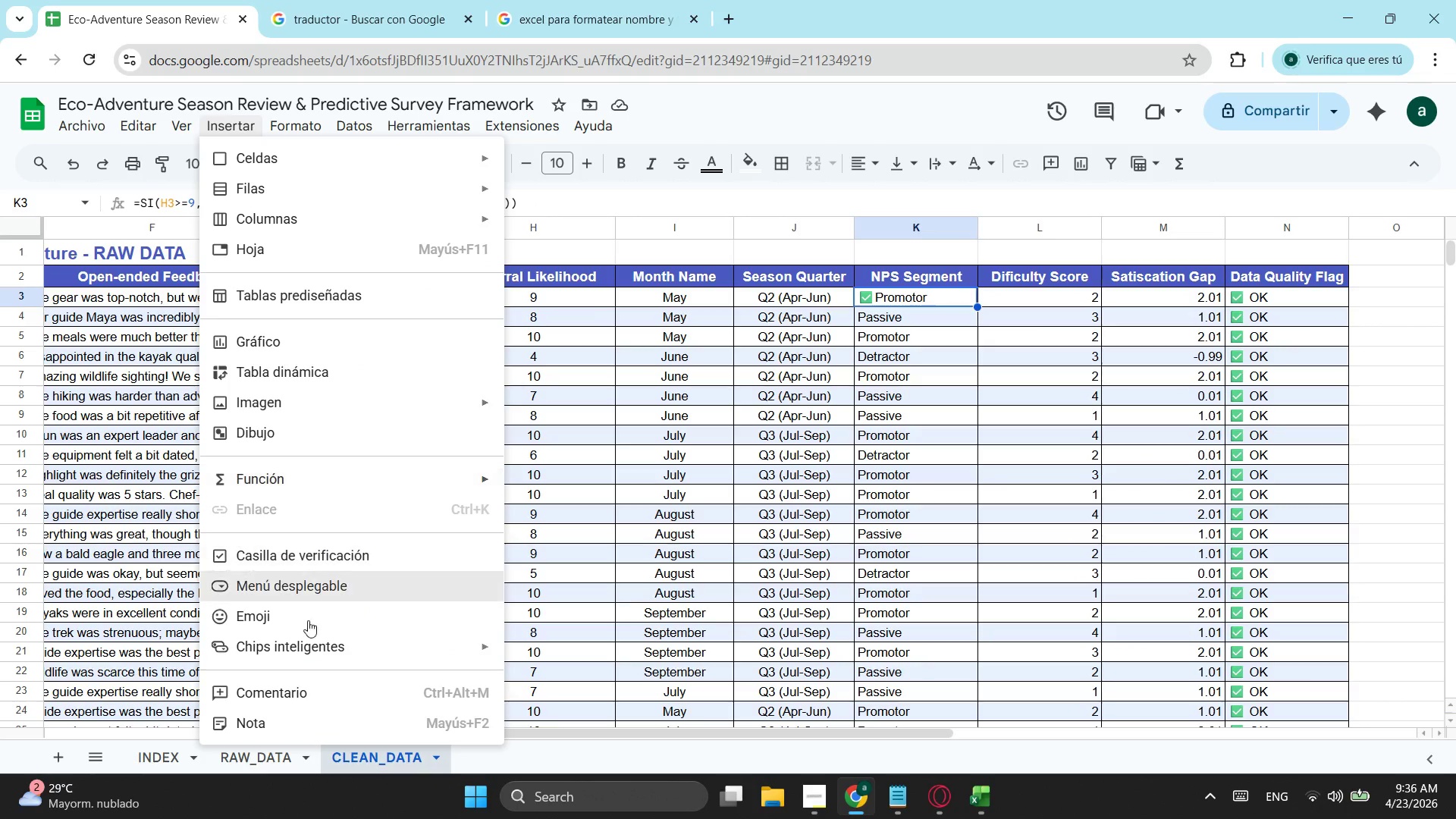 
left_click([319, 627])
 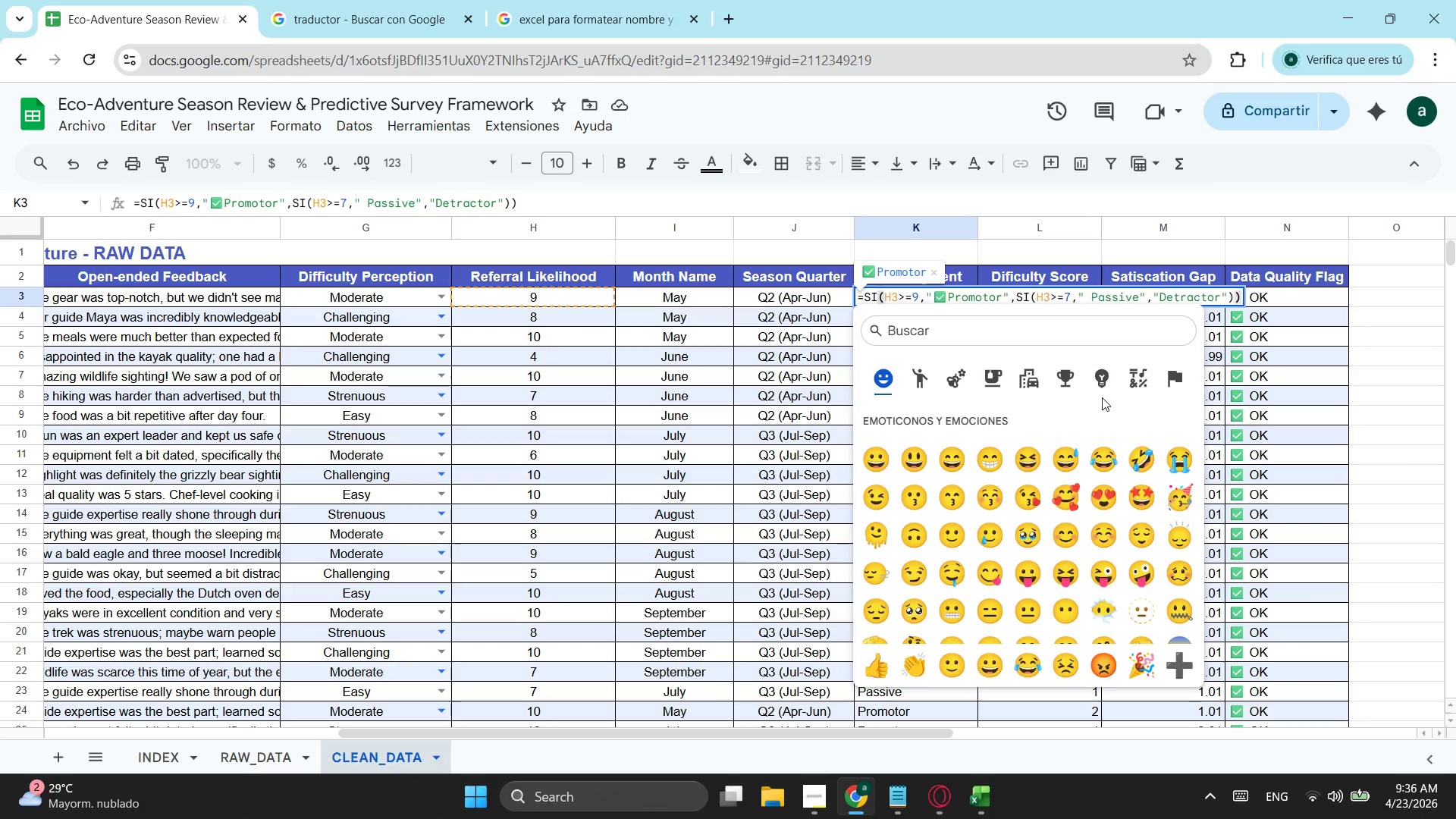 
left_click([1128, 390])
 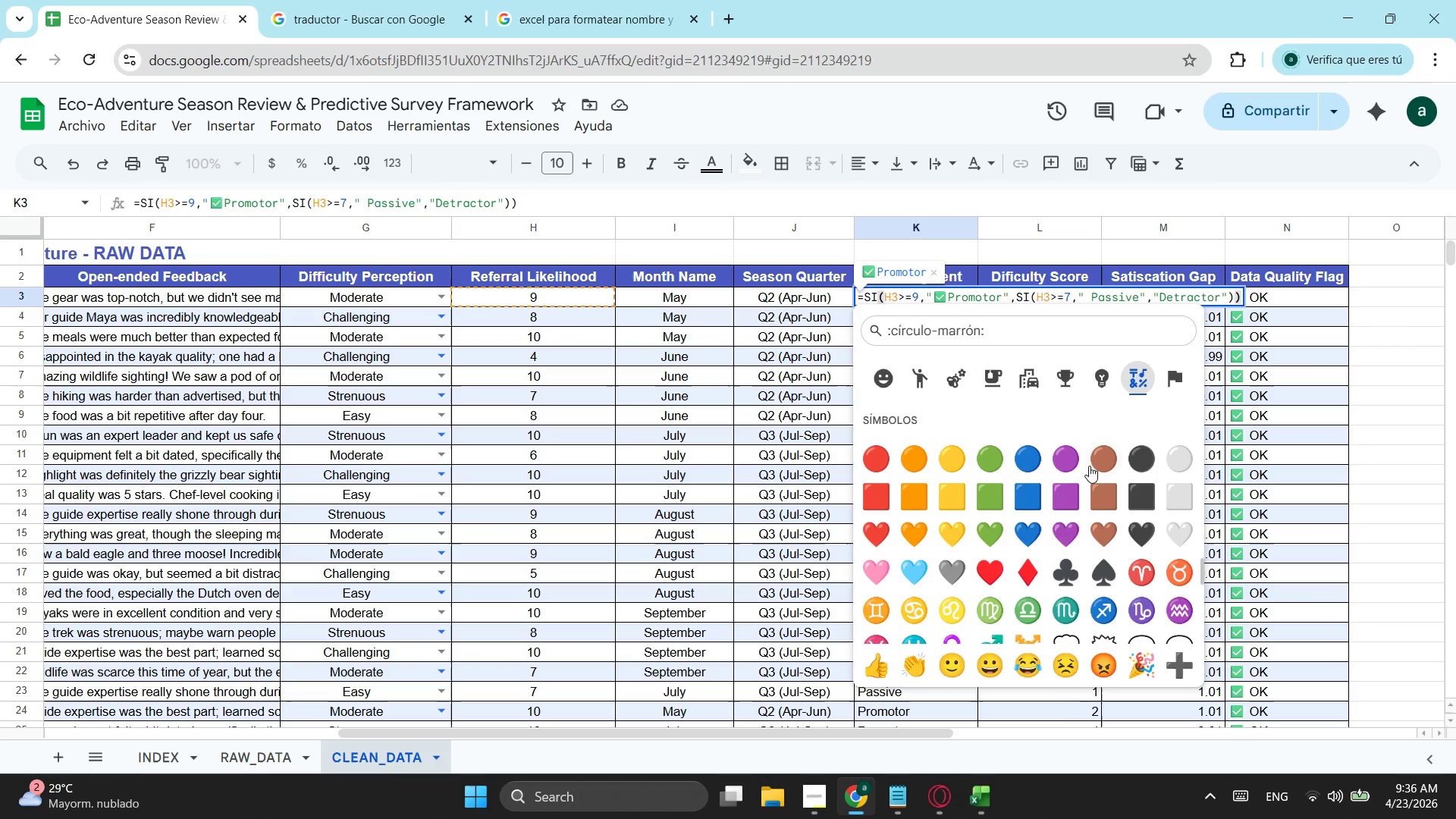 
scroll: coordinate [1071, 498], scroll_direction: none, amount: 0.0
 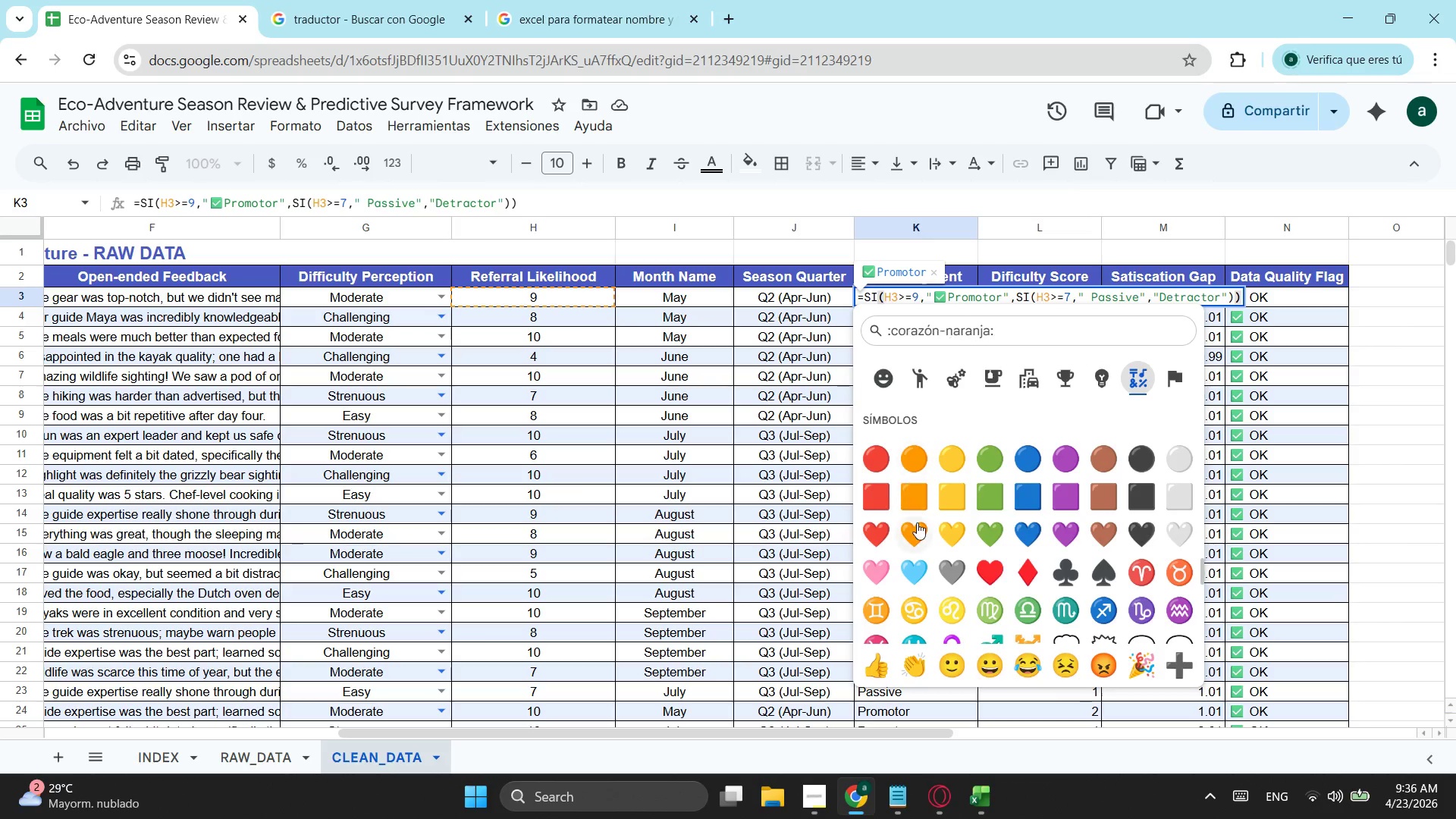 
scroll: coordinate [1121, 607], scroll_direction: down, amount: 3.0
 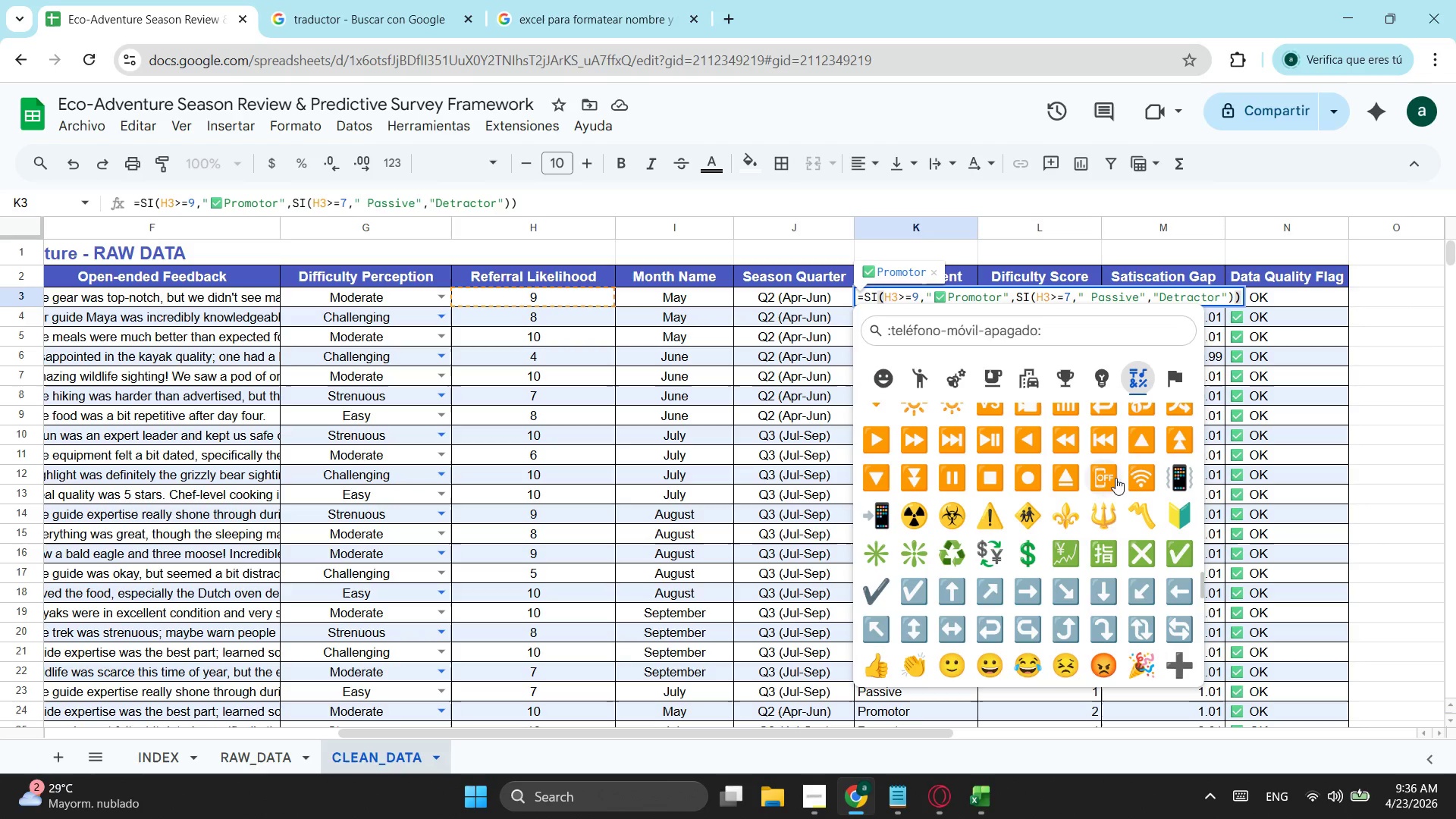 
wait(6.45)
 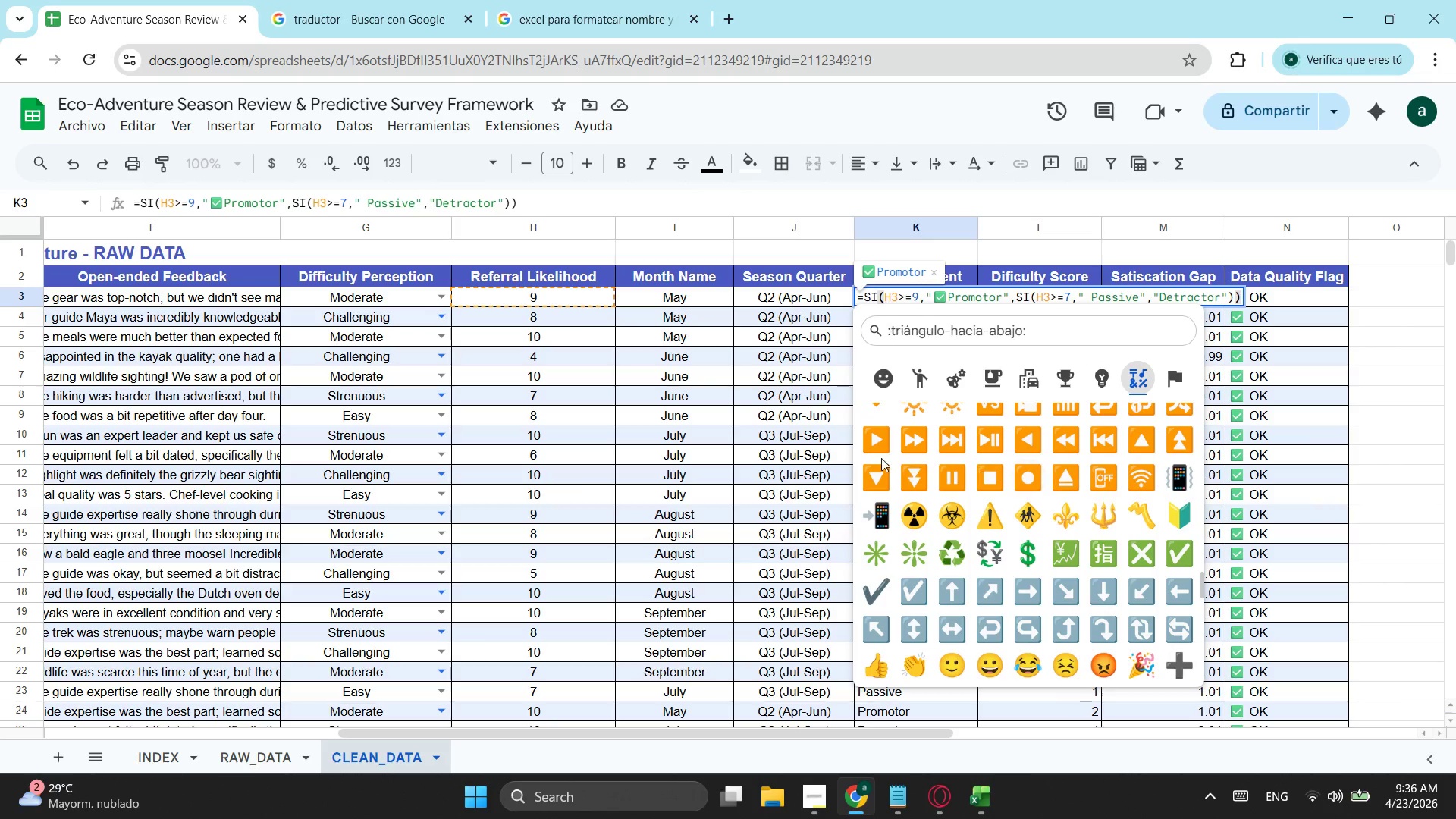 
left_click([1144, 450])
 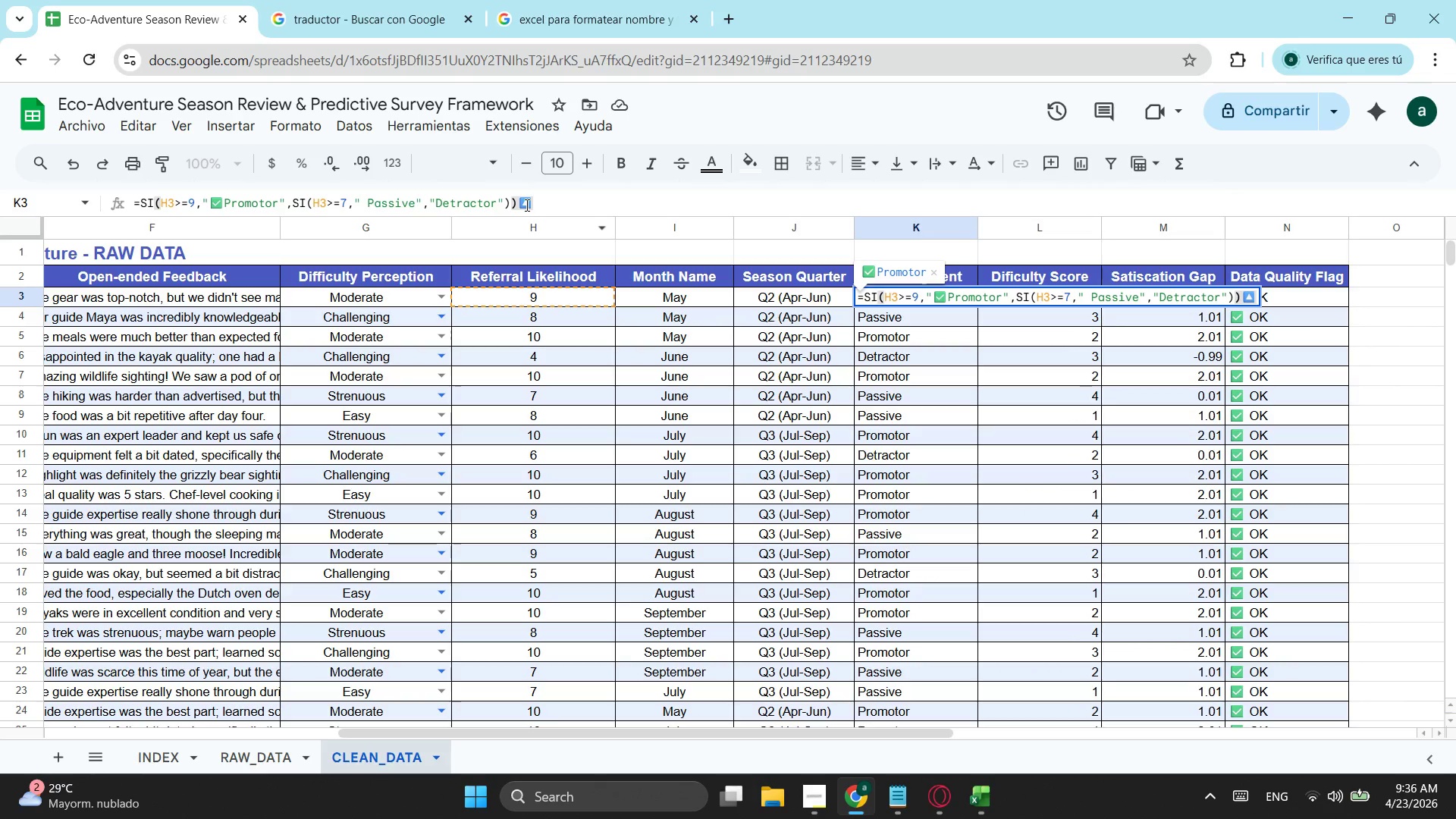 
left_click([545, 199])
 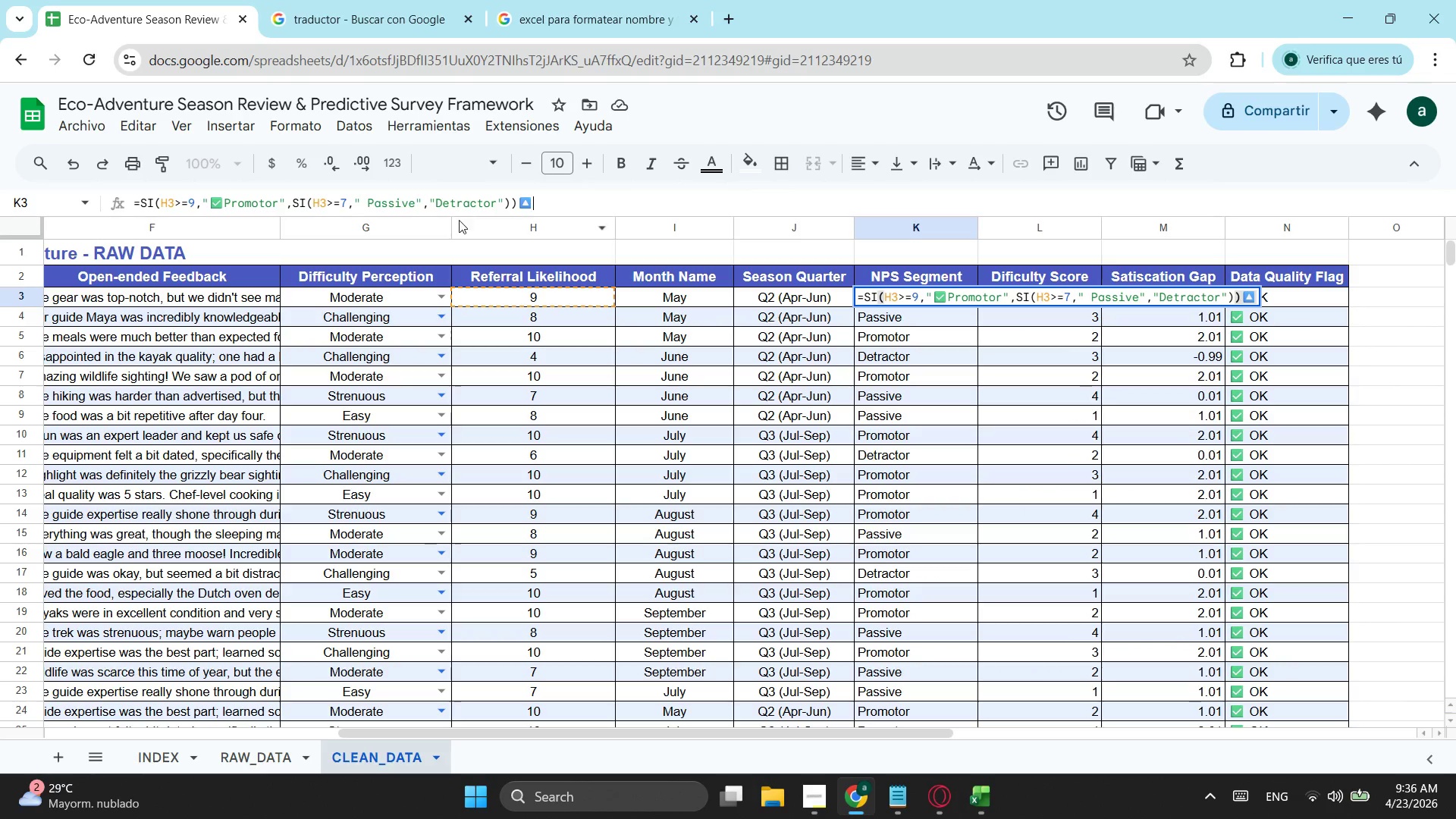 
left_click([453, 216])
 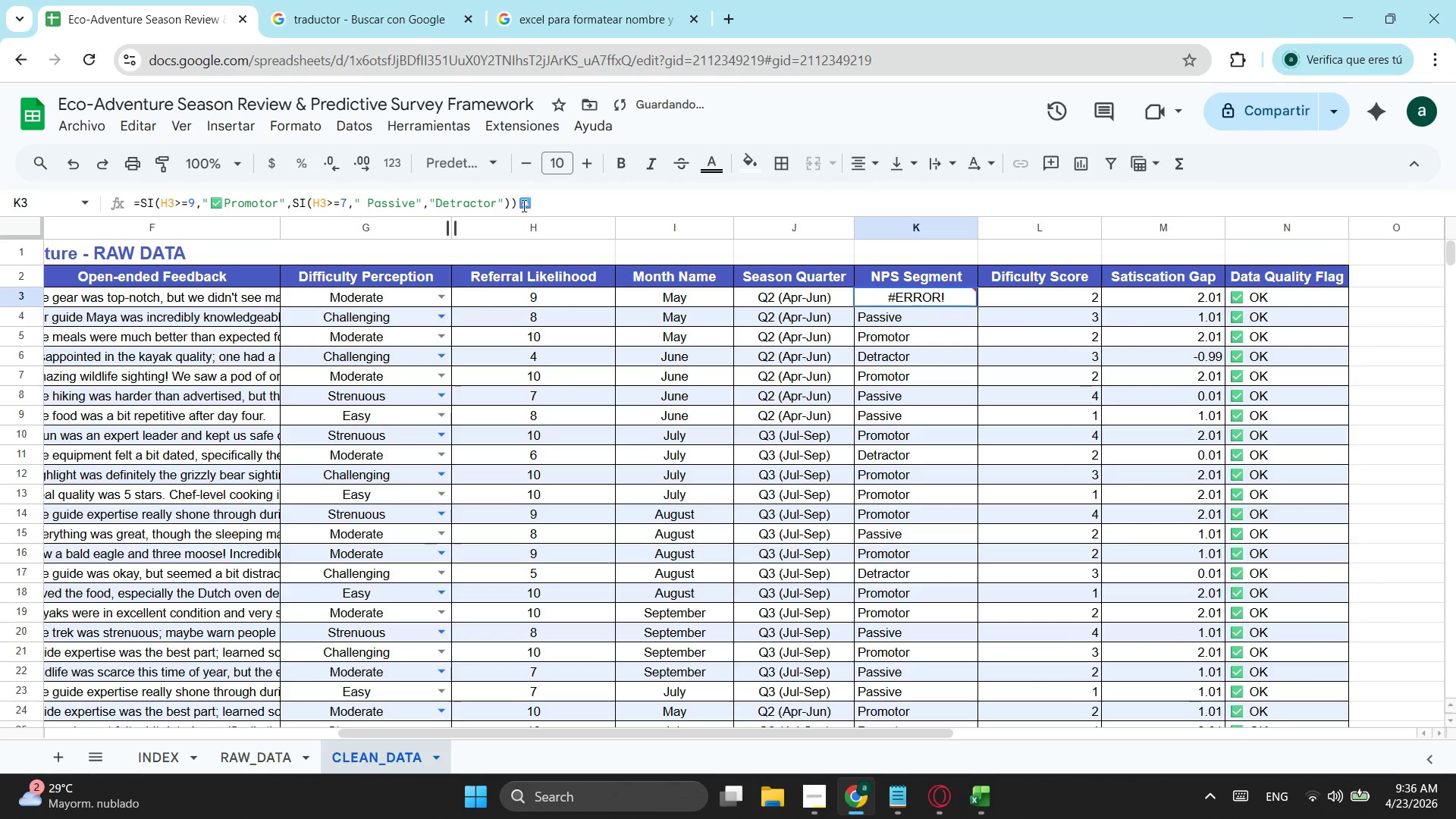 
left_click_drag(start_coordinate=[534, 206], to_coordinate=[538, 206])
 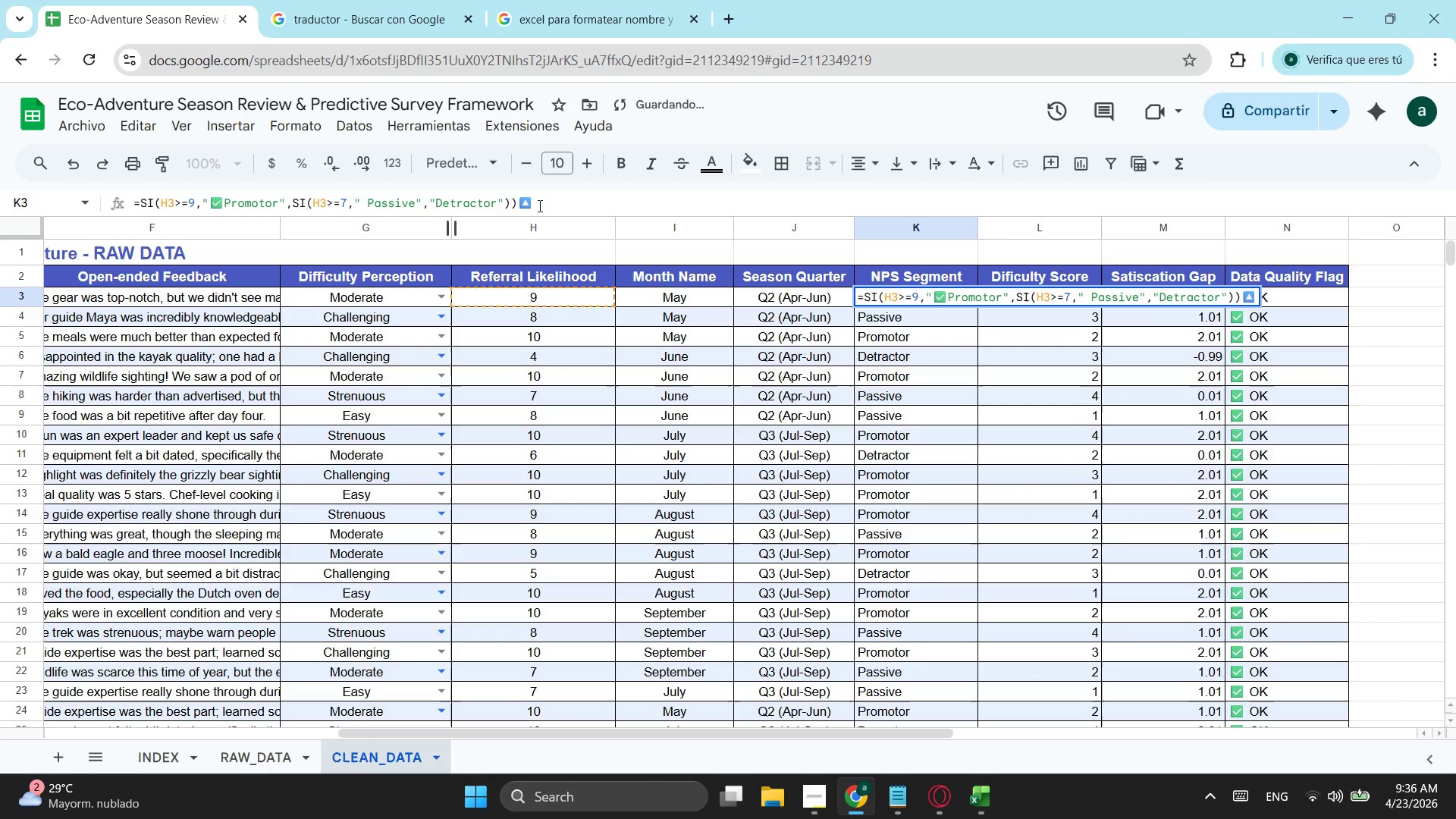 
key(Backspace)
 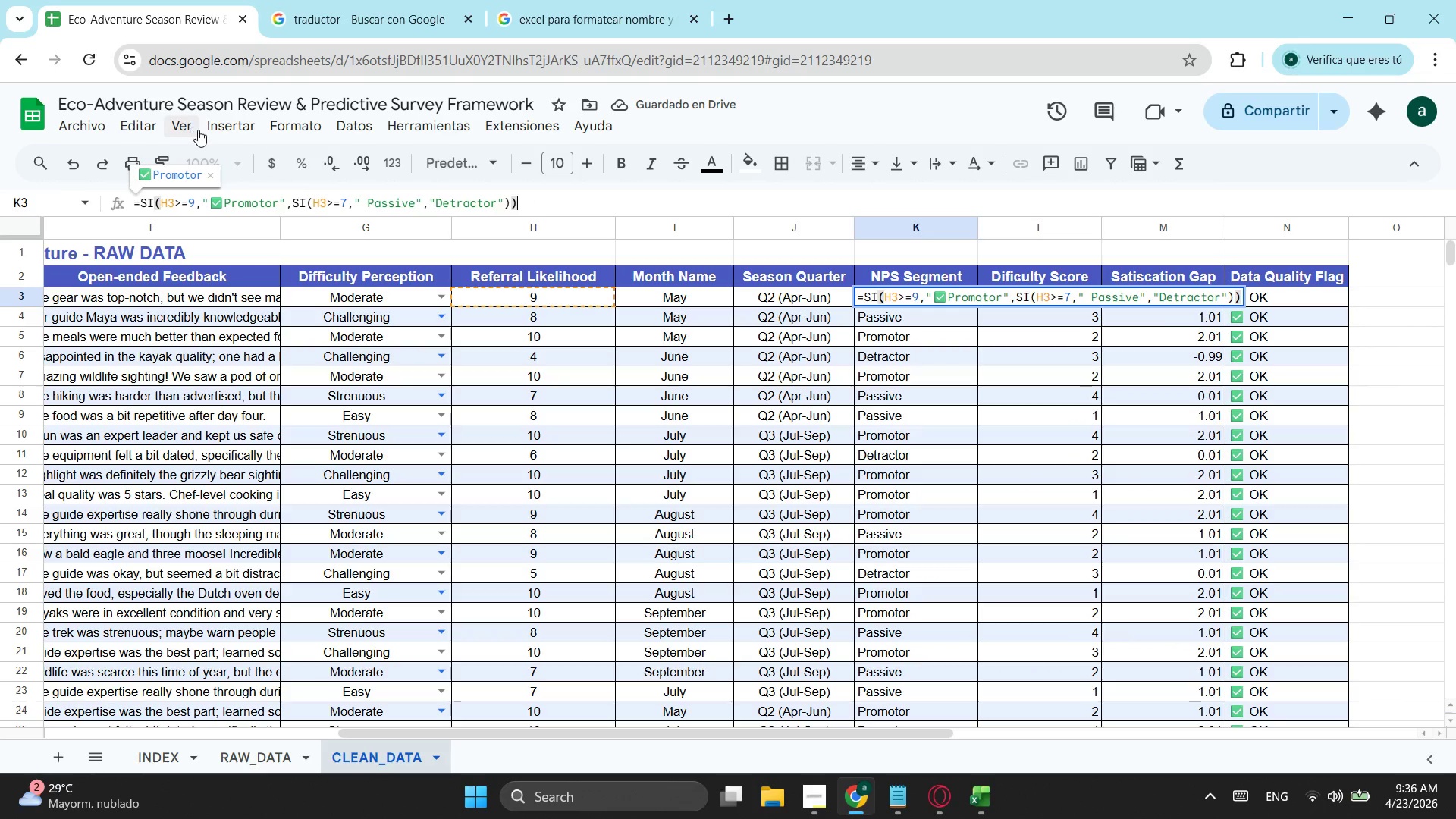 
left_click([220, 128])
 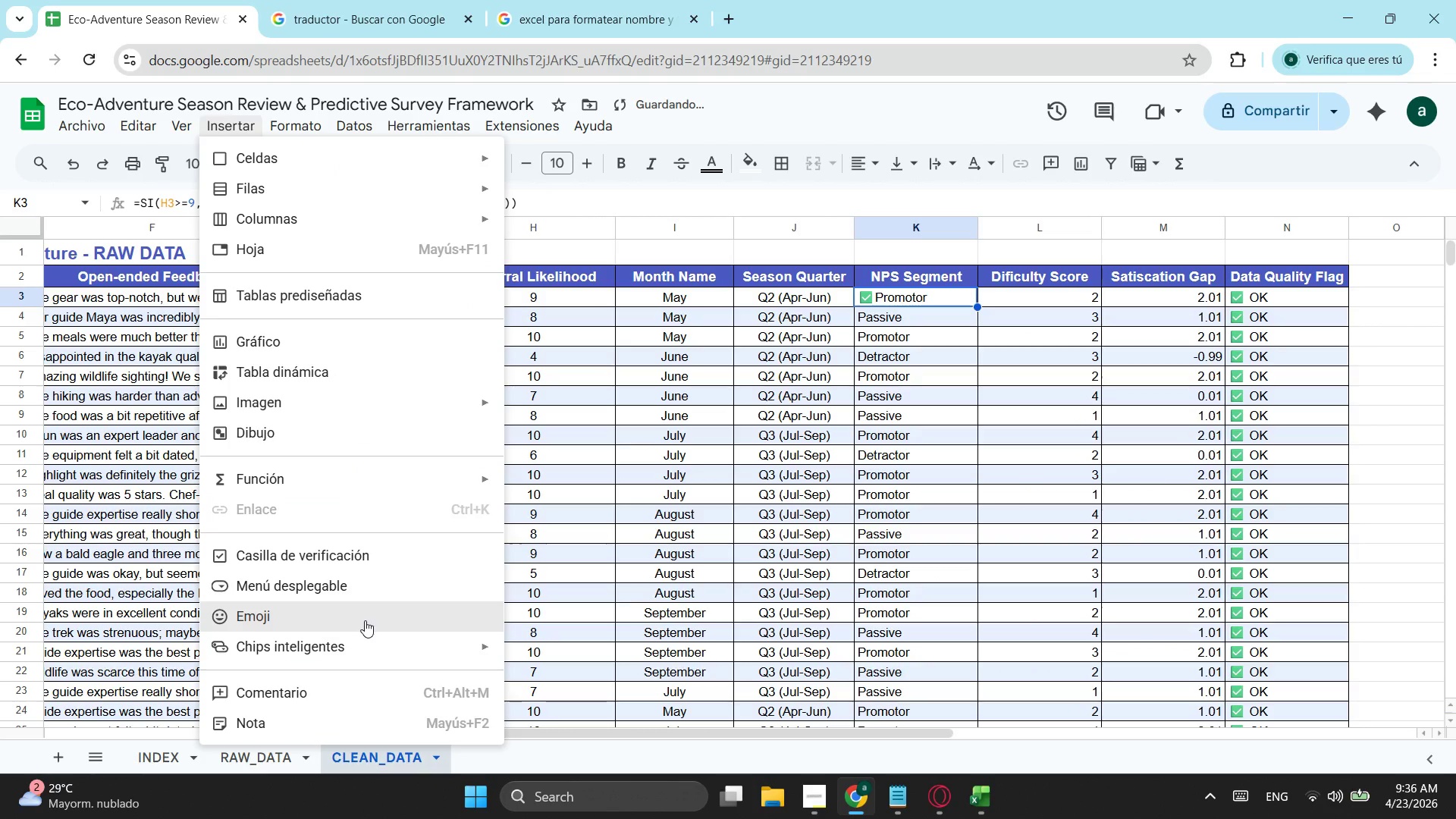 
left_click([365, 620])
 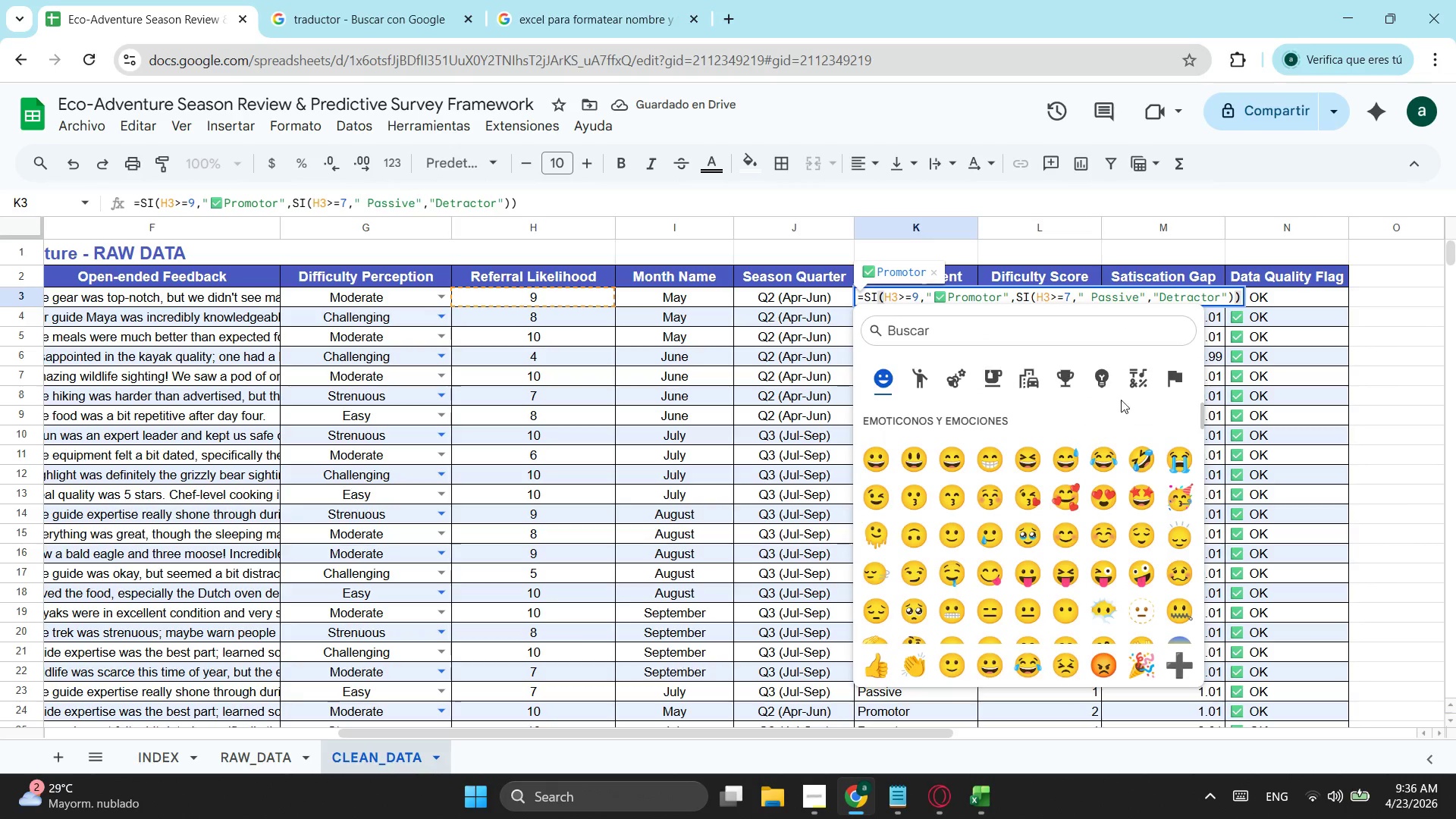 
left_click([1135, 378])
 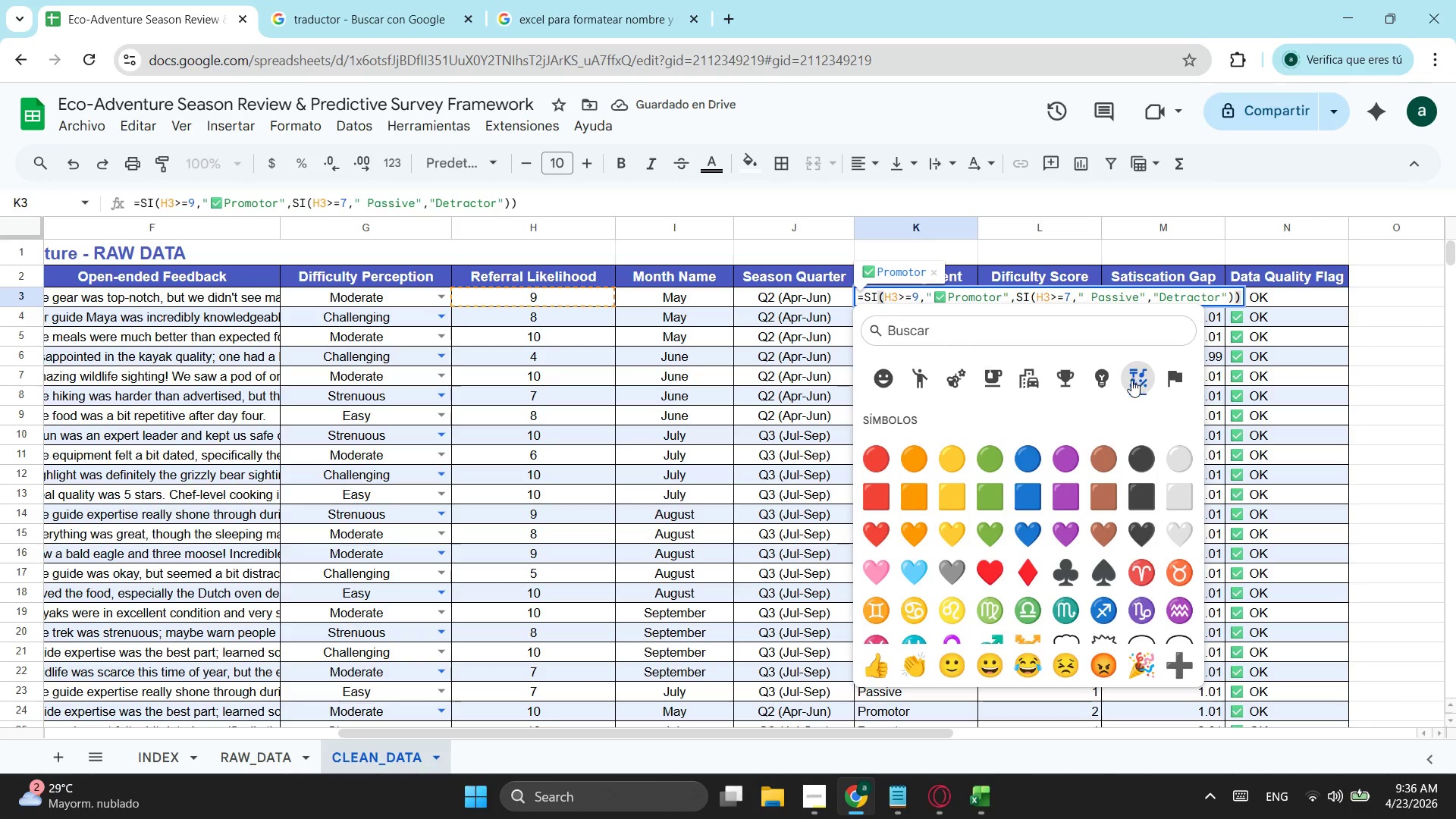 
scroll: coordinate [1042, 495], scroll_direction: none, amount: 0.0
 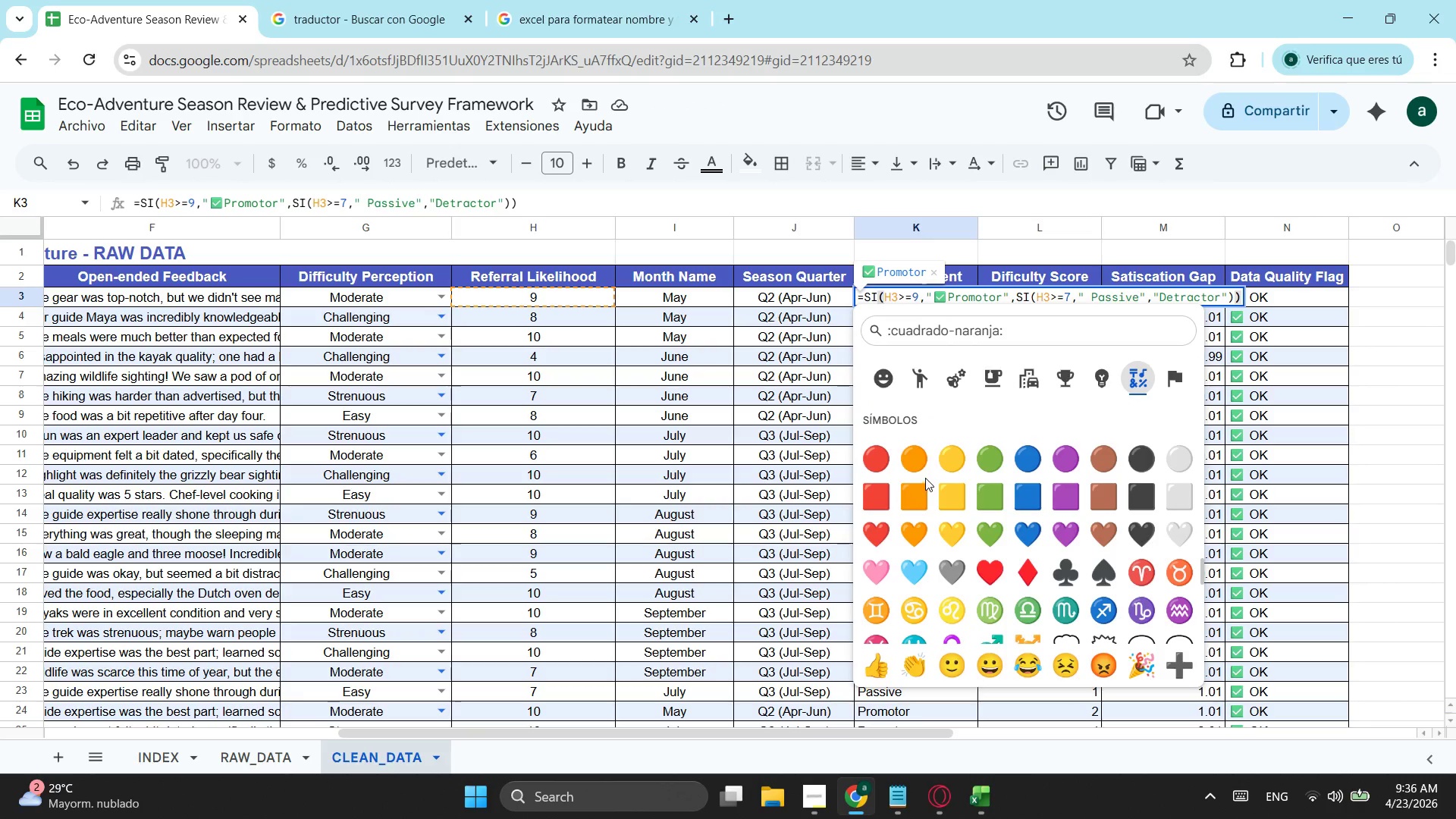 
left_click([924, 468])
 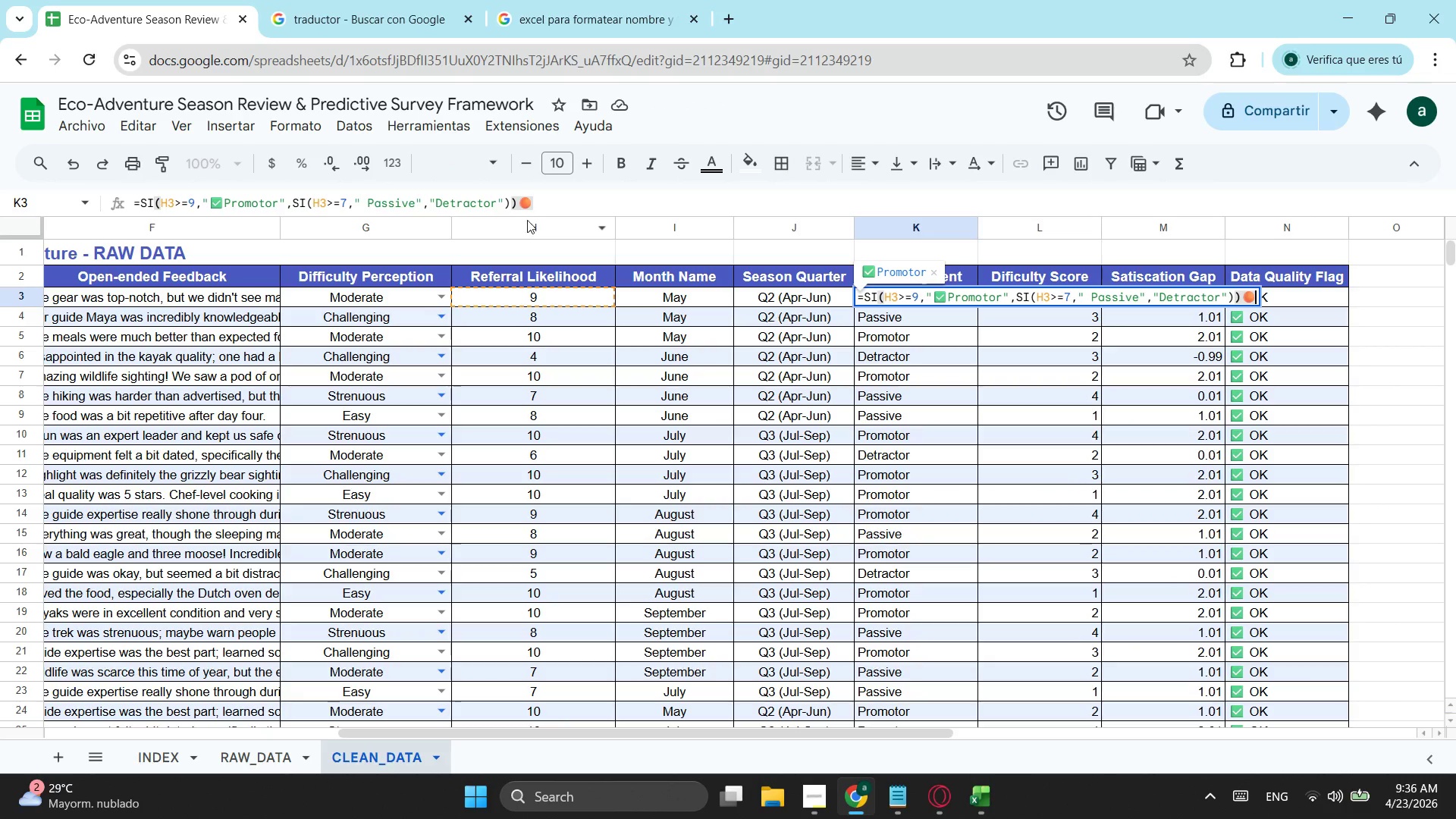 
left_click([548, 209])
 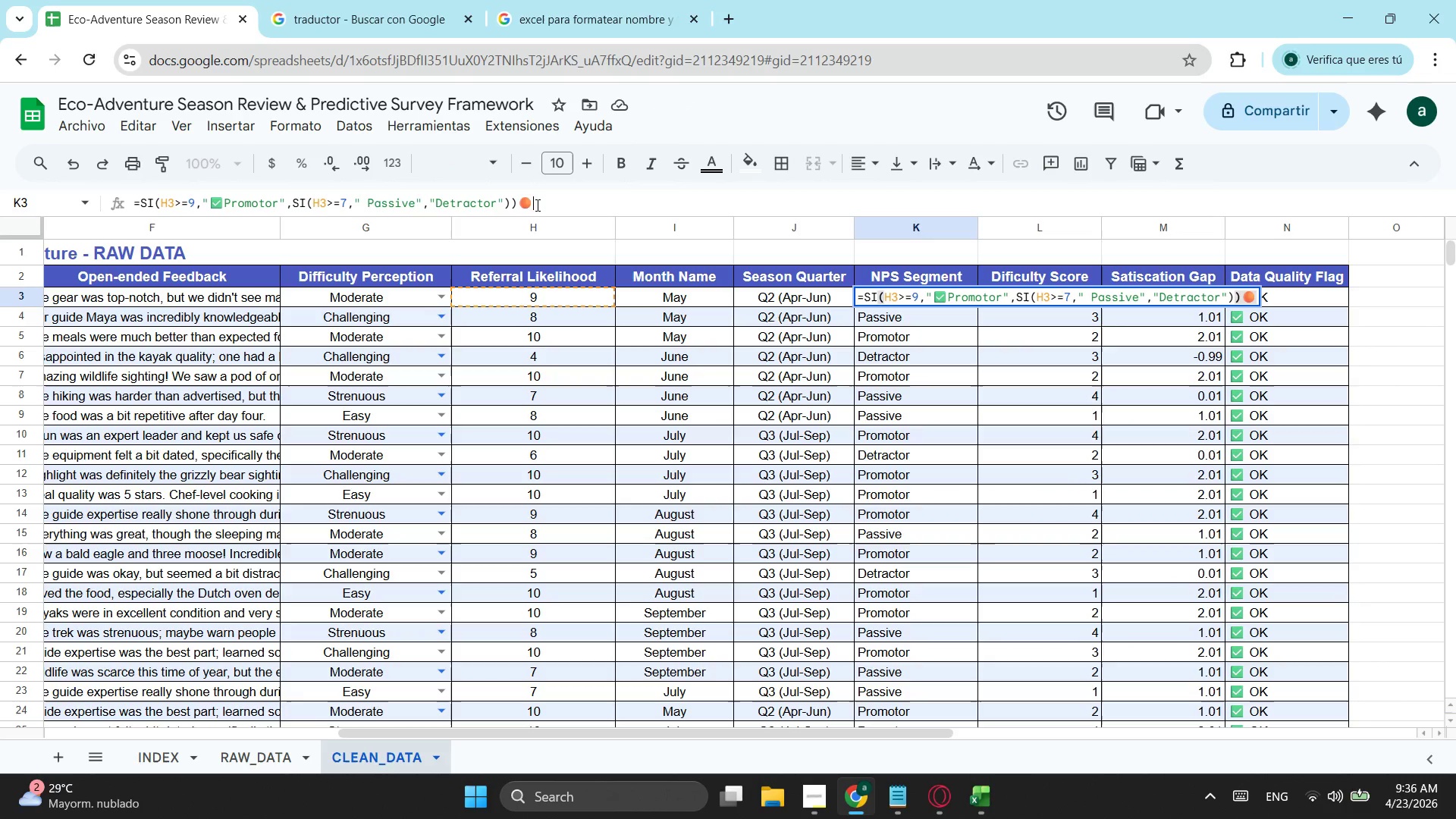 
left_click_drag(start_coordinate=[536, 205], to_coordinate=[516, 206])
 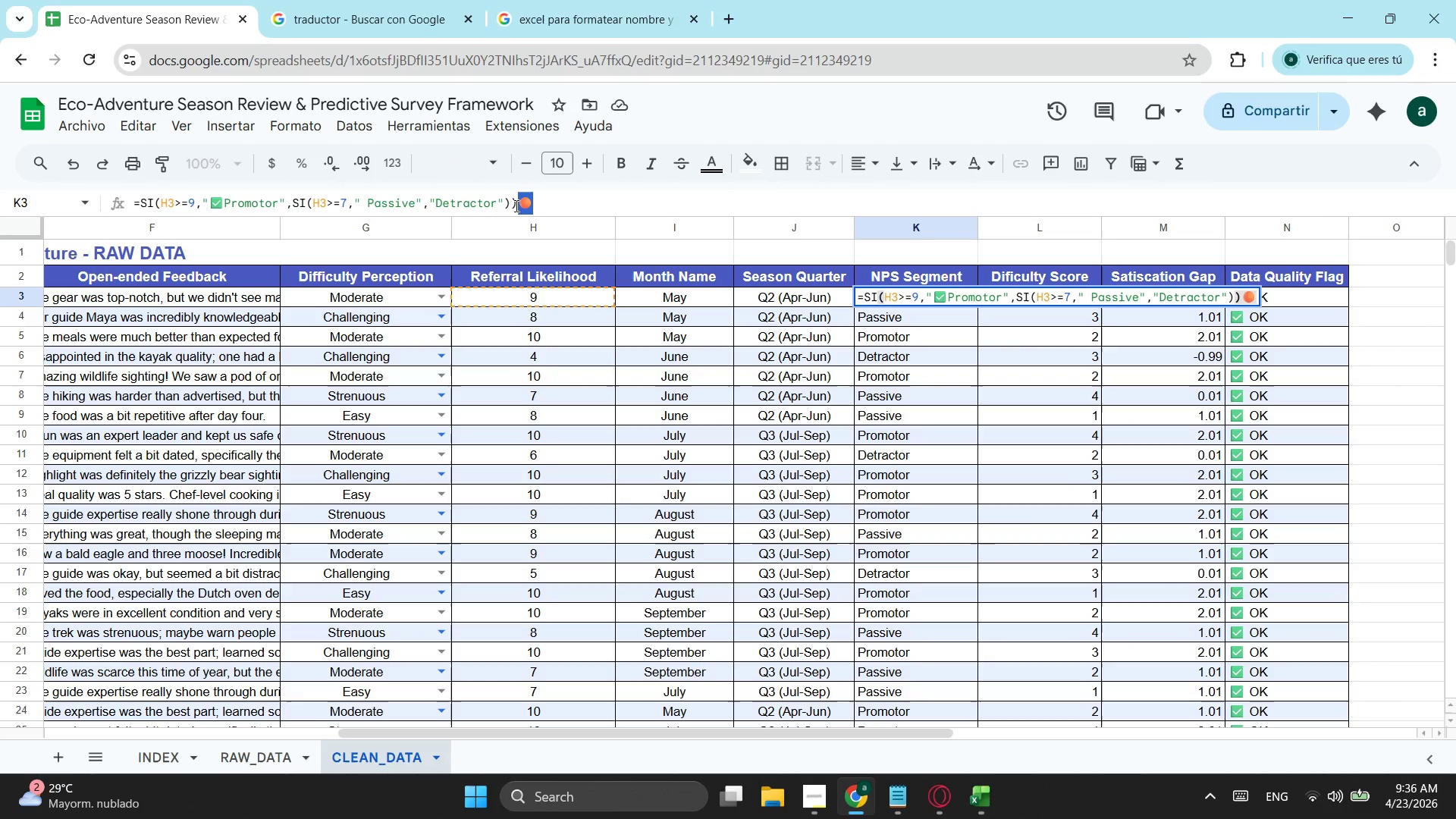 
key(Control+ControlLeft)
 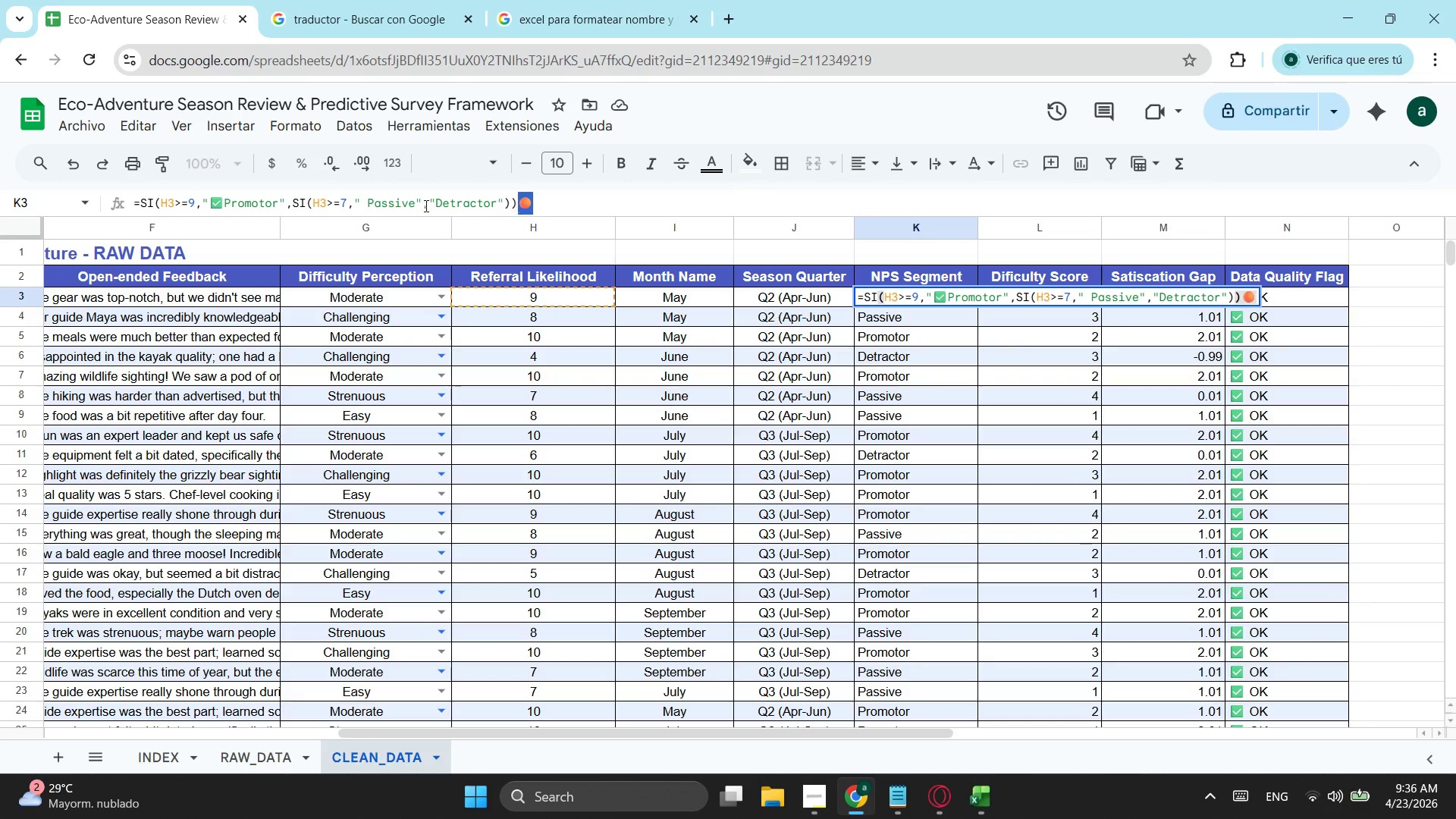 
key(Control+C)
 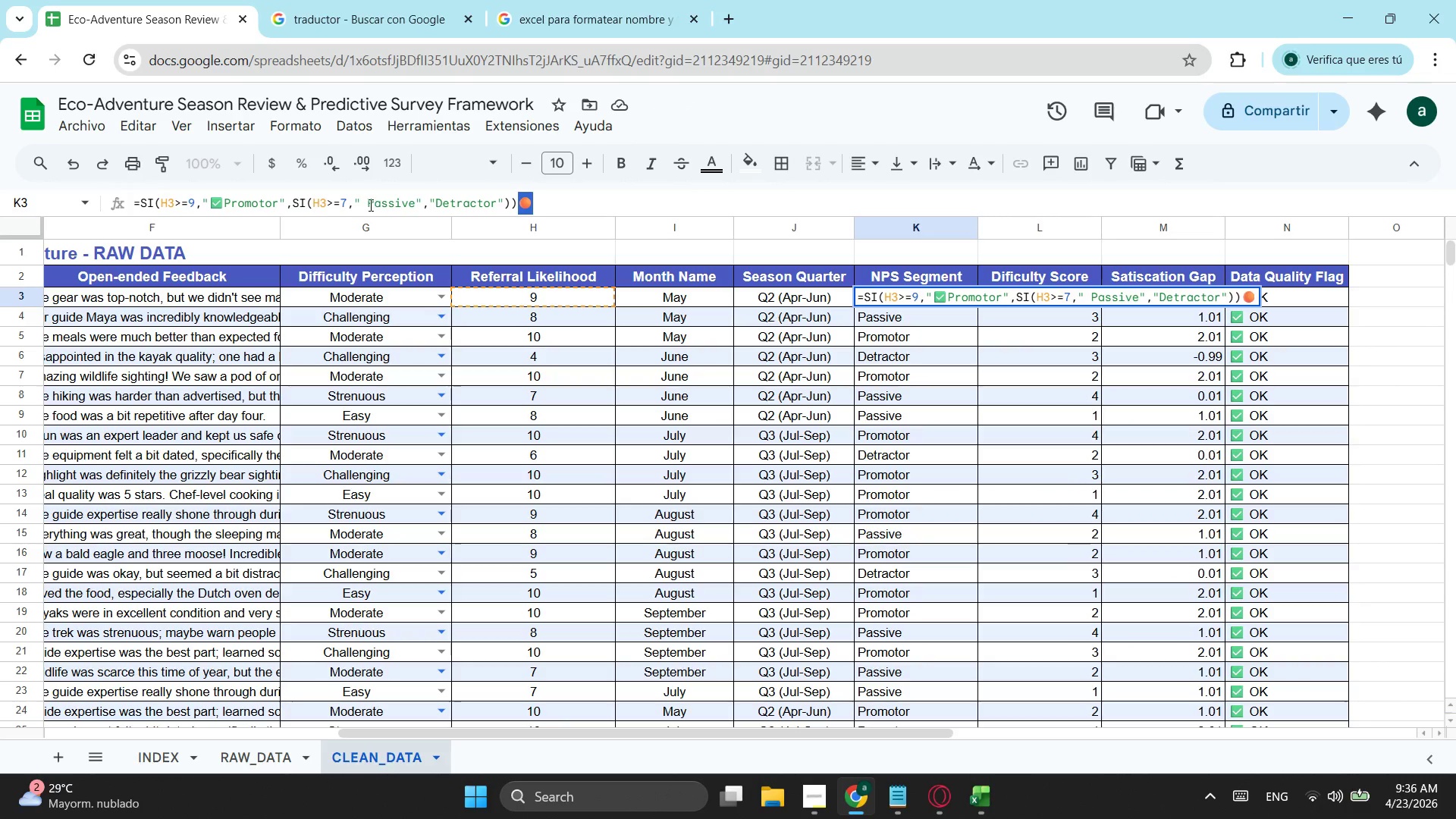 
left_click([366, 202])
 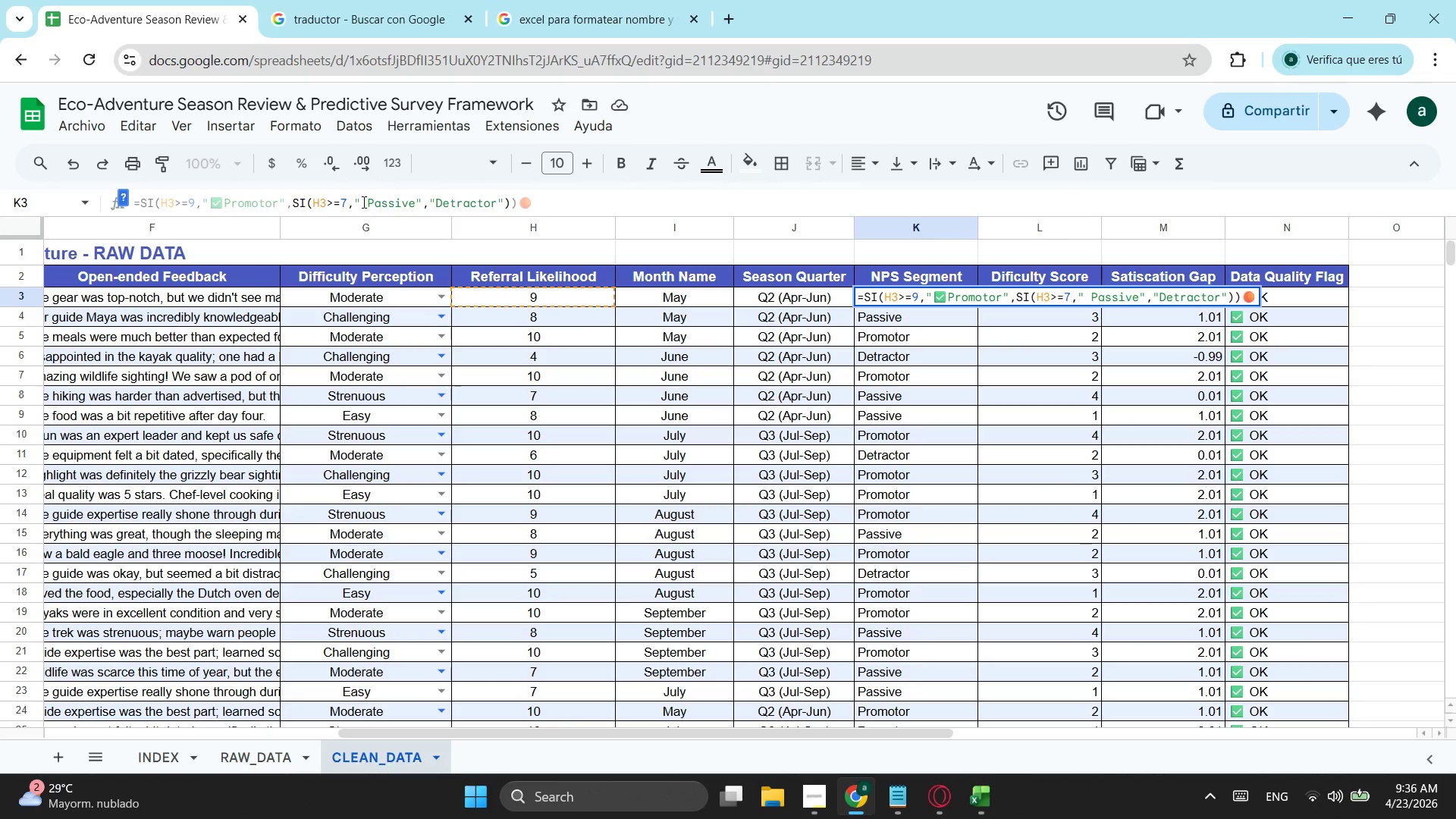 
left_click([362, 202])
 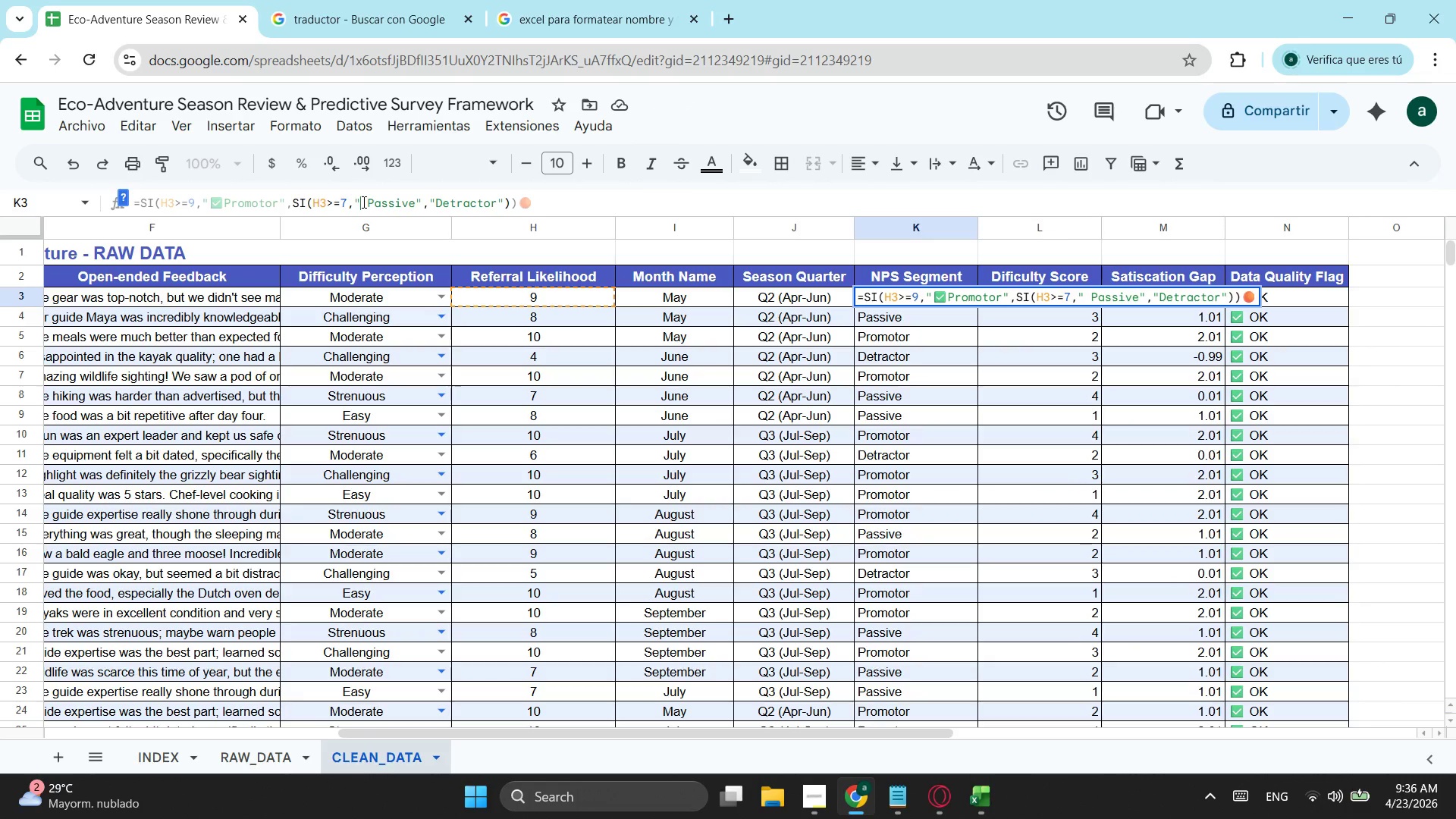 
key(Control+V)
 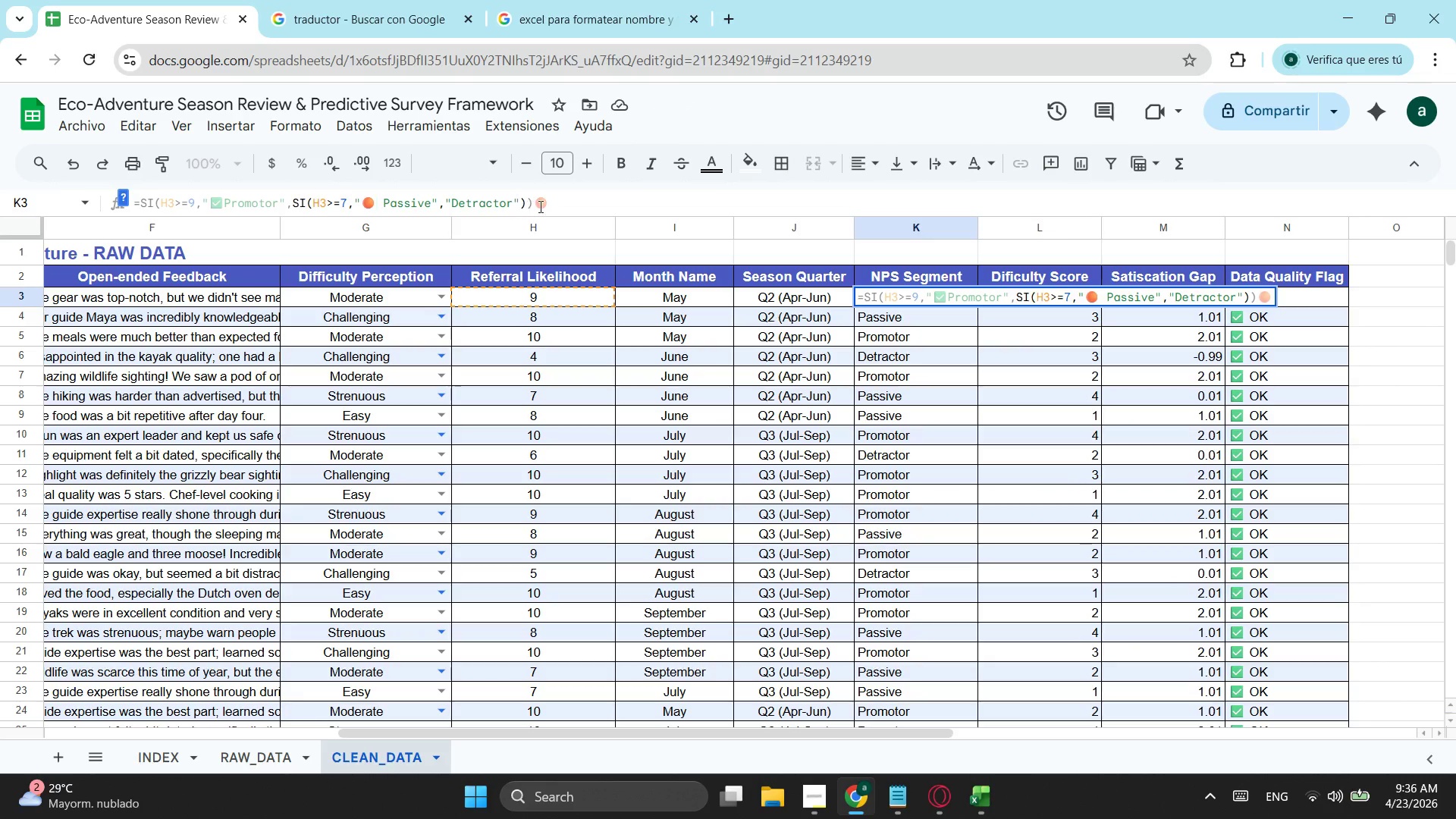 
left_click_drag(start_coordinate=[551, 206], to_coordinate=[538, 202])
 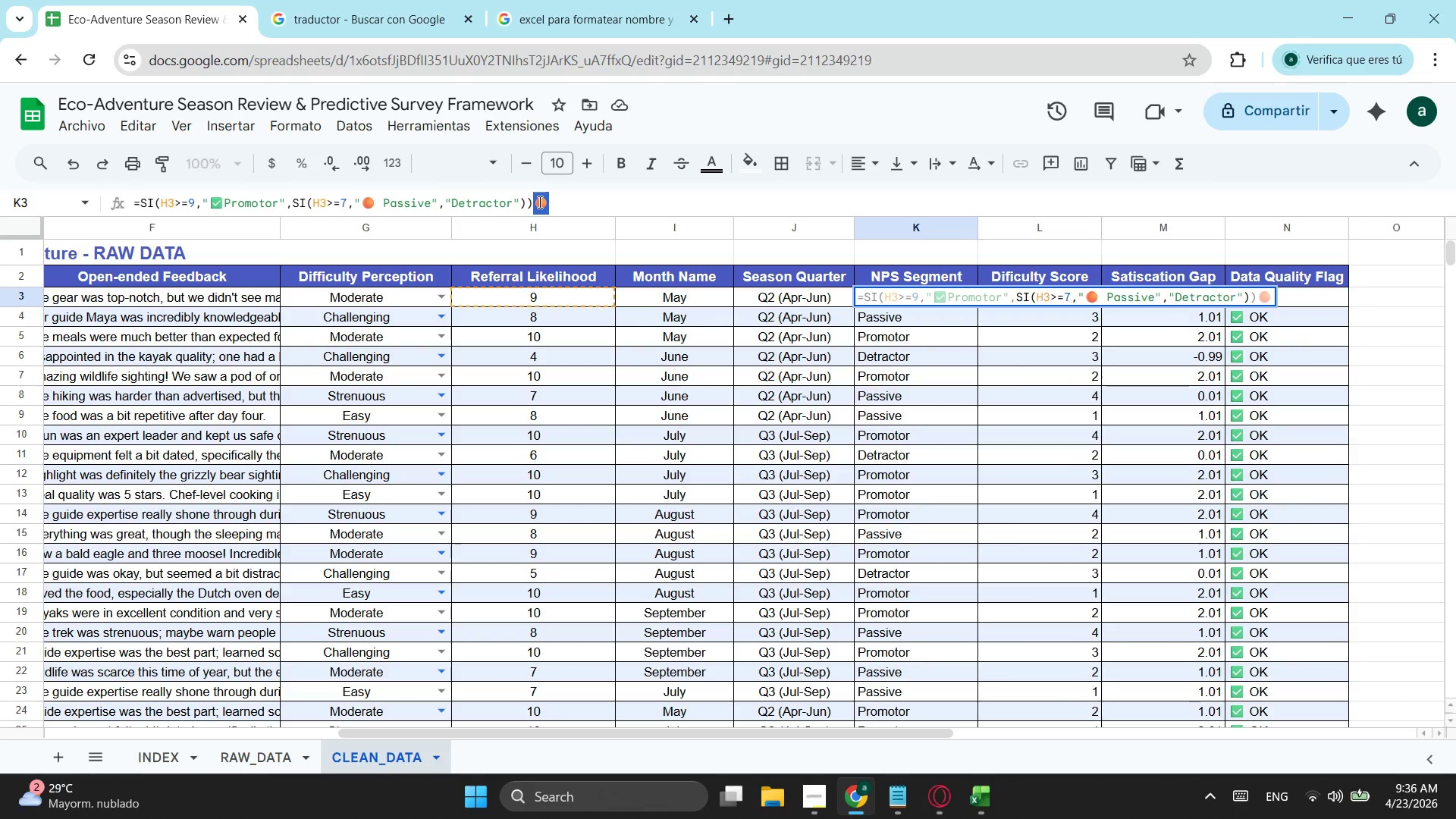 
key(Control+ControlLeft)
 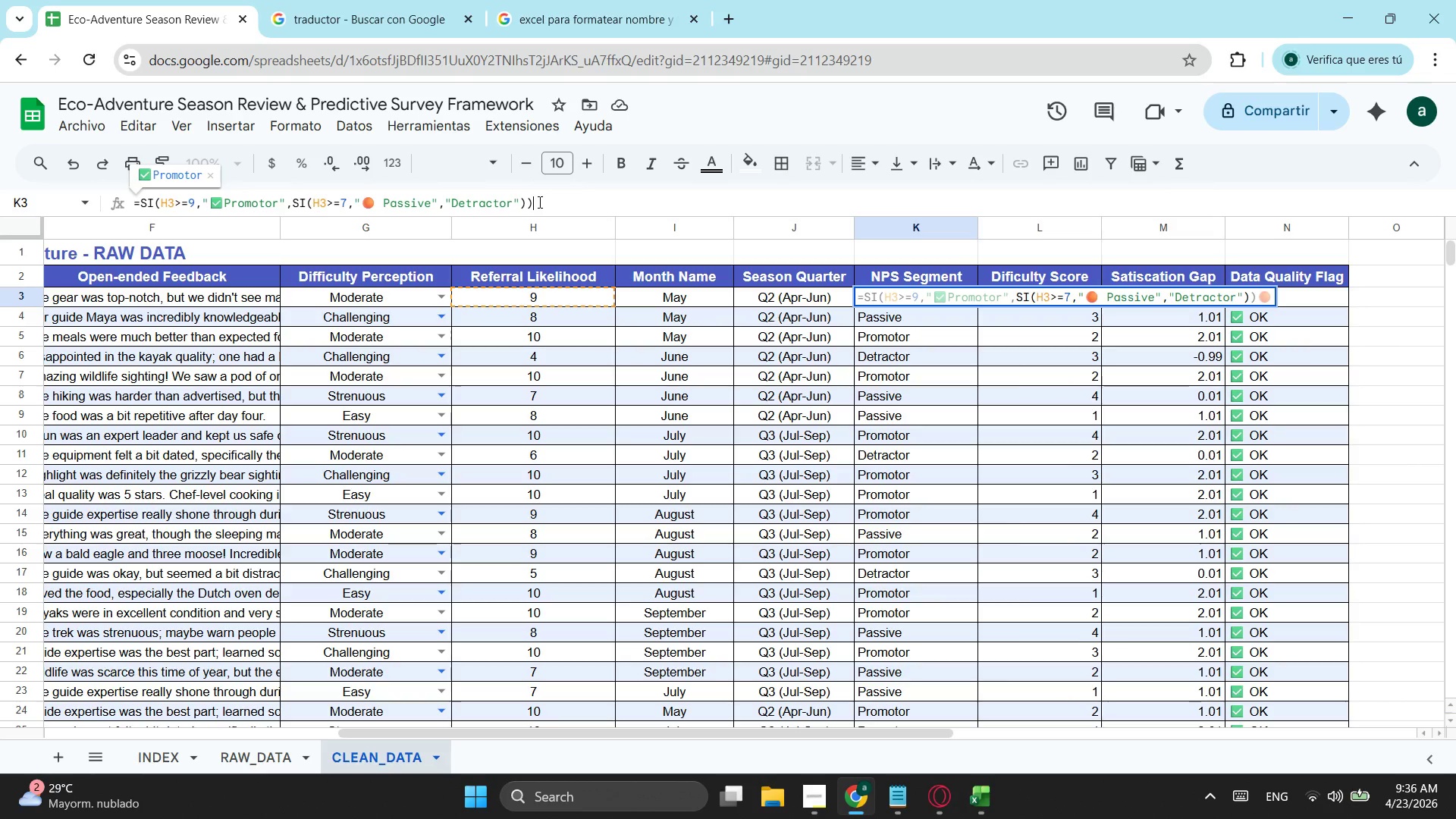 
key(Control+X)
 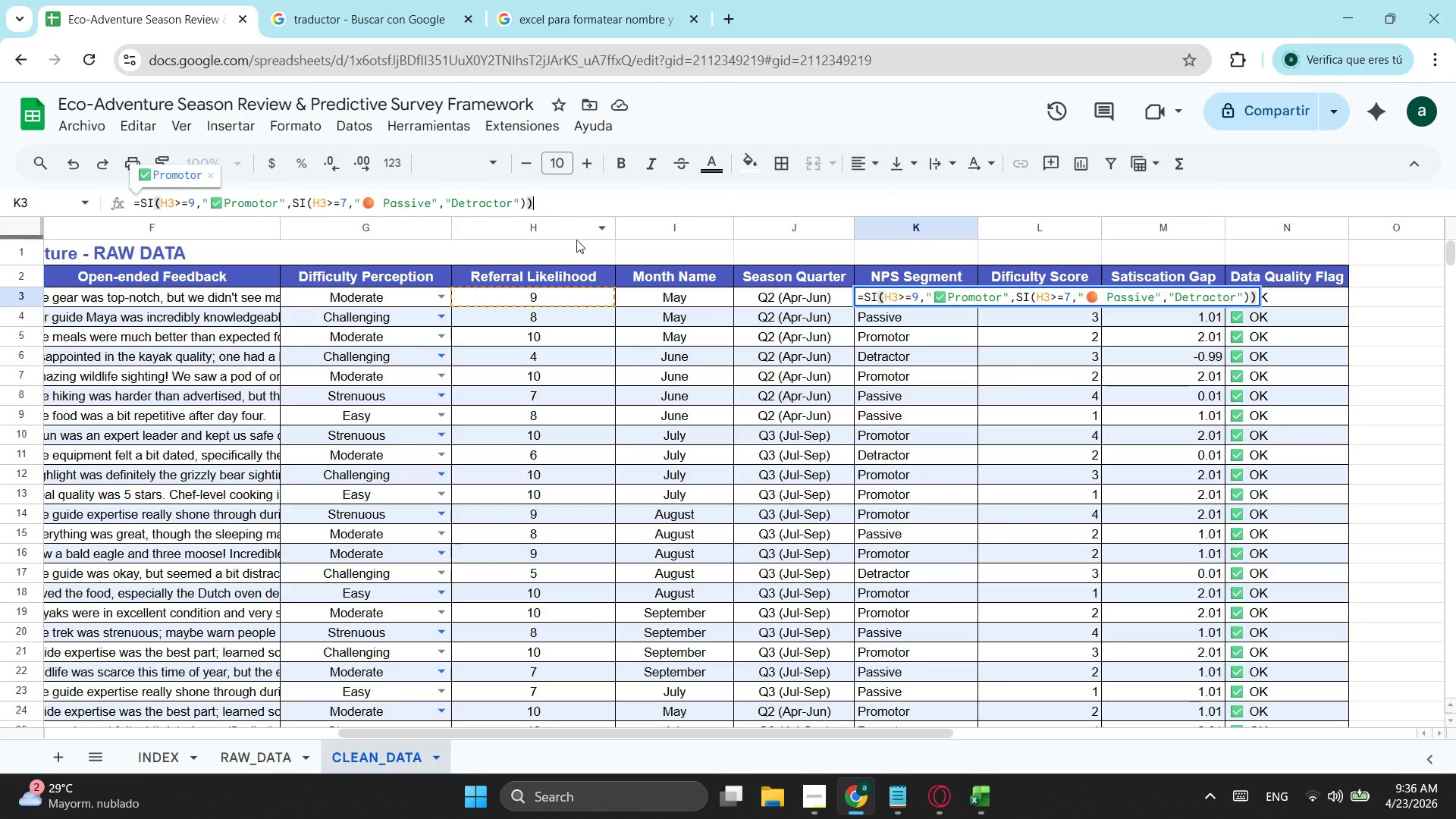 
key(Alt+Tab)
 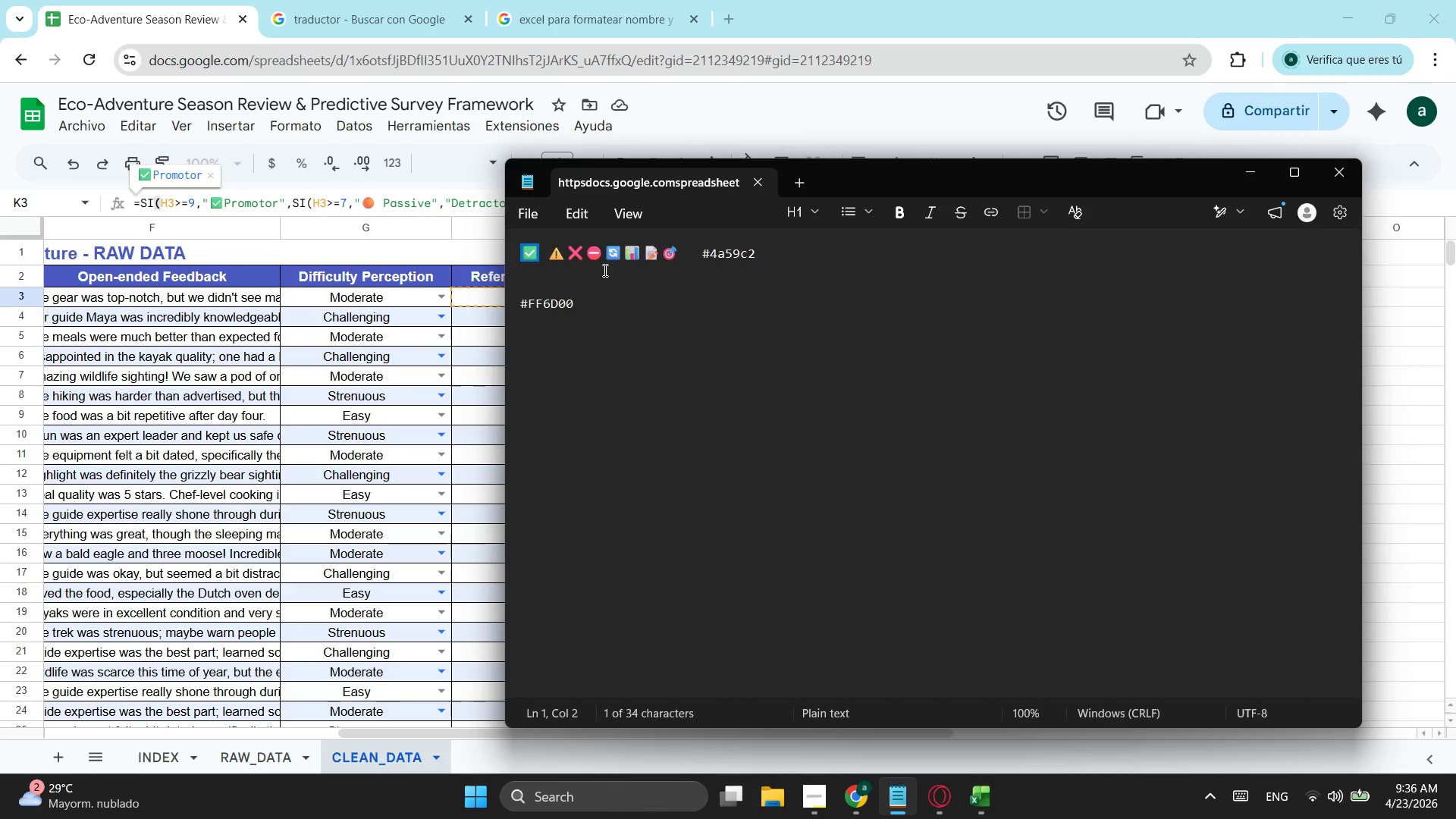 
left_click([698, 252])
 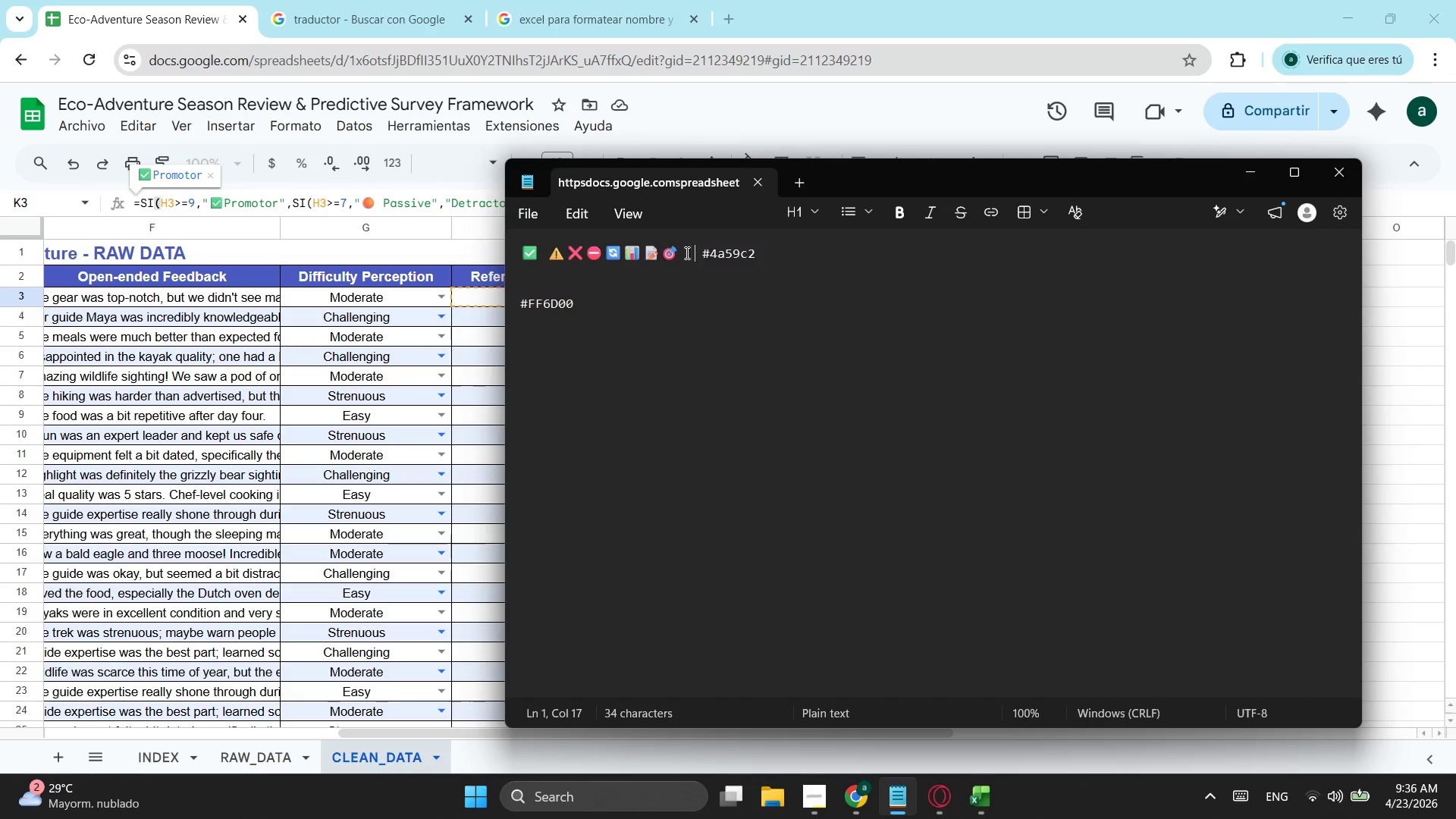 
left_click([679, 253])
 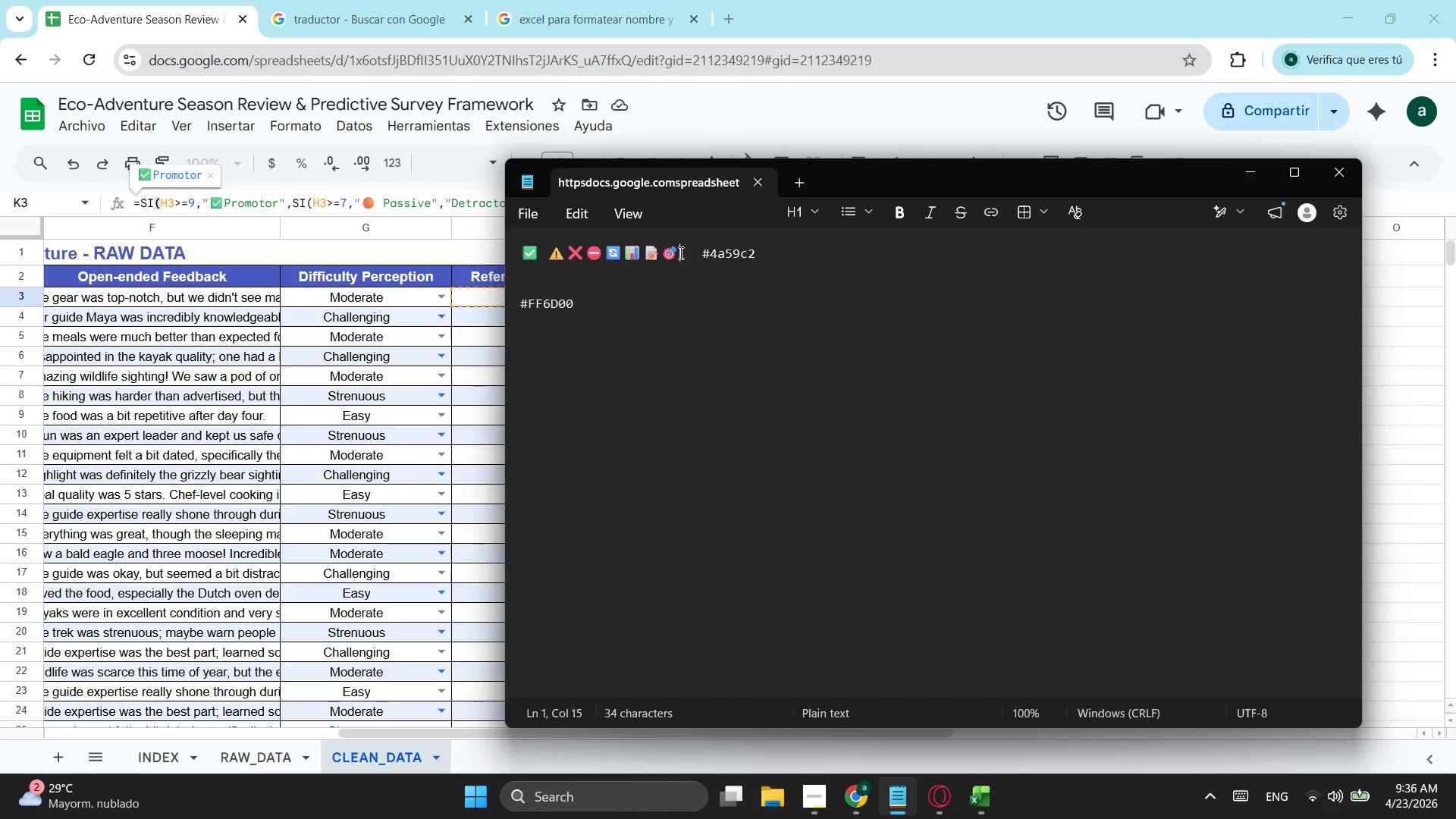 
key(Control+ControlLeft)
 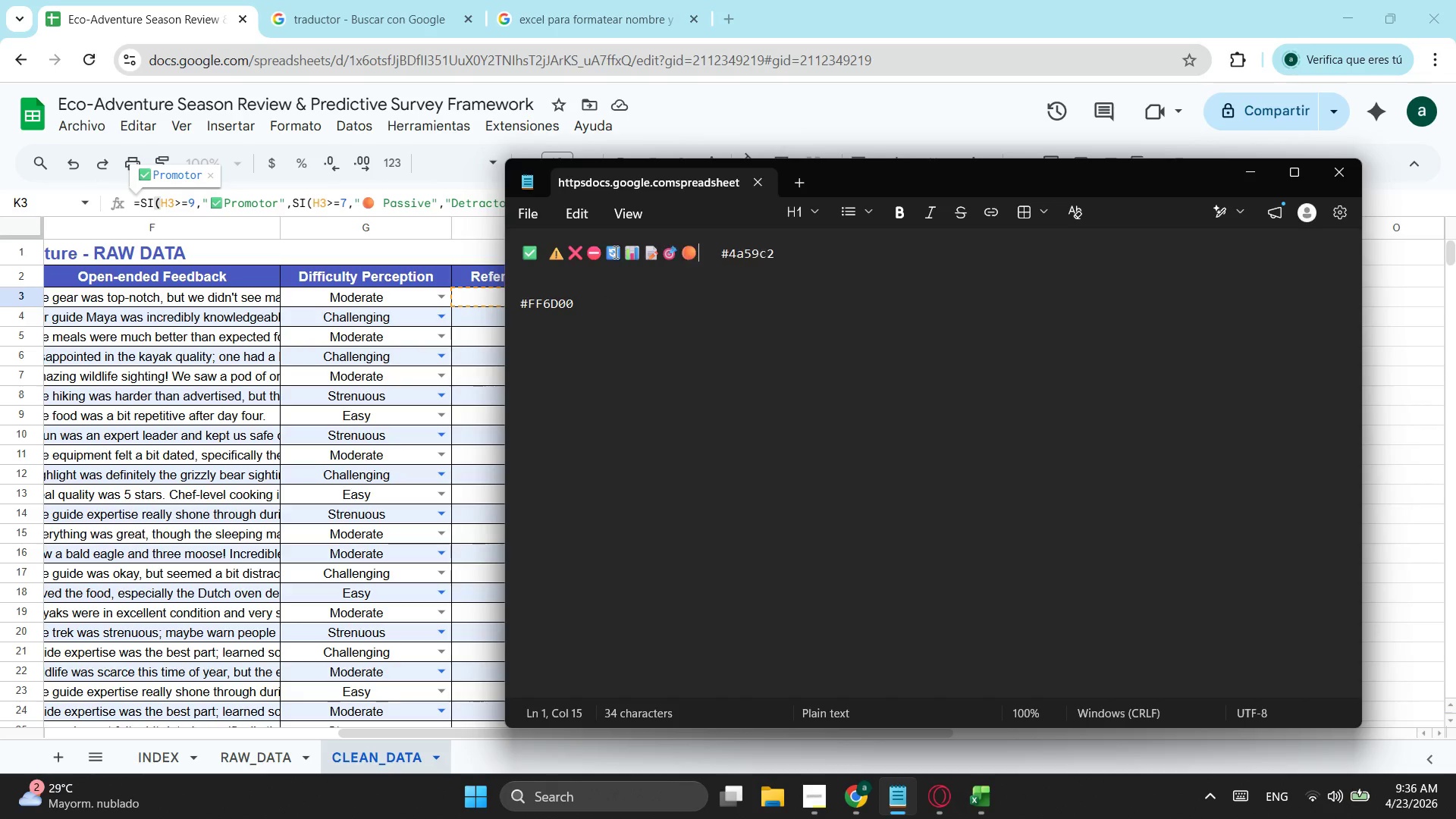 
key(Control+V)
 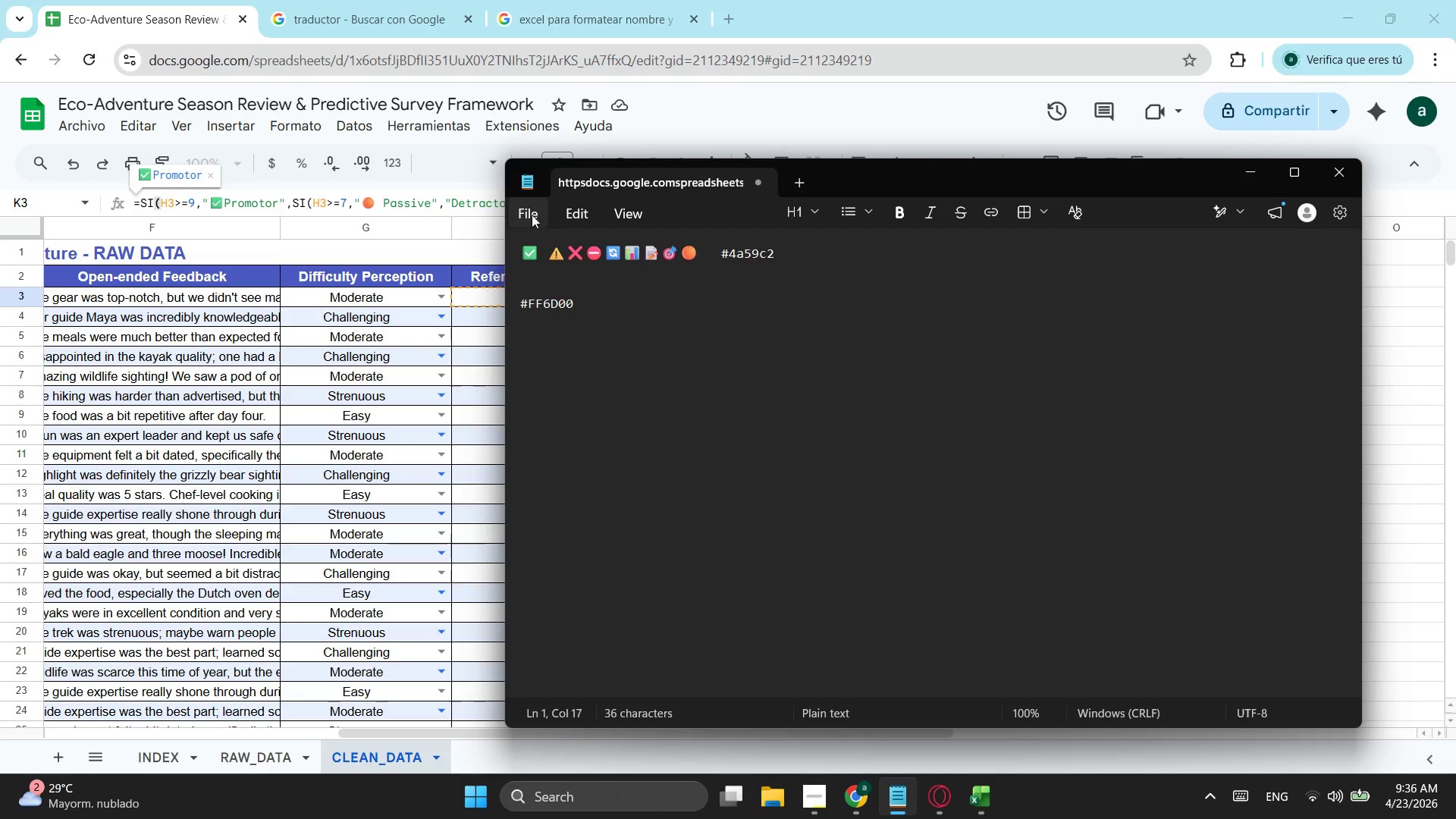 
left_click([532, 215])
 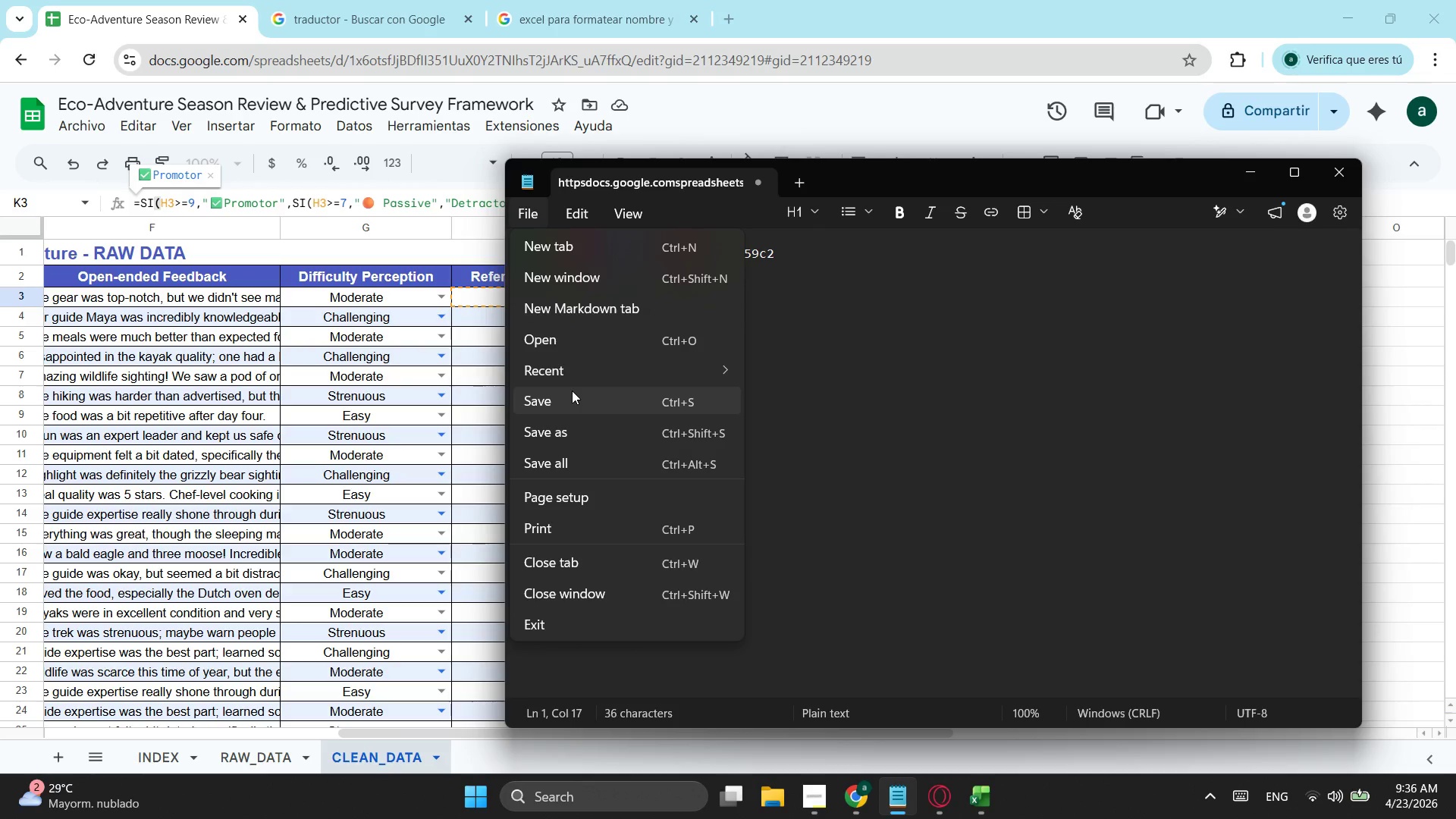 
left_click([572, 391])
 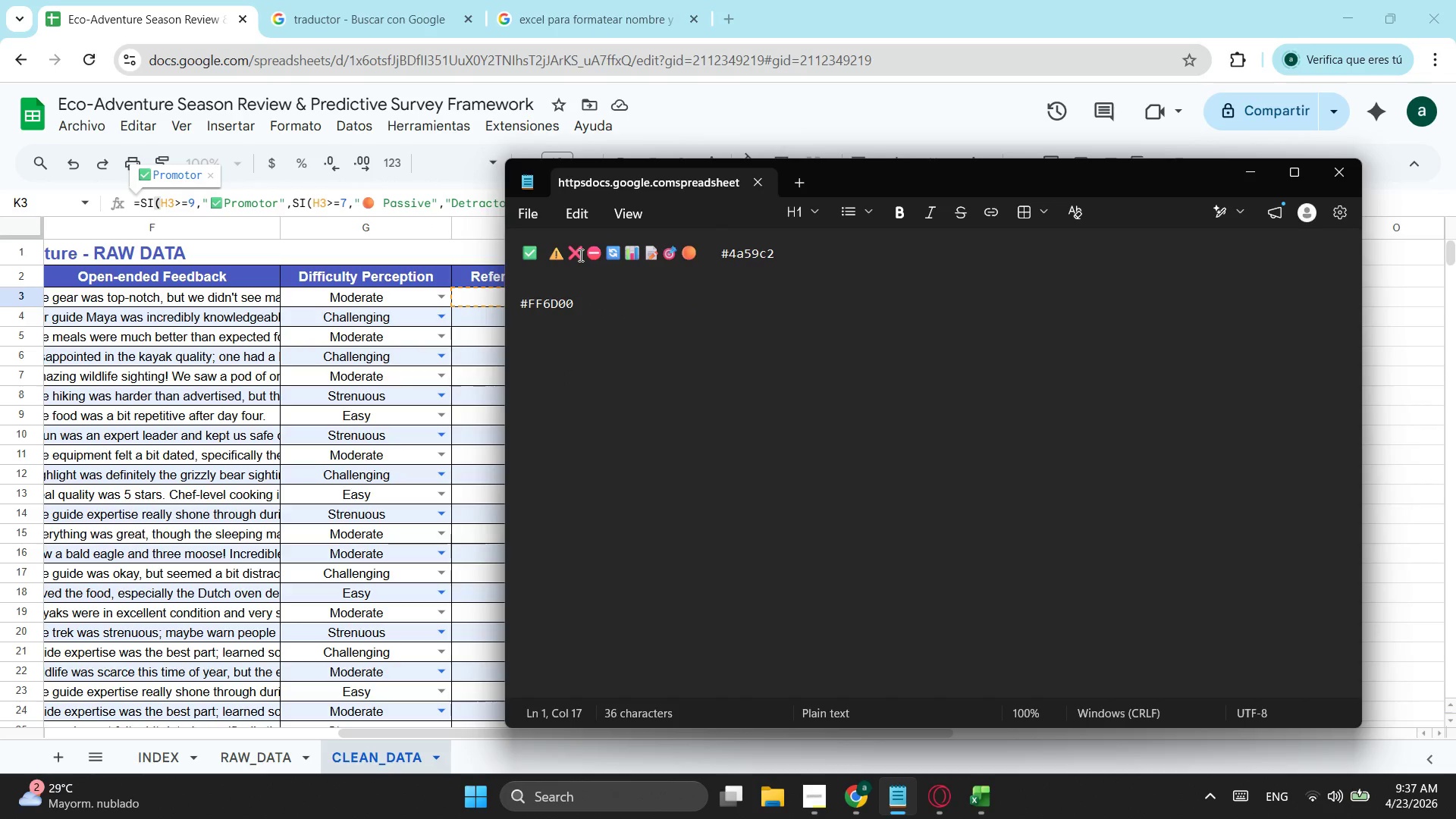 
left_click_drag(start_coordinate=[584, 255], to_coordinate=[599, 253])
 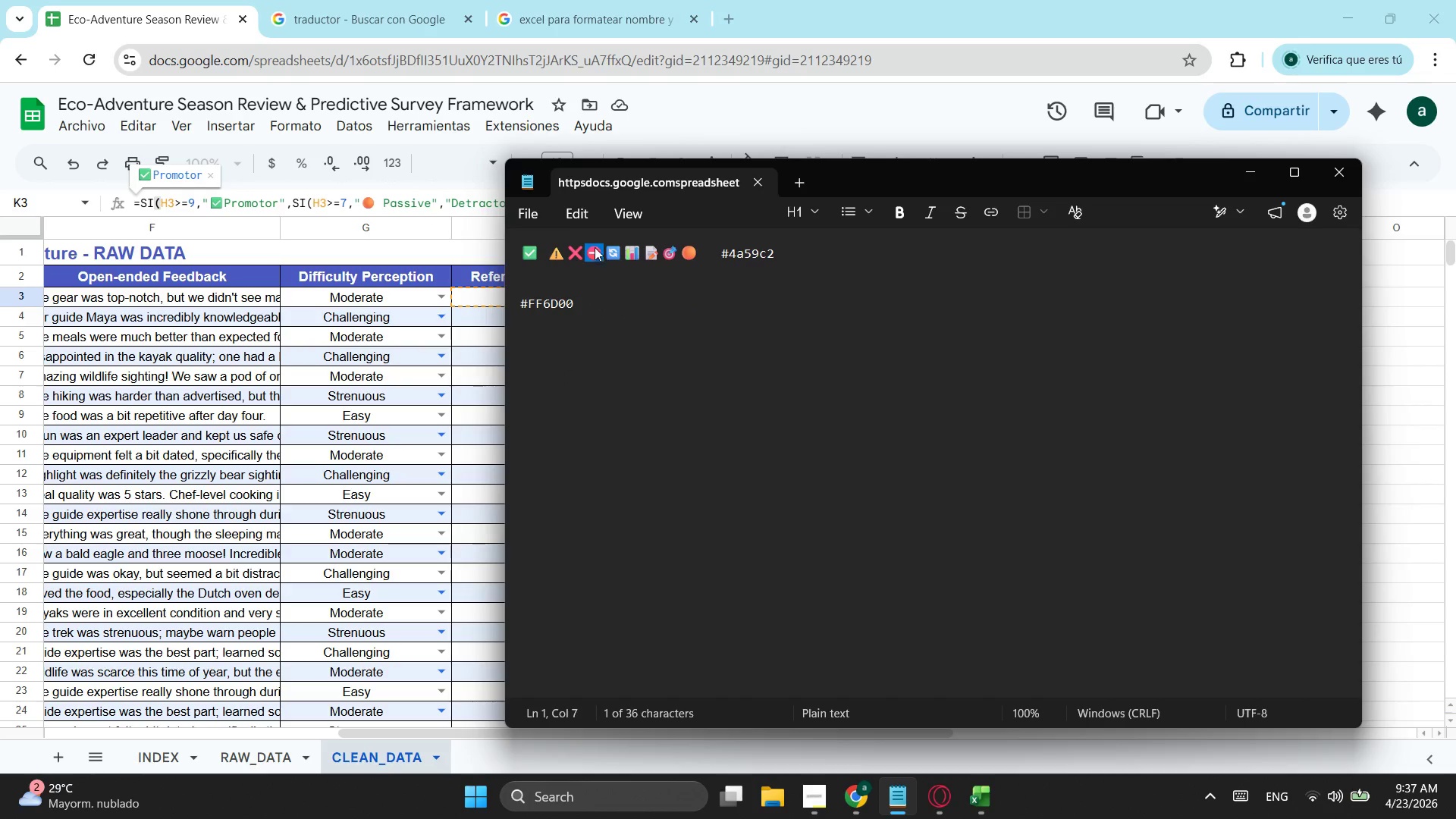 
key(Control+ControlLeft)
 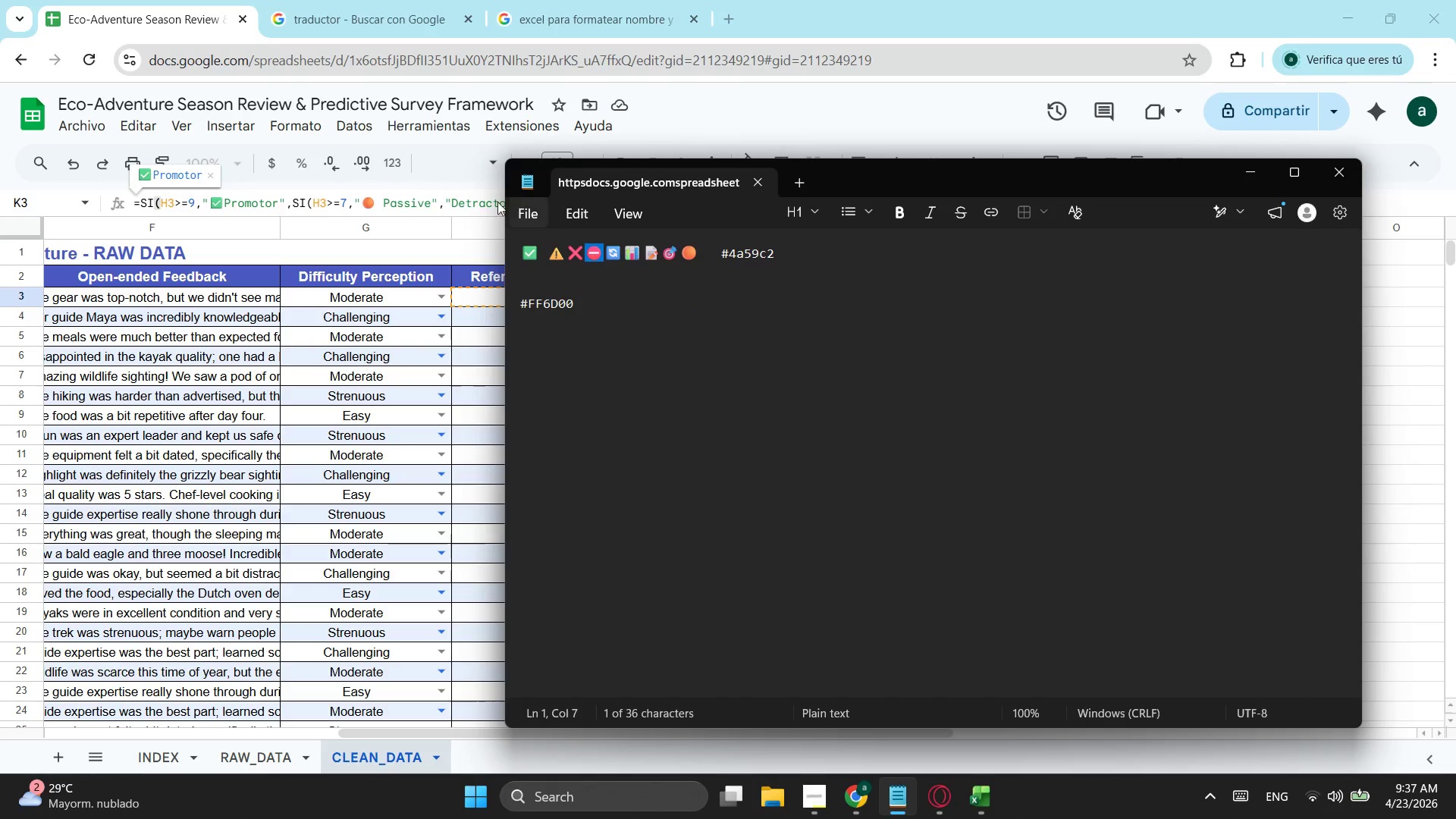 
key(Control+C)
 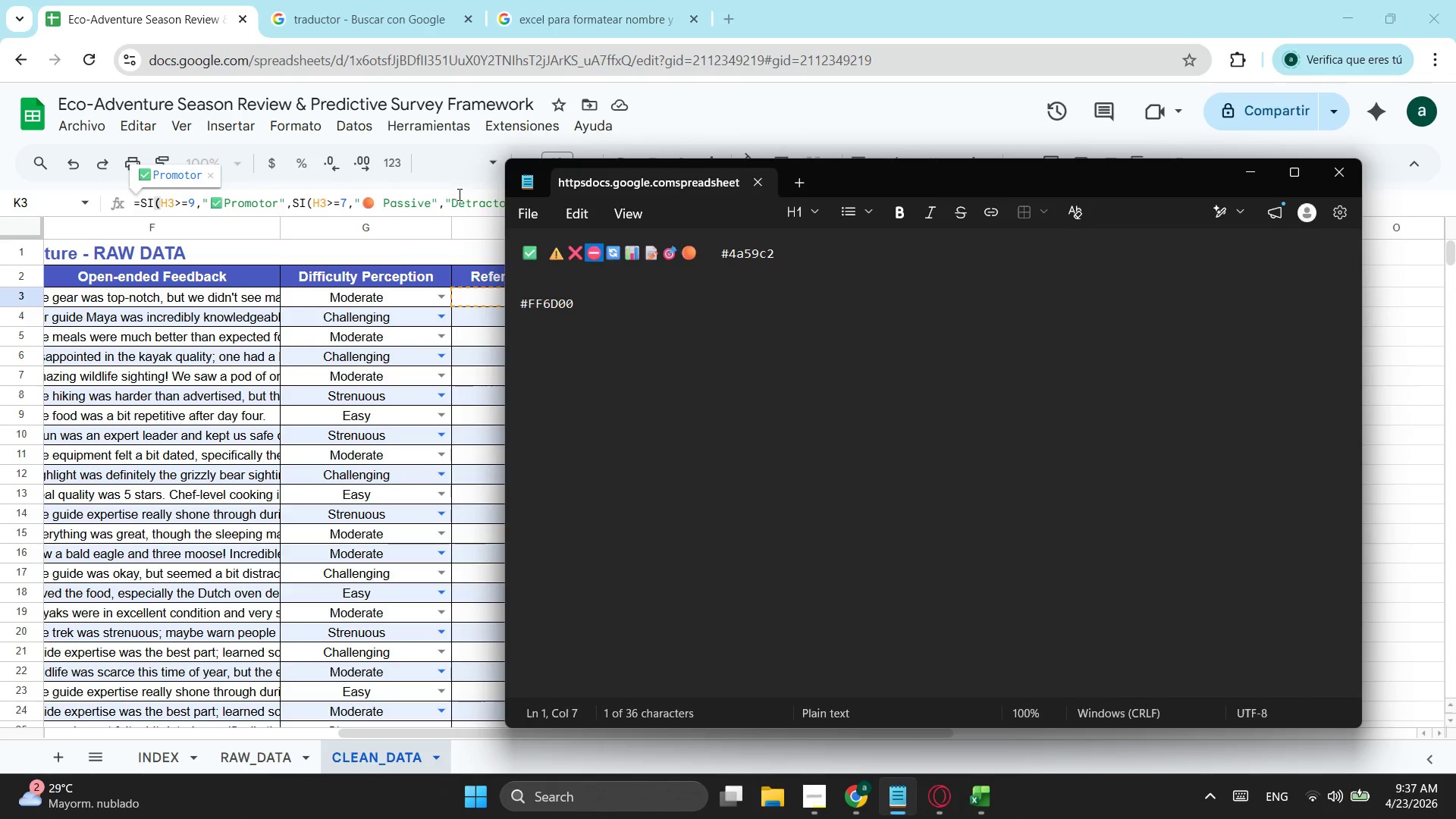 
left_click_drag(start_coordinate=[458, 196], to_coordinate=[458, 199])
 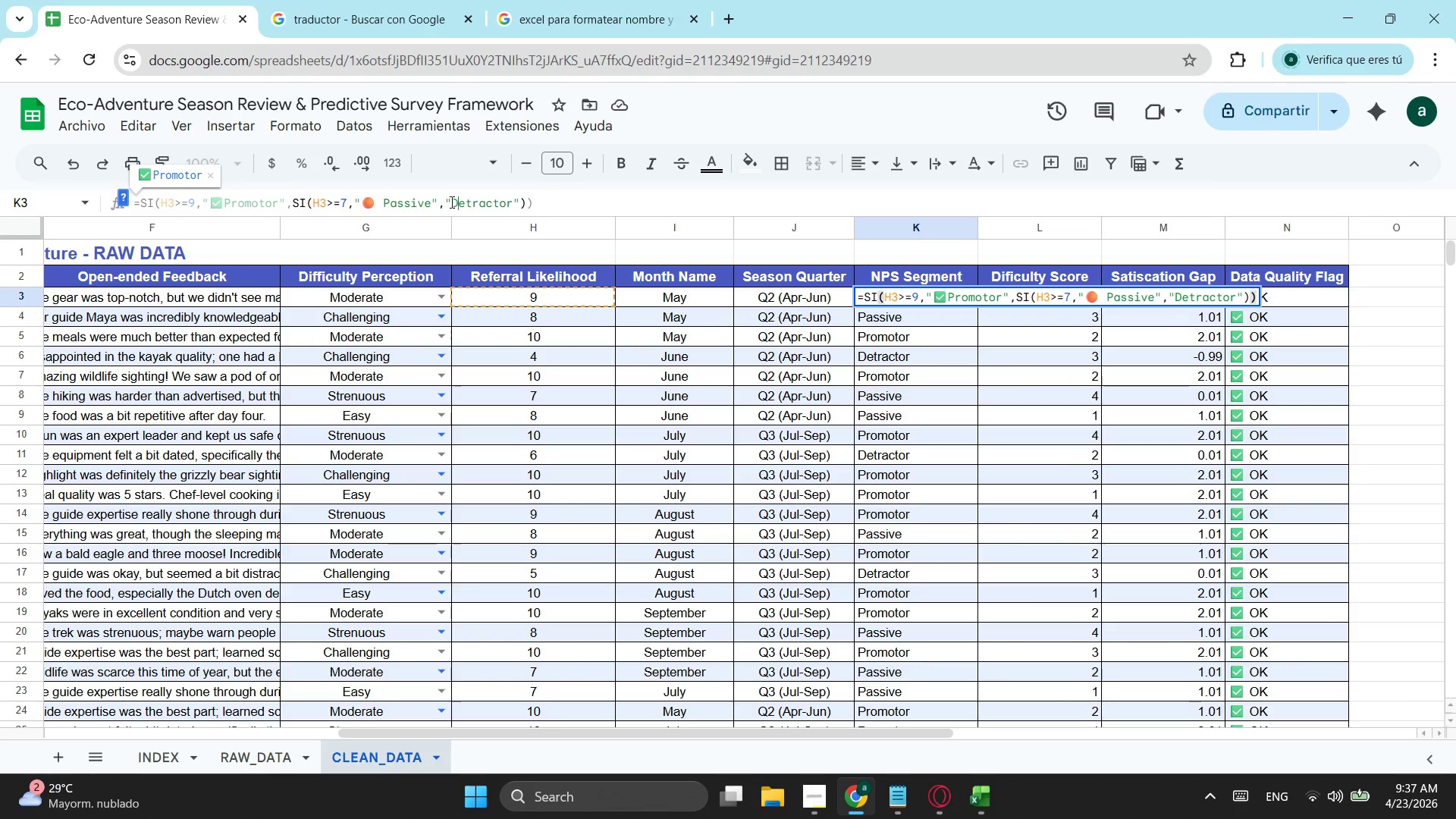 
left_click([450, 202])
 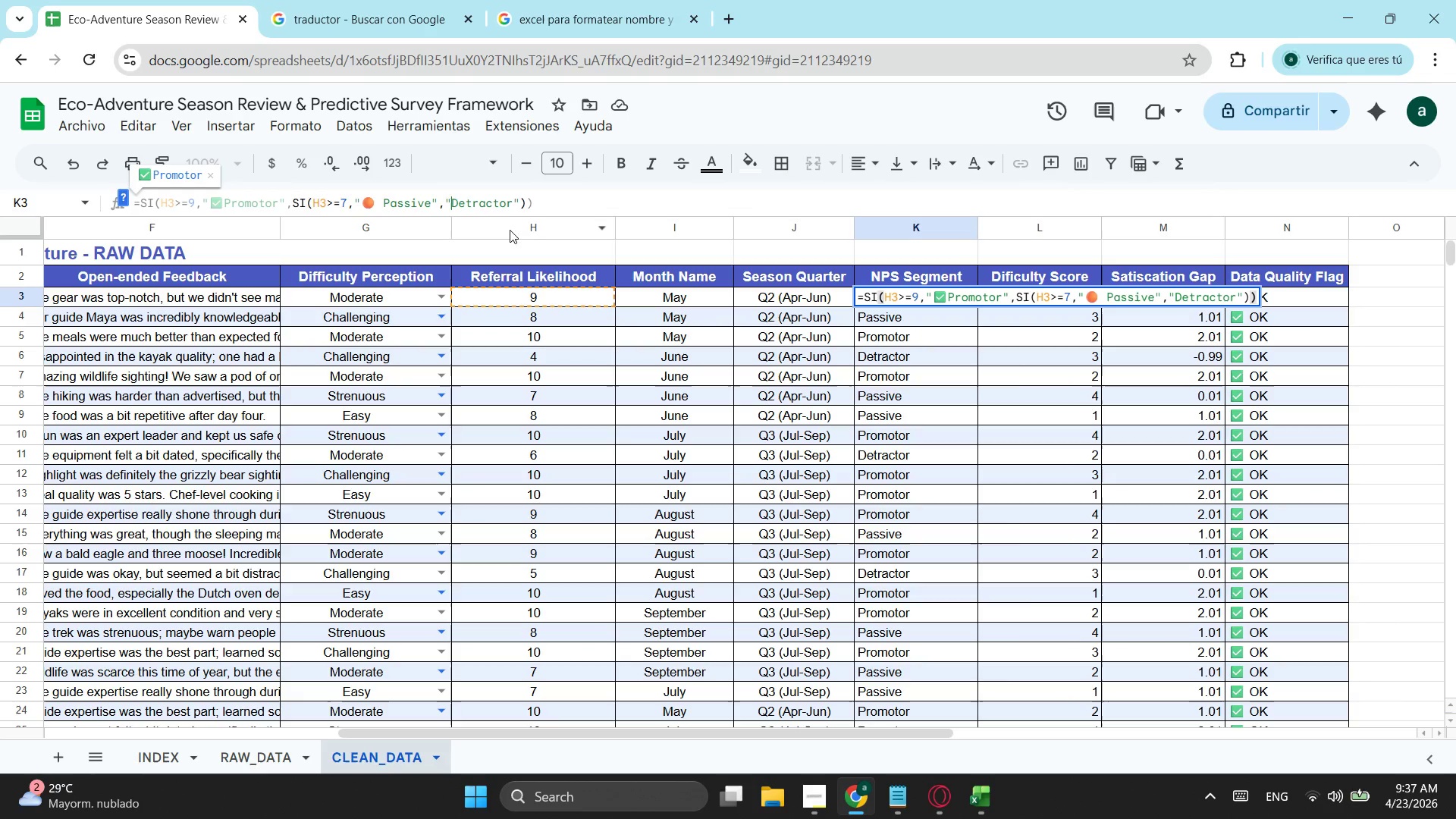 
key(Space)
 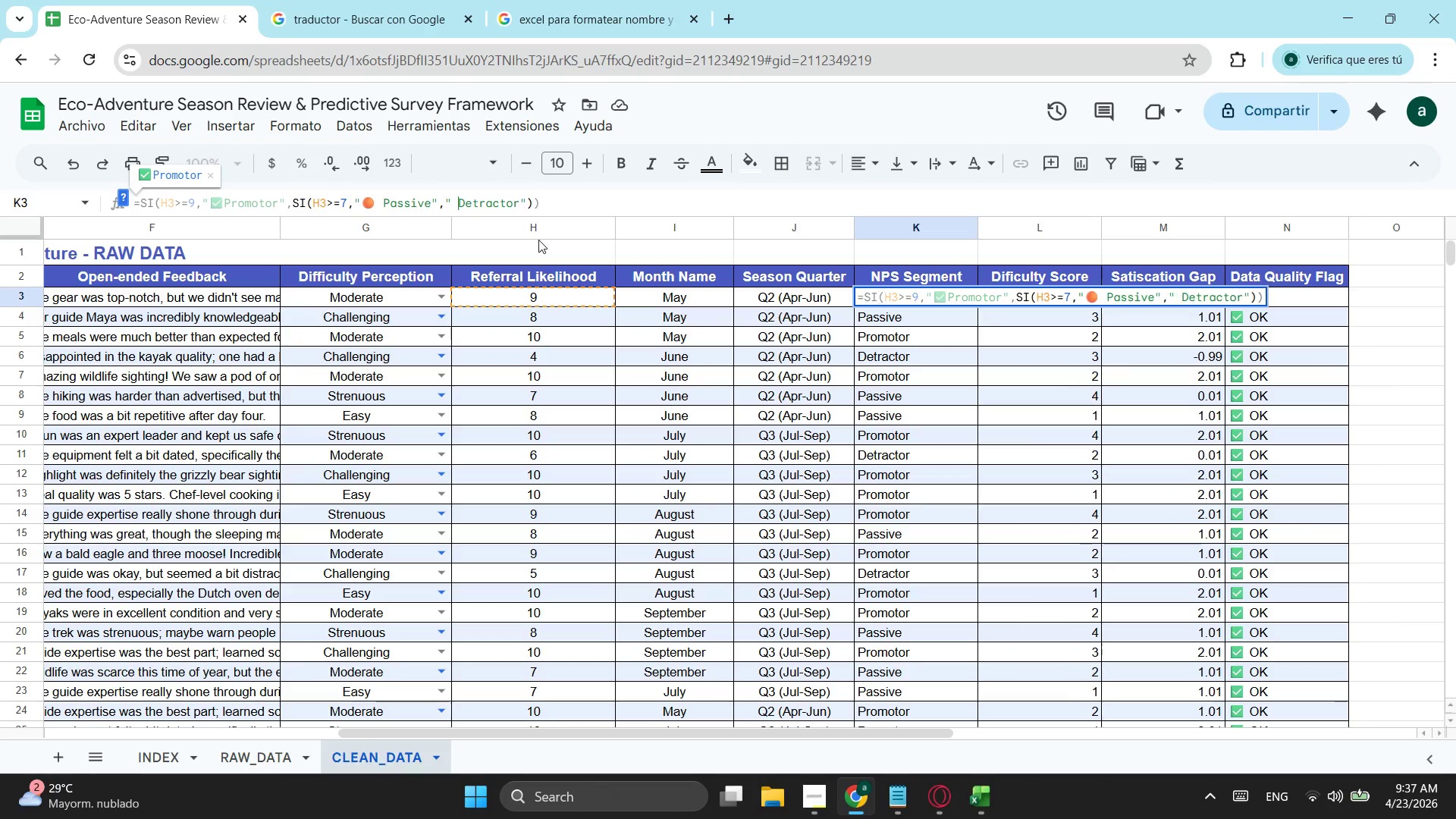 
key(Control+ControlLeft)
 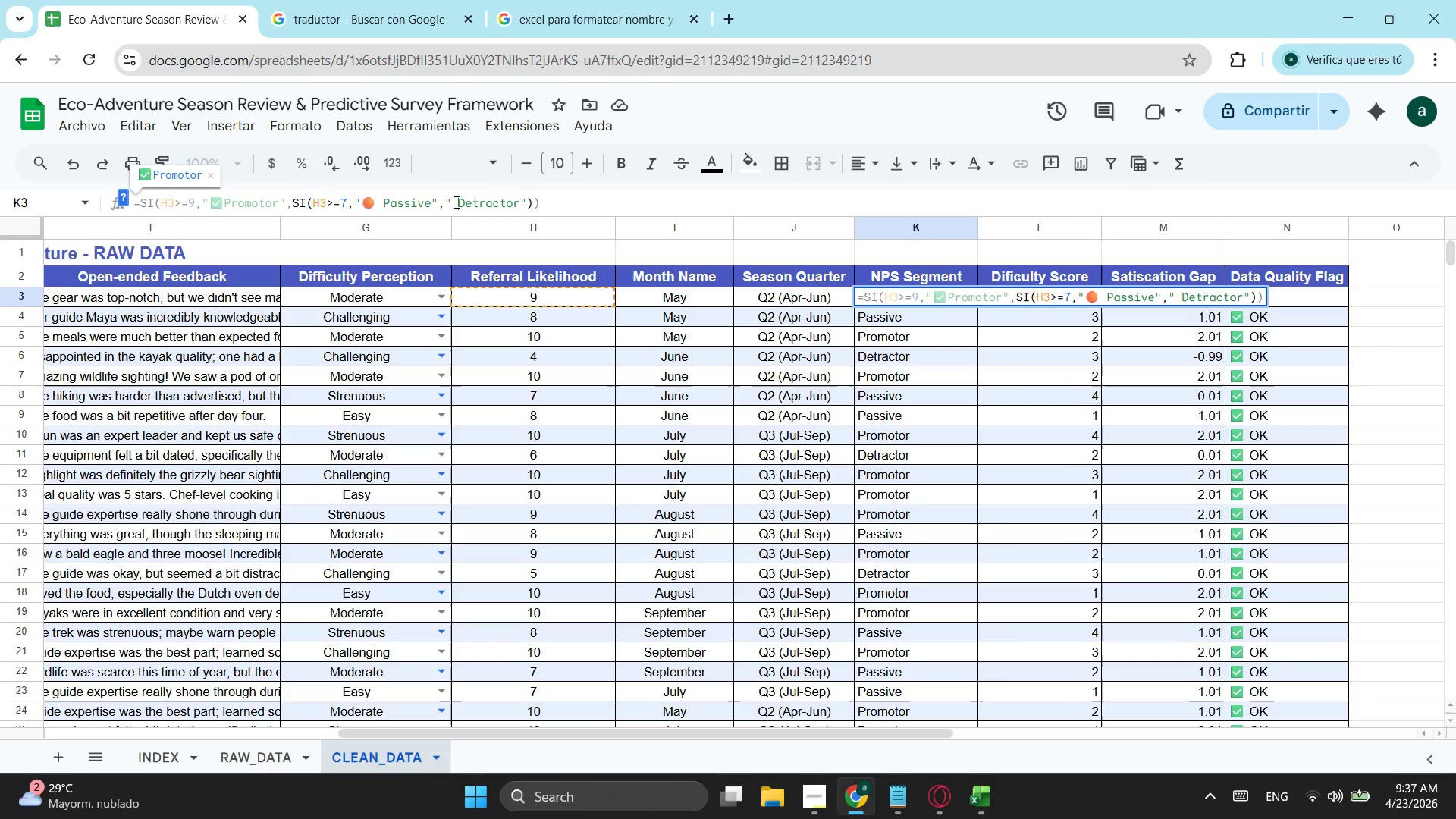 
left_click([453, 202])
 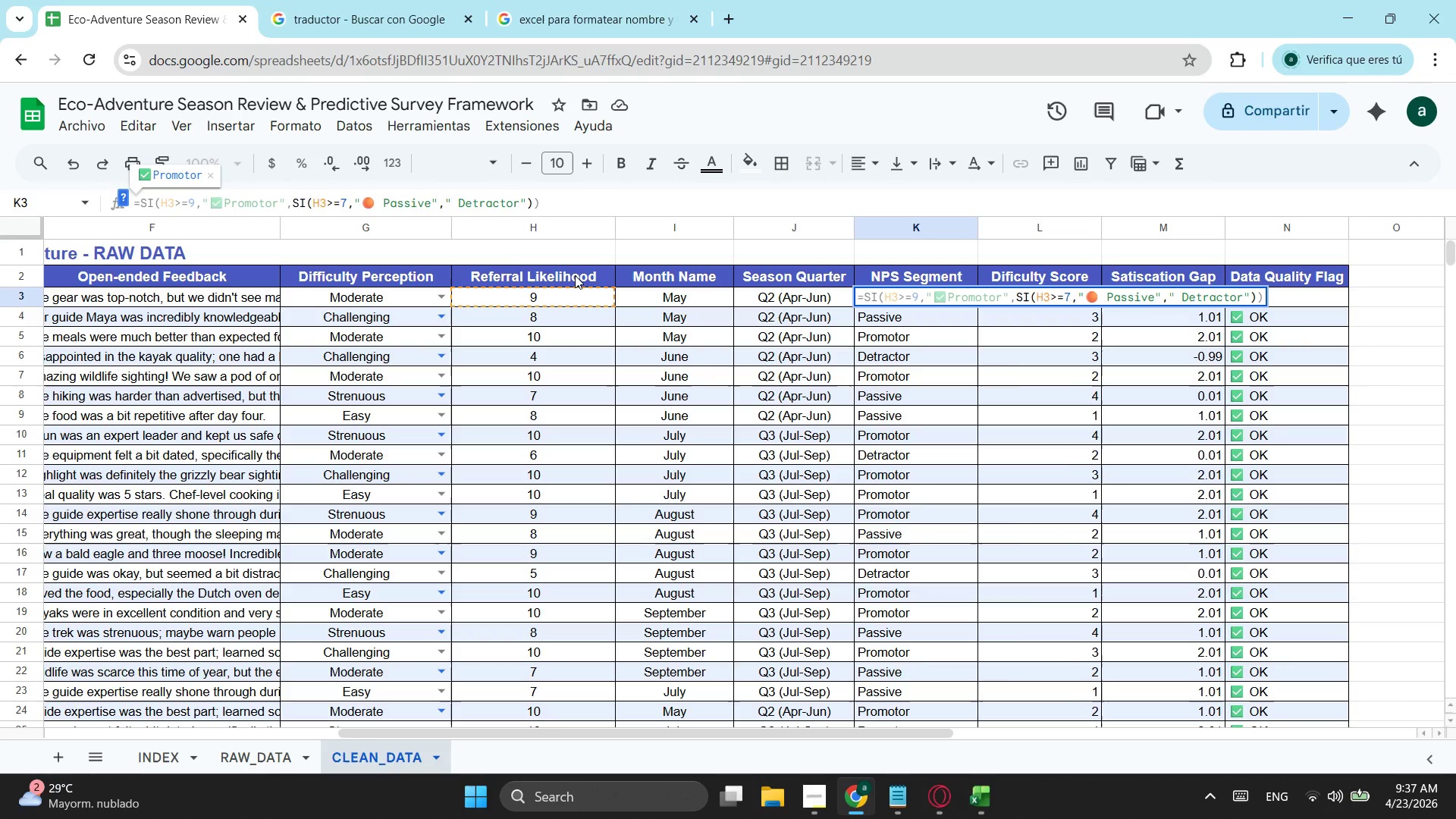 
key(Control+V)
 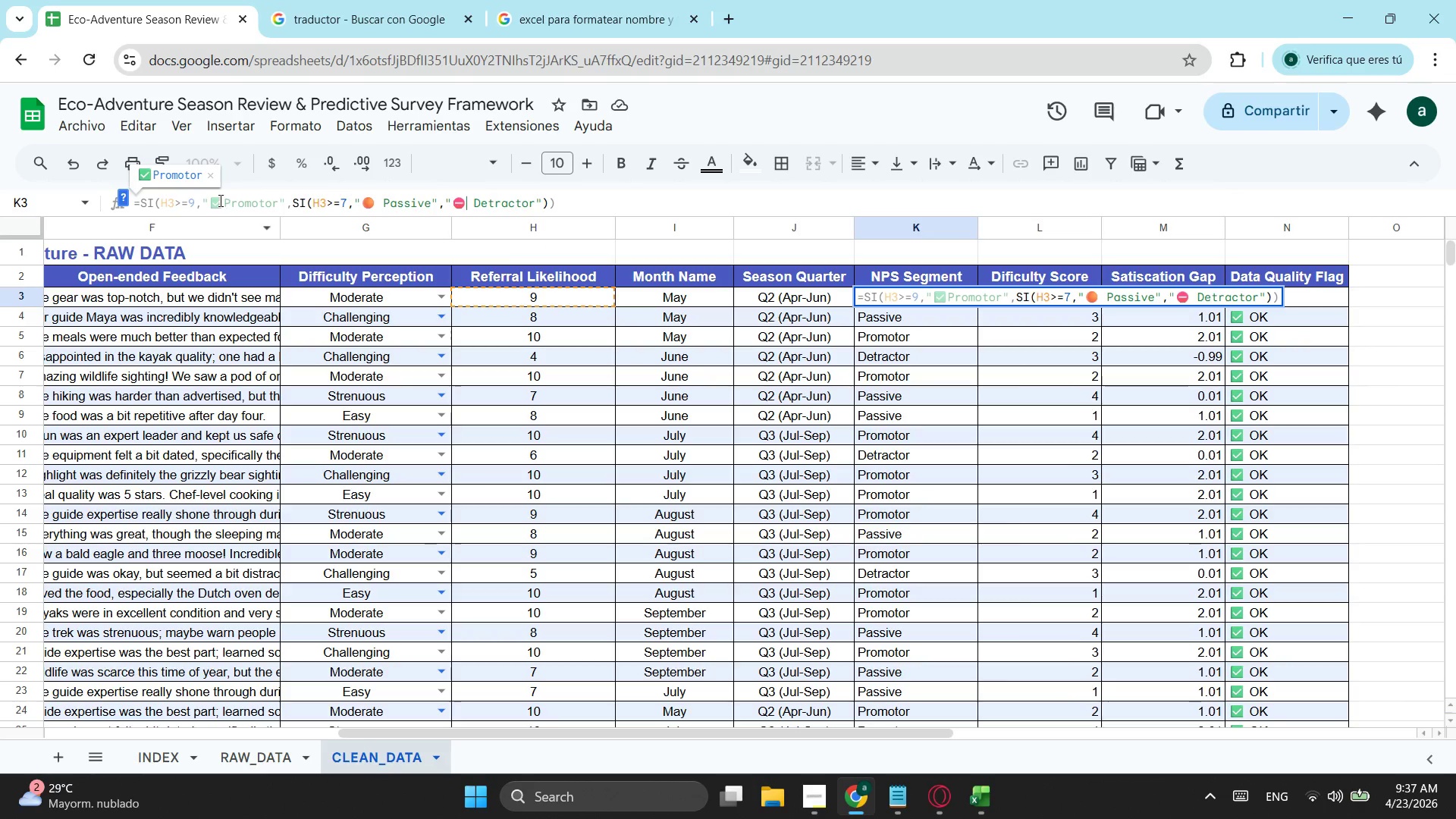 
left_click([221, 201])
 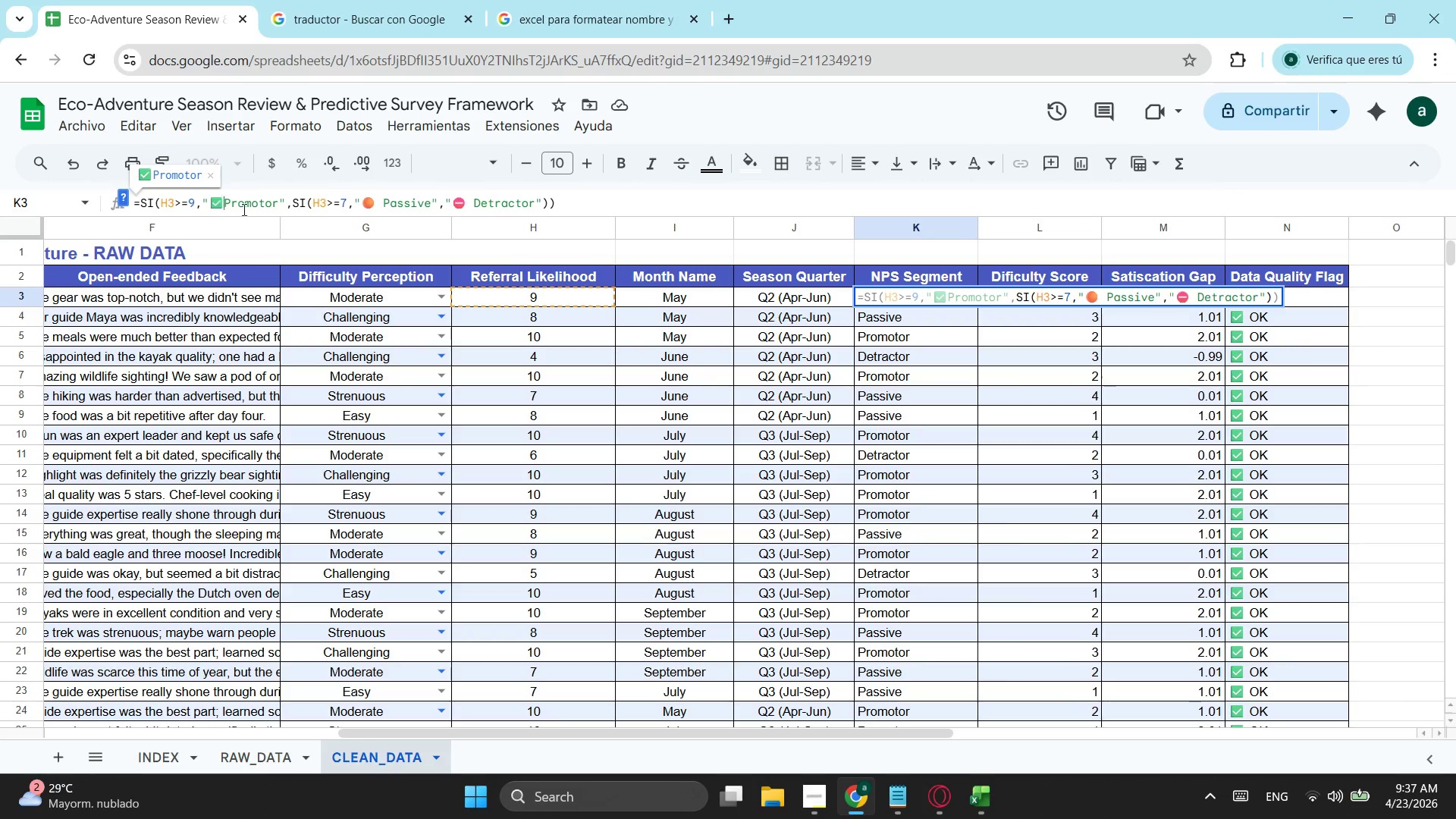 
key(Space)
 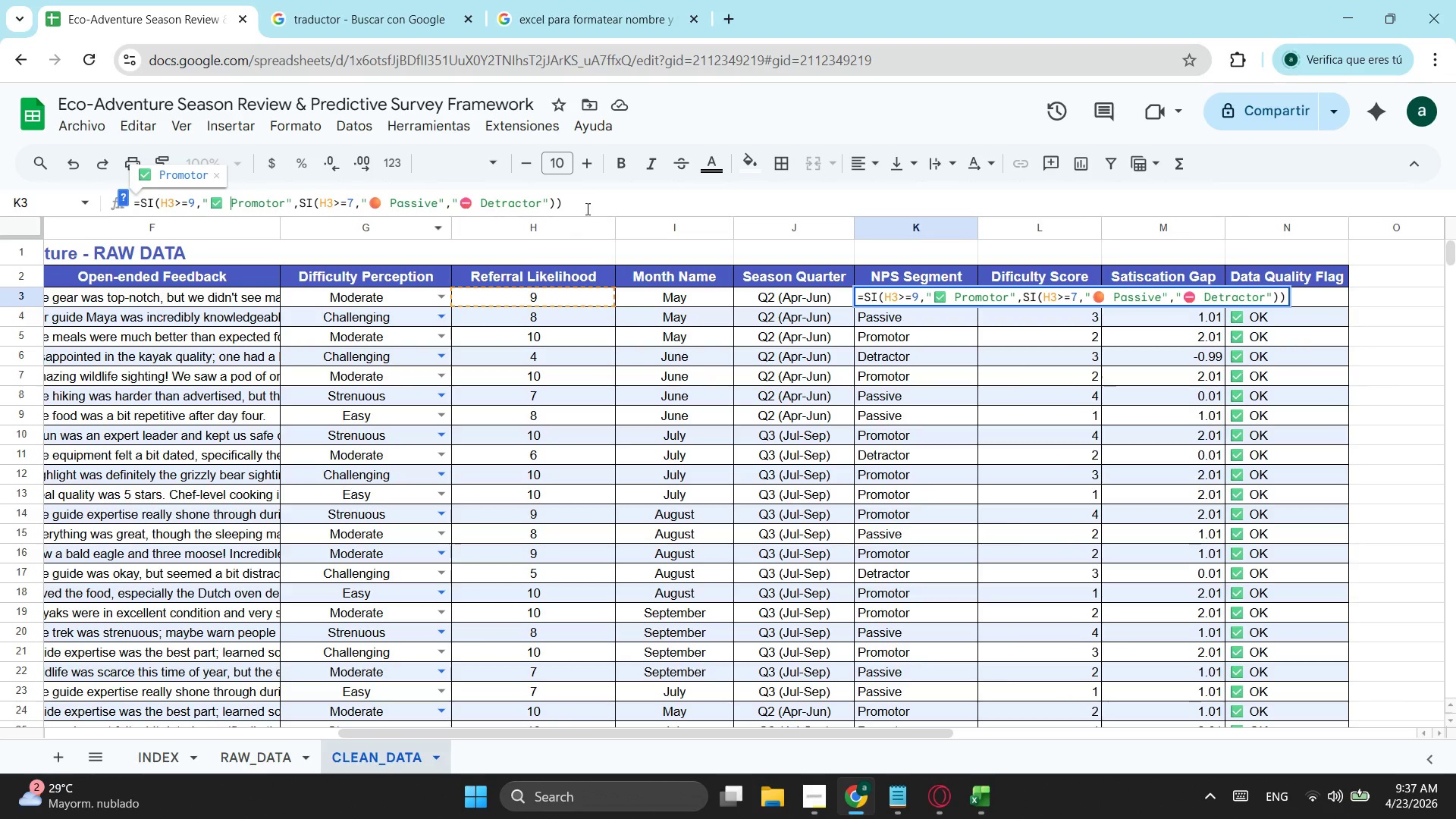 
left_click([586, 209])
 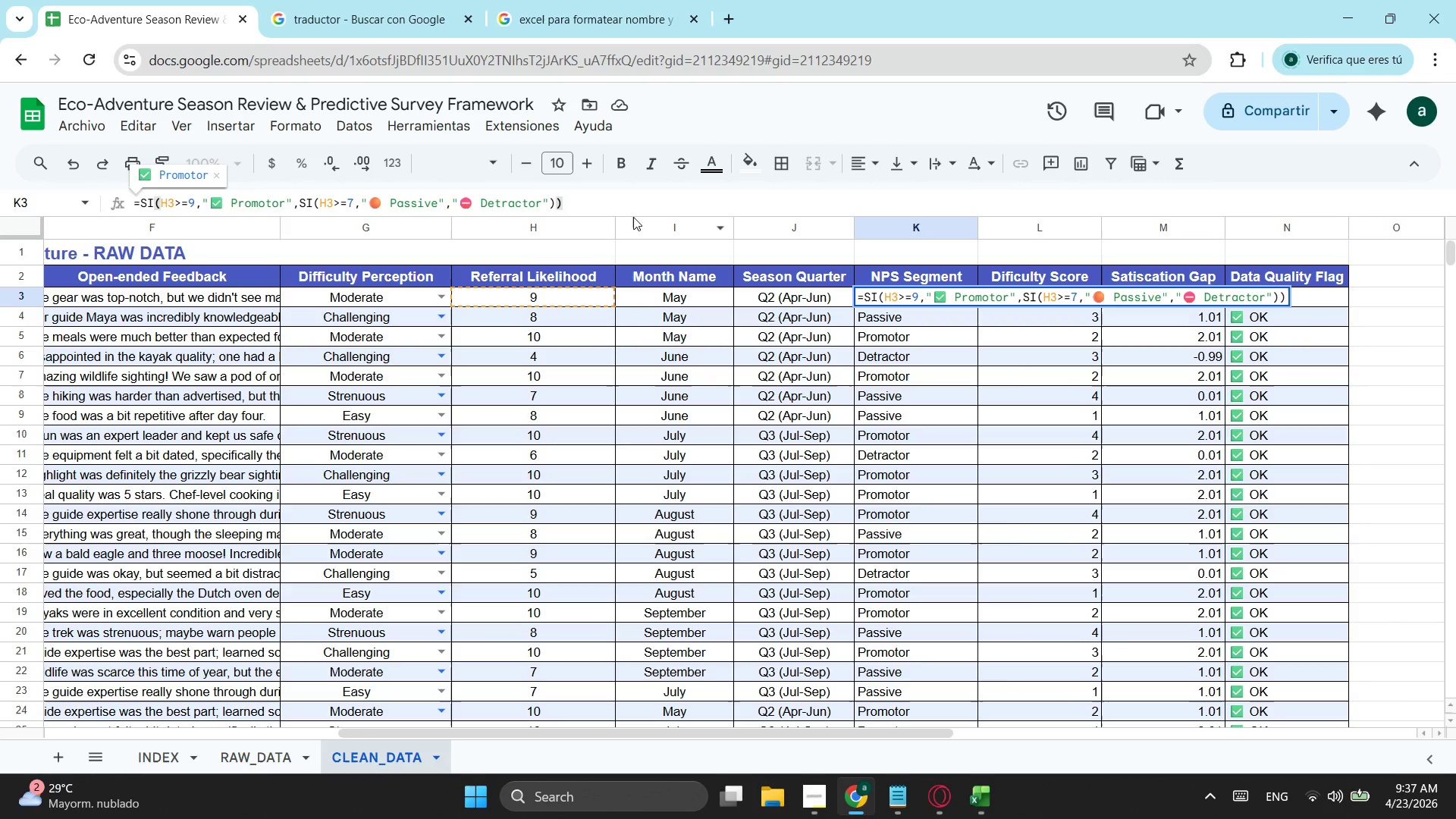 
key(Enter)
 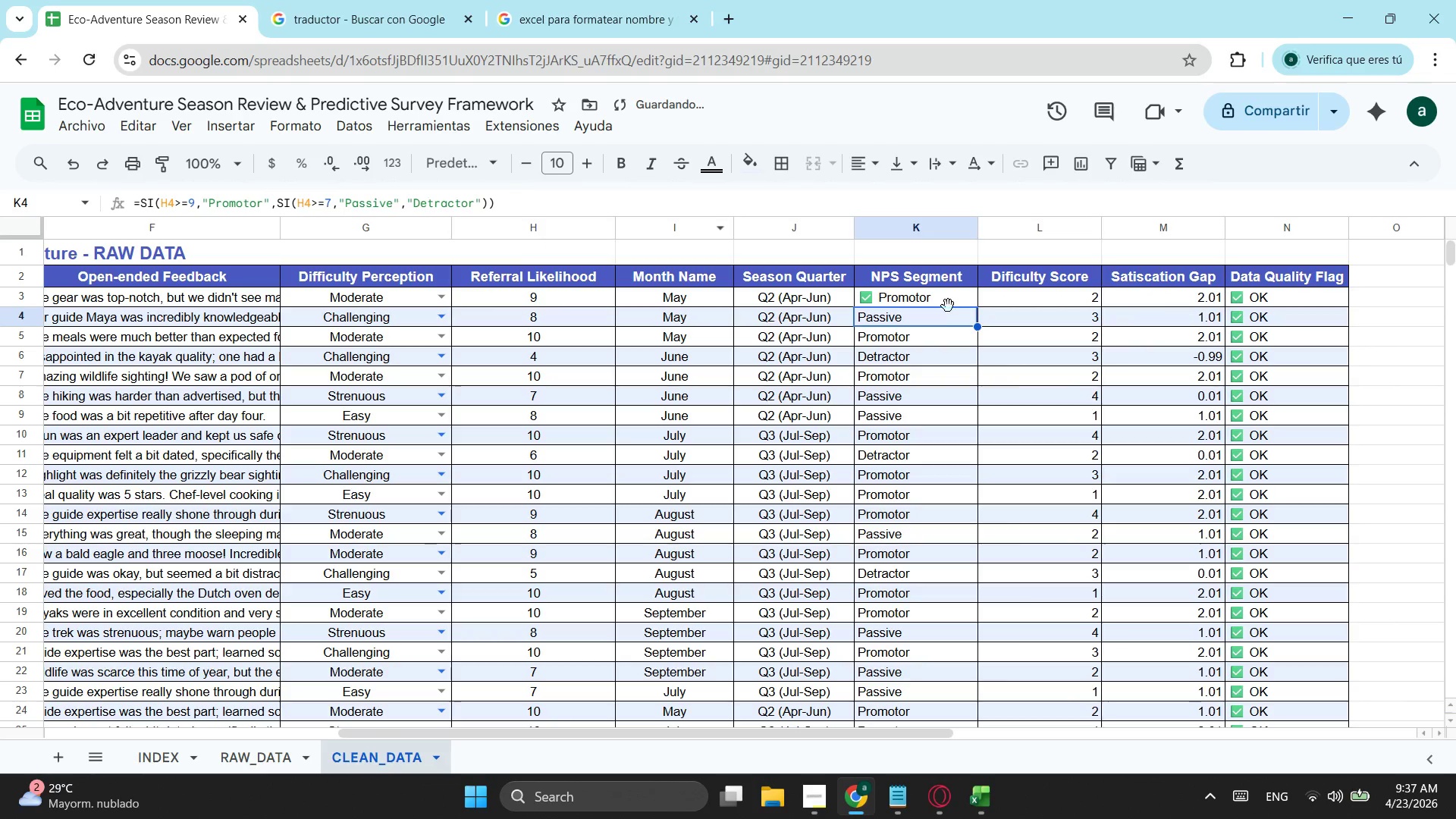 
left_click([944, 304])
 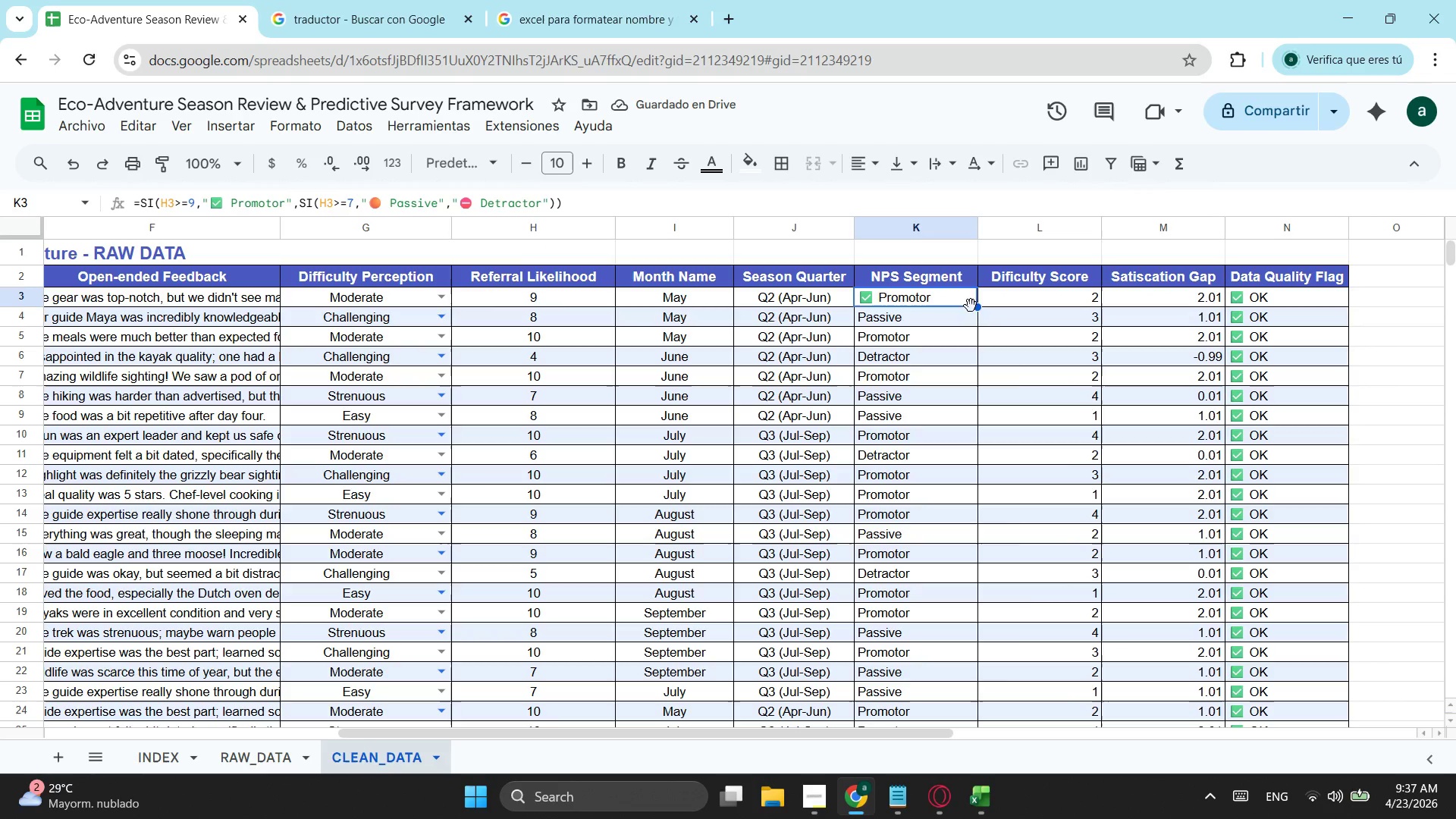 
left_click_drag(start_coordinate=[974, 306], to_coordinate=[948, 398])
 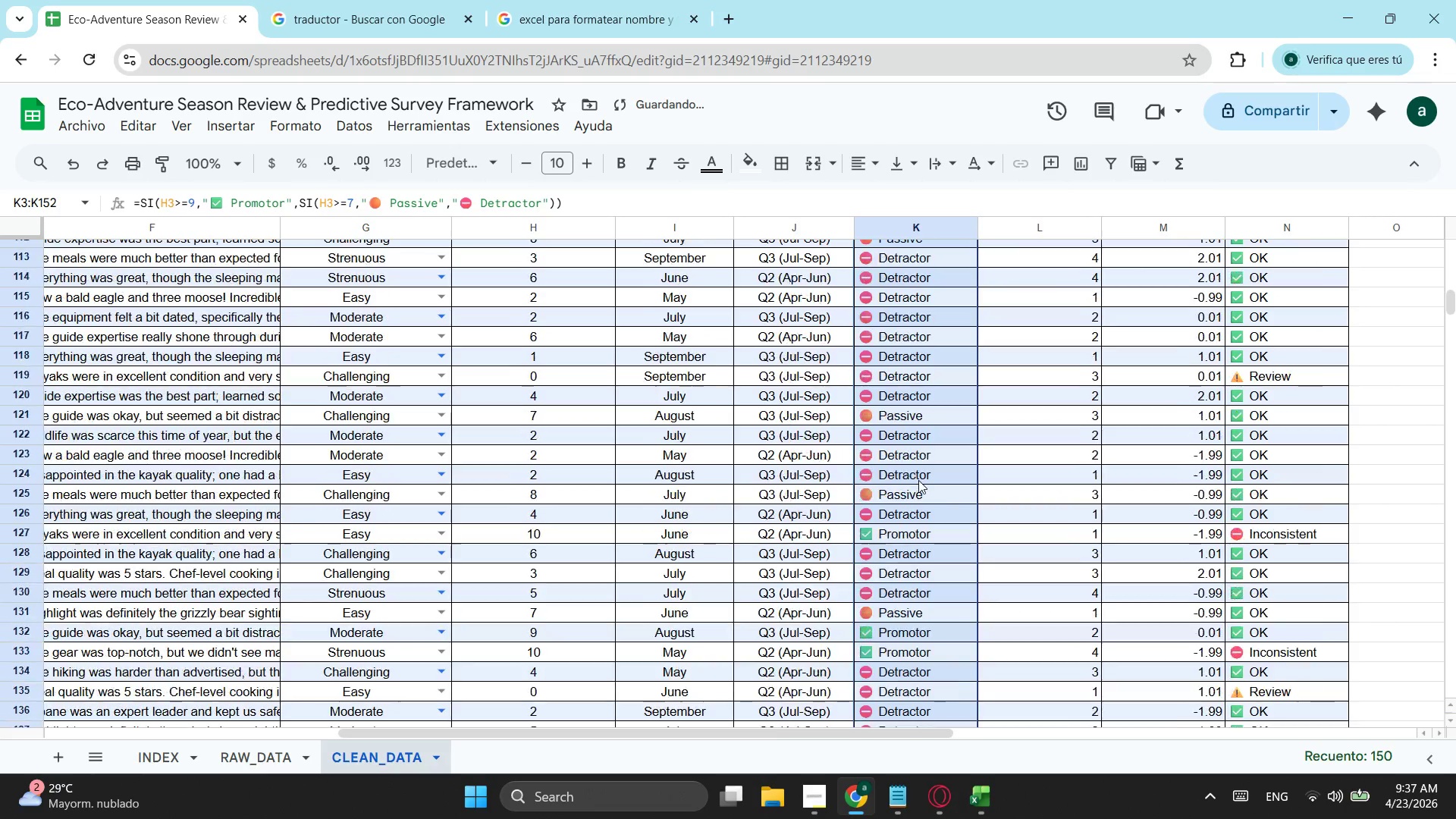 
scroll: coordinate [944, 566], scroll_direction: down, amount: 18.0
 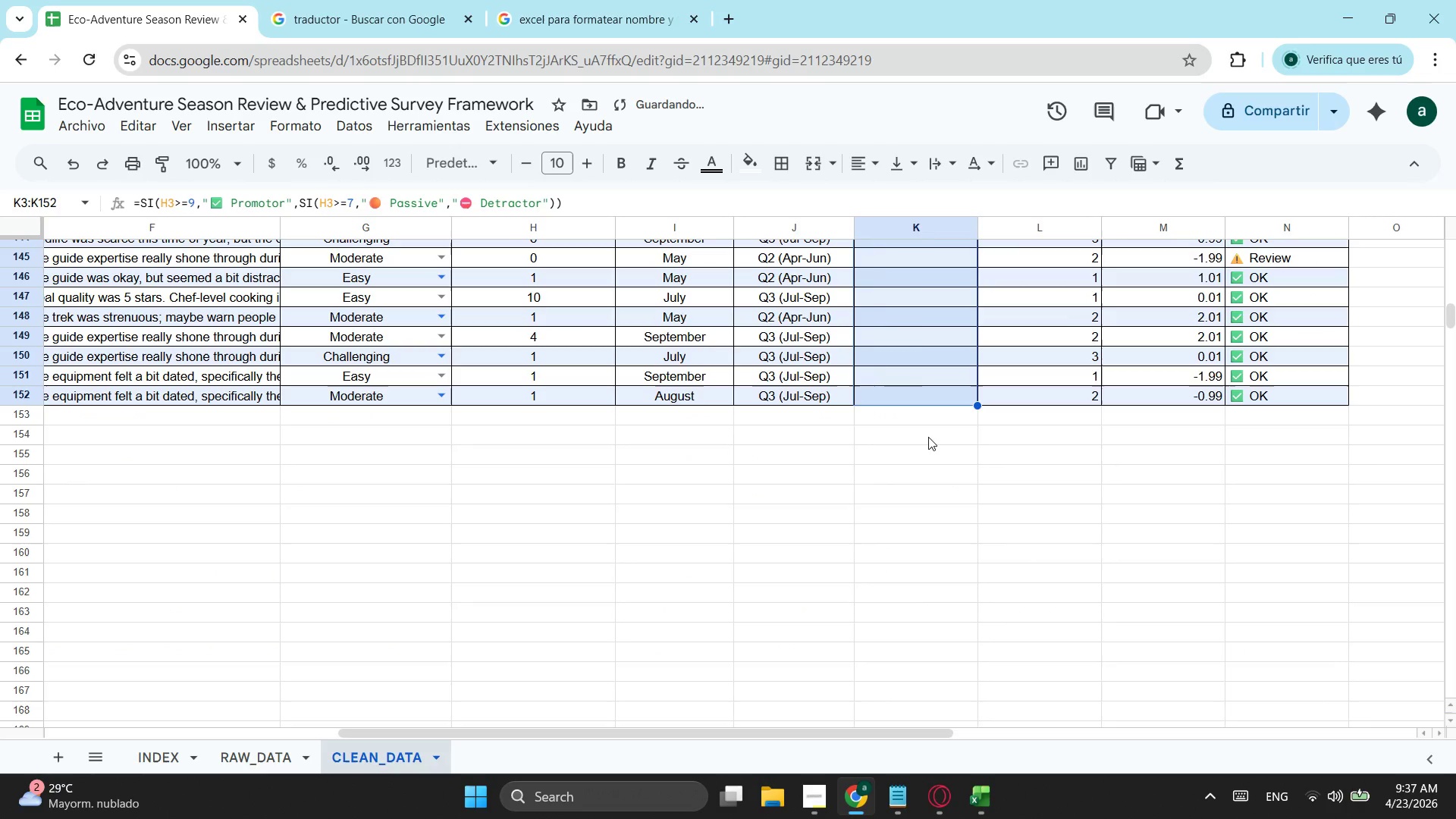 
scroll: coordinate [927, 482], scroll_direction: up, amount: 19.0
 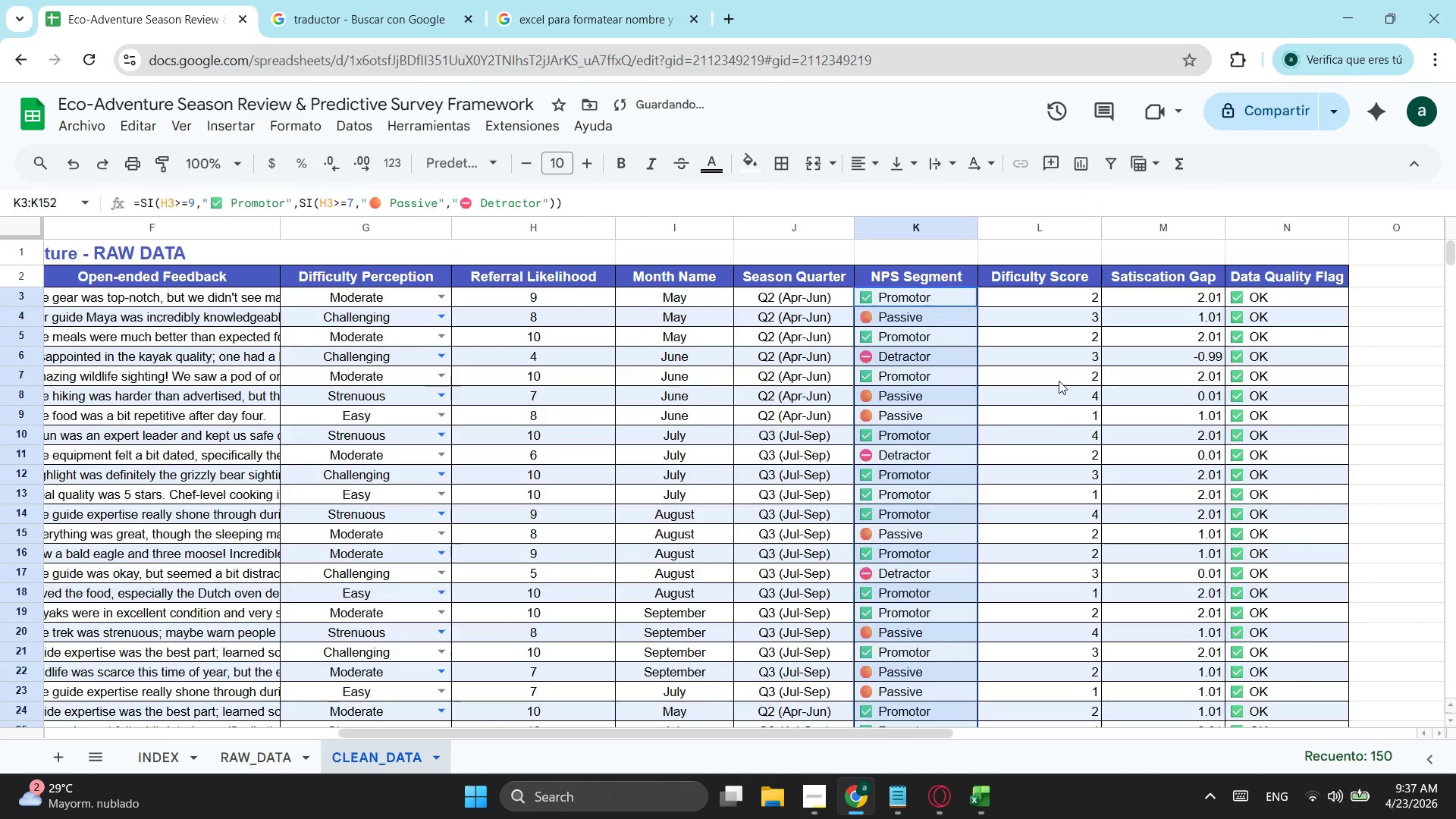 
left_click([1059, 381])
 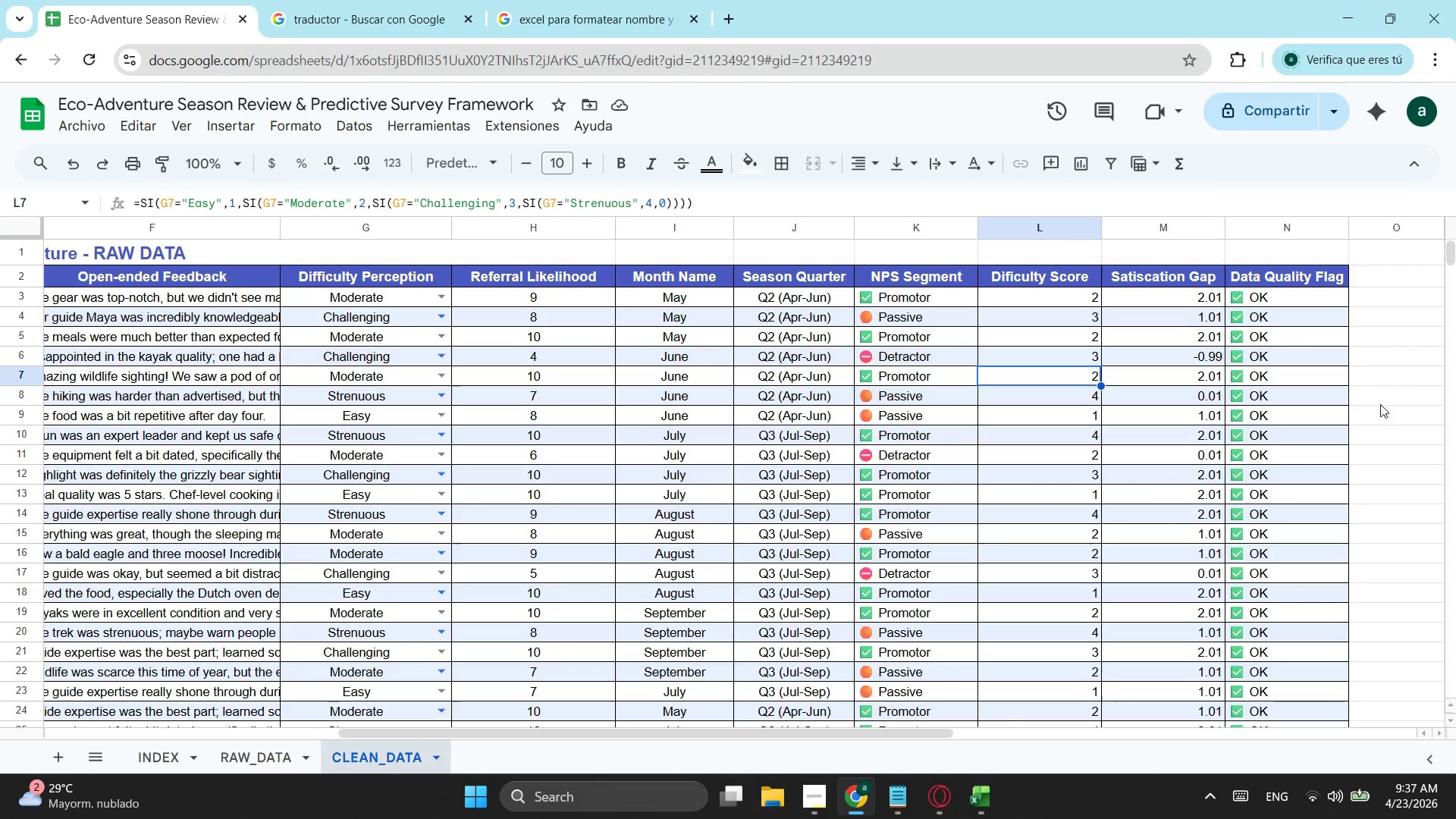 
wait(5.45)
 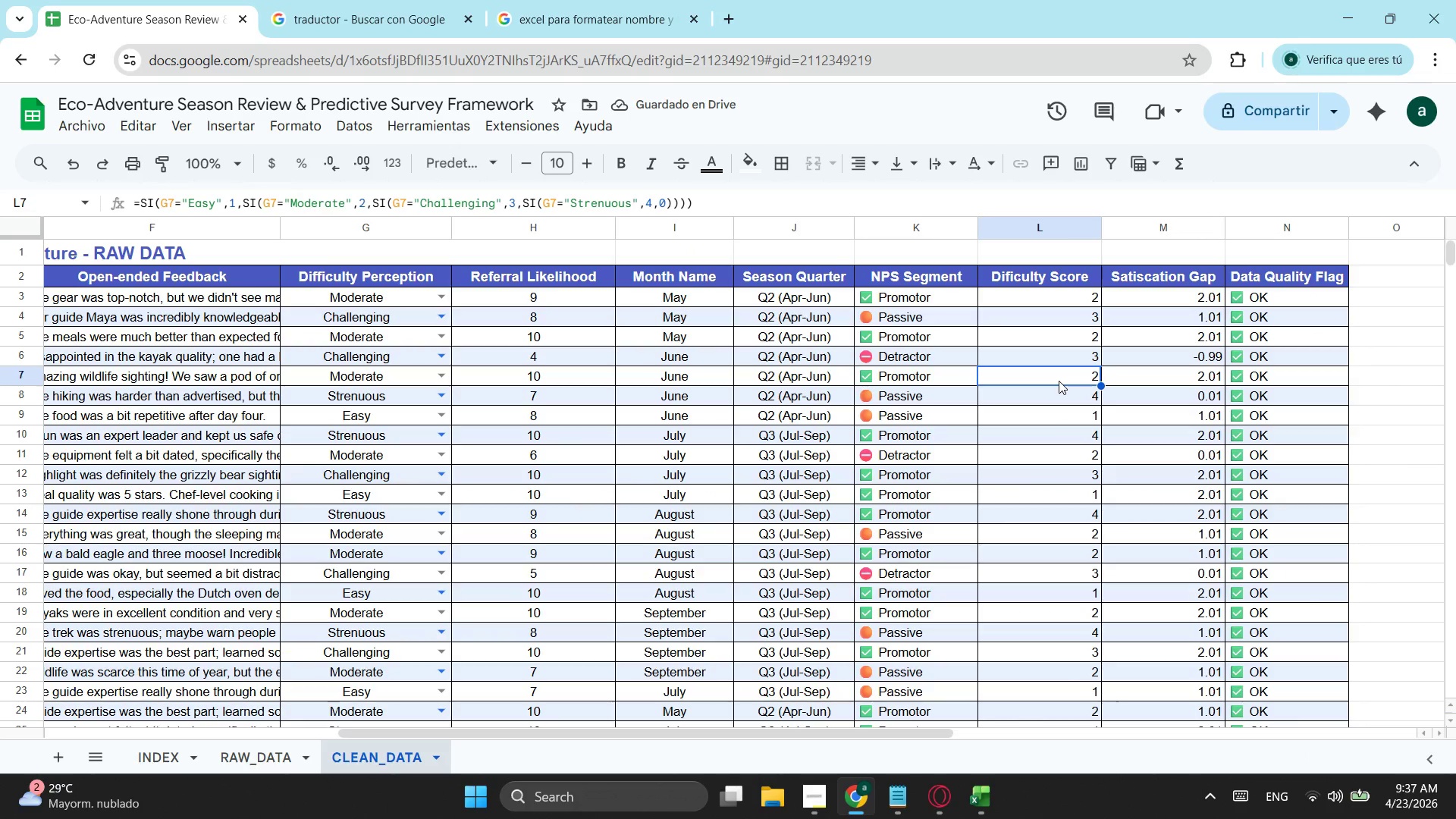 
scroll: coordinate [1248, 368], scroll_direction: down, amount: 5.0
 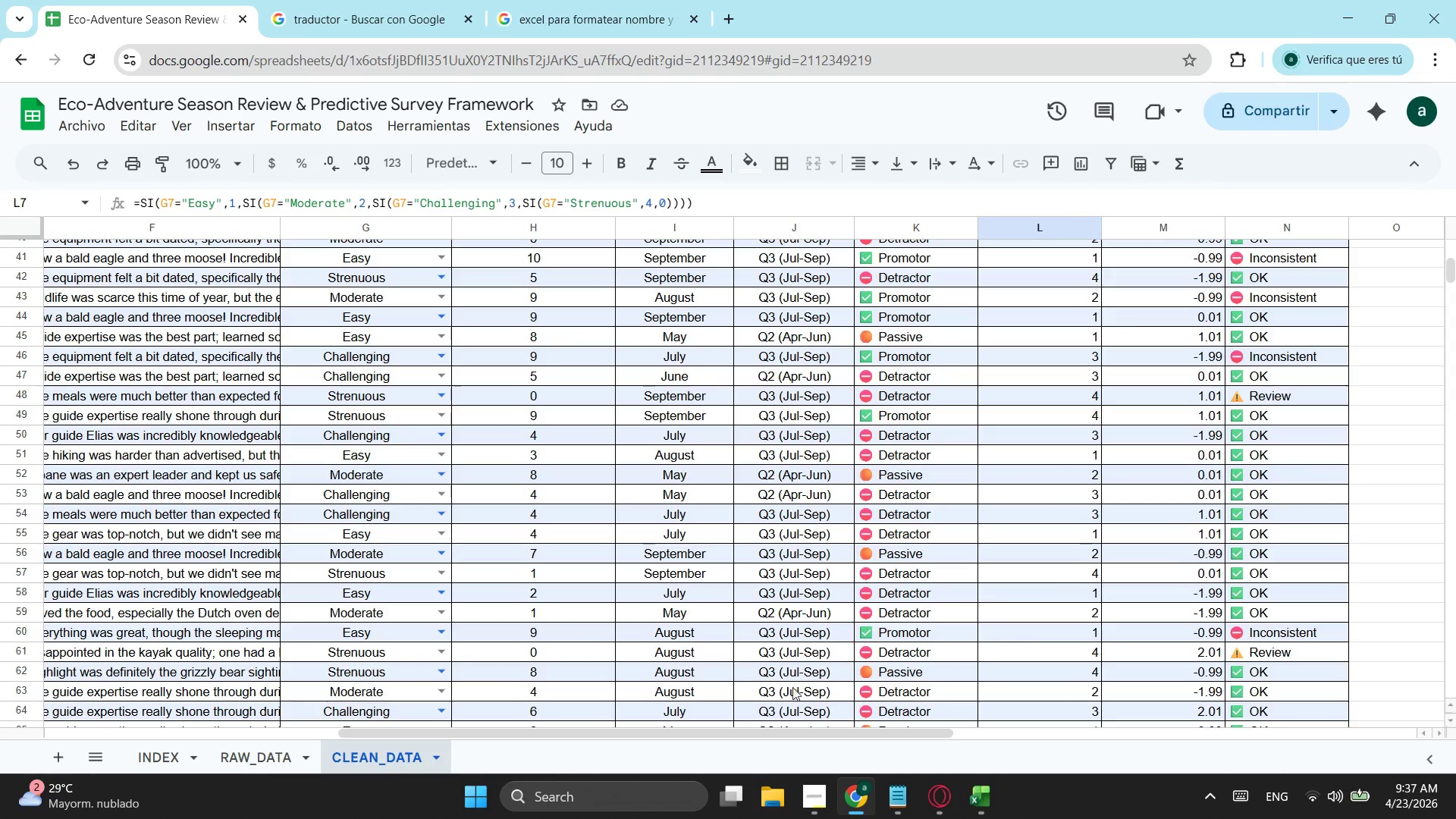 
wait(6.33)
 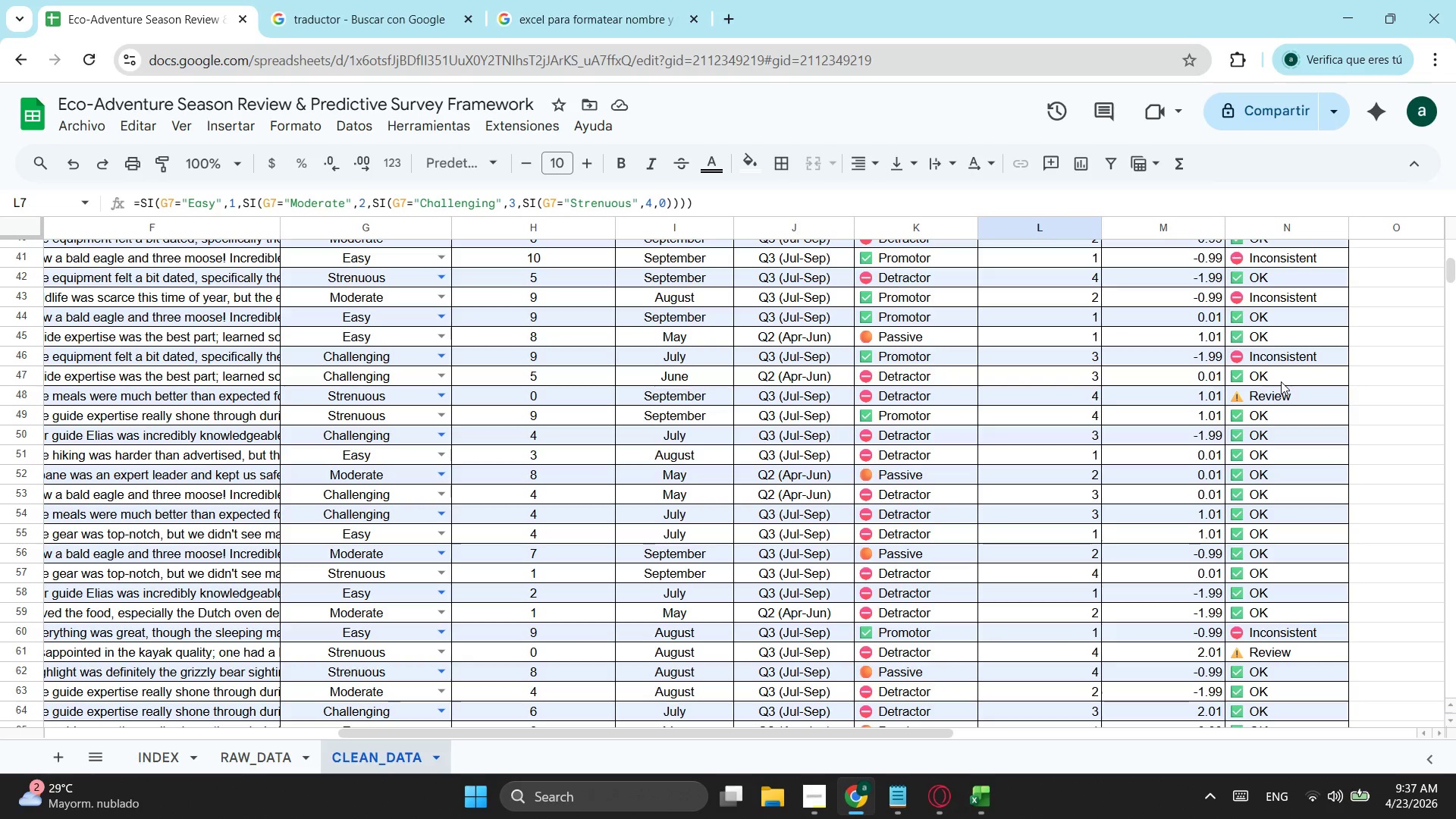 
left_click_drag(start_coordinate=[463, 731], to_coordinate=[851, 719])
 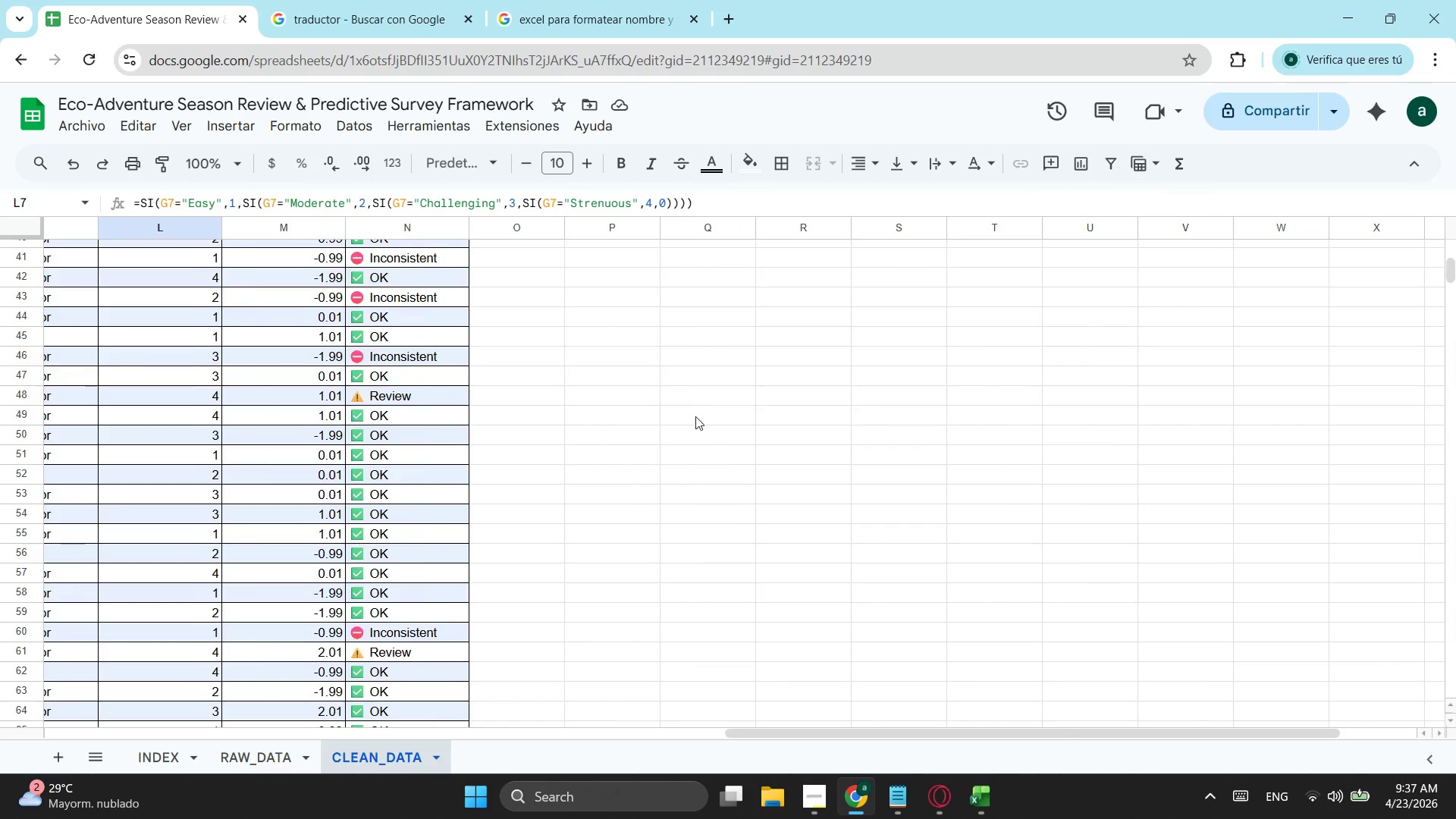 
scroll: coordinate [590, 304], scroll_direction: up, amount: 8.0
 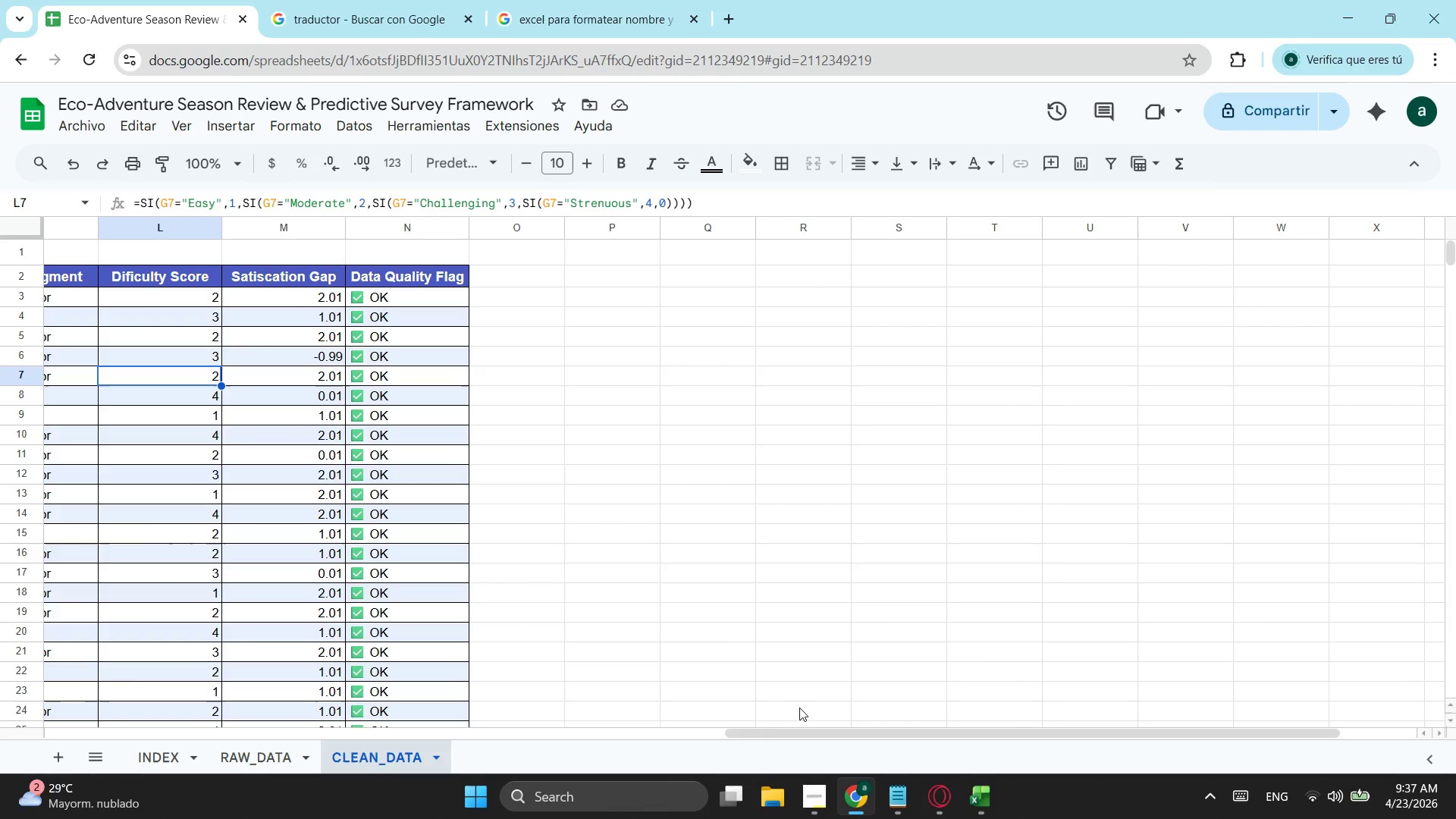 
left_click_drag(start_coordinate=[771, 737], to_coordinate=[718, 642])
 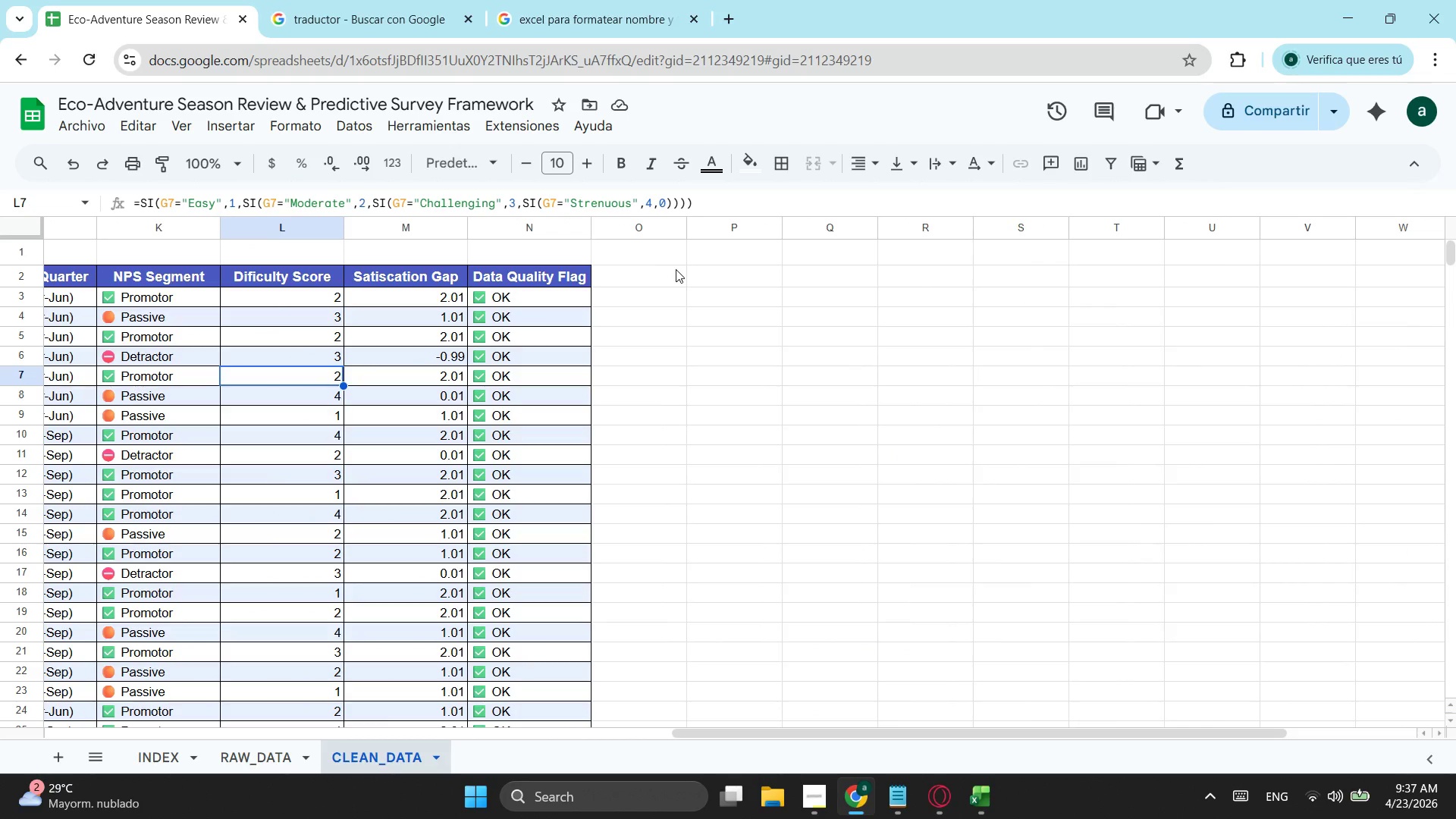 
wait(5.86)
 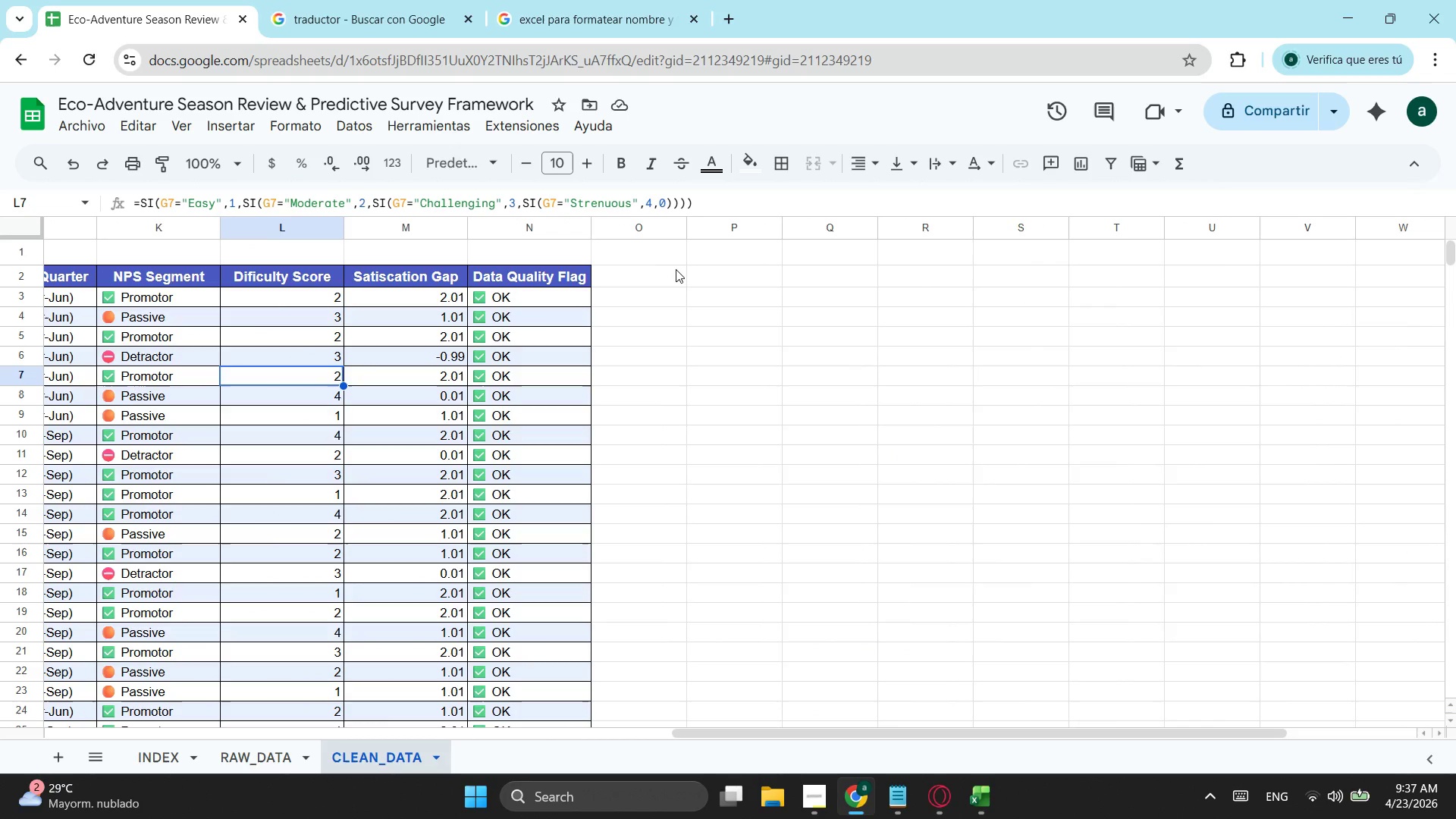 
scroll: coordinate [676, 269], scroll_direction: up, amount: 1.0
 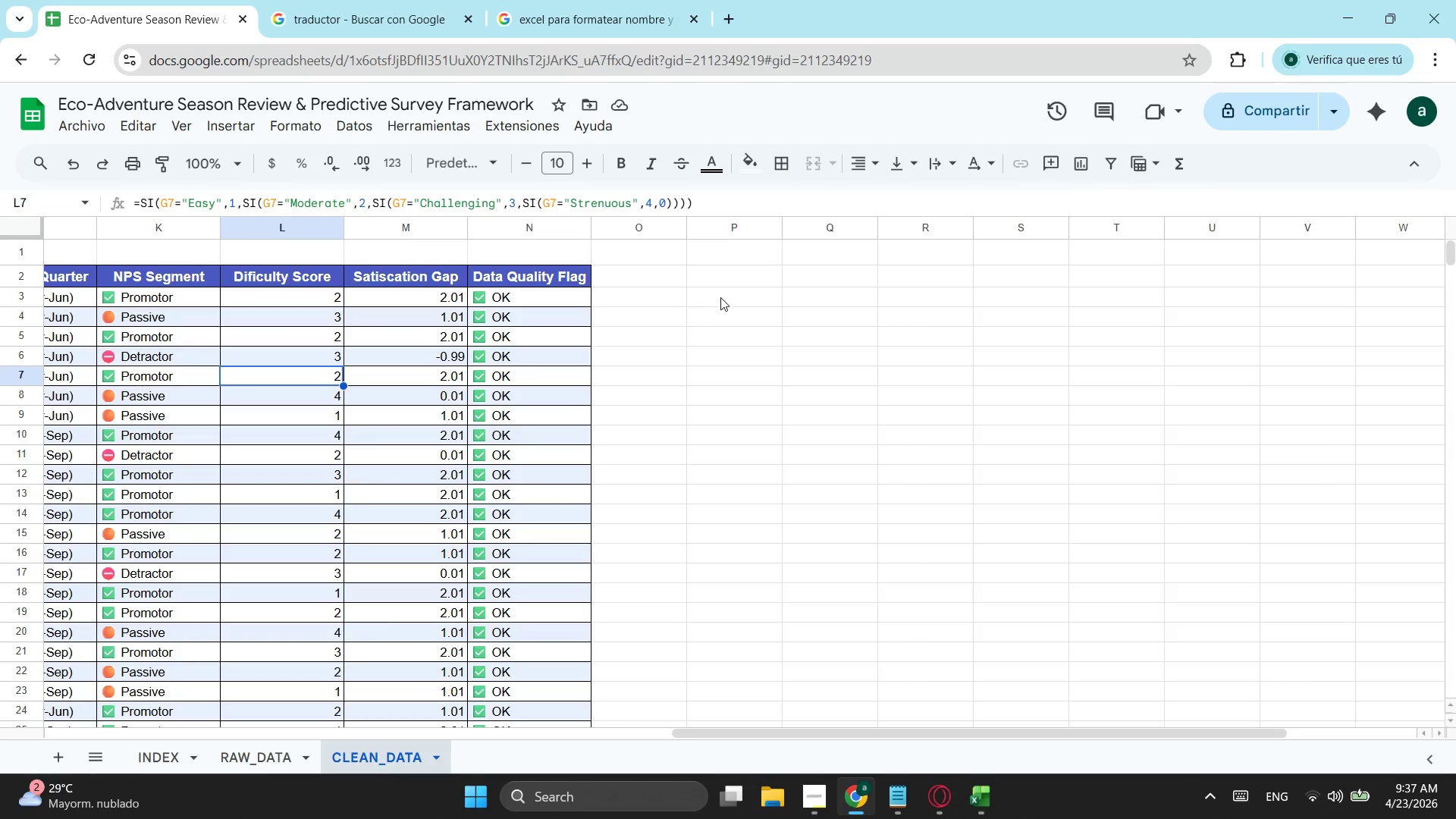 
left_click([730, 277])
 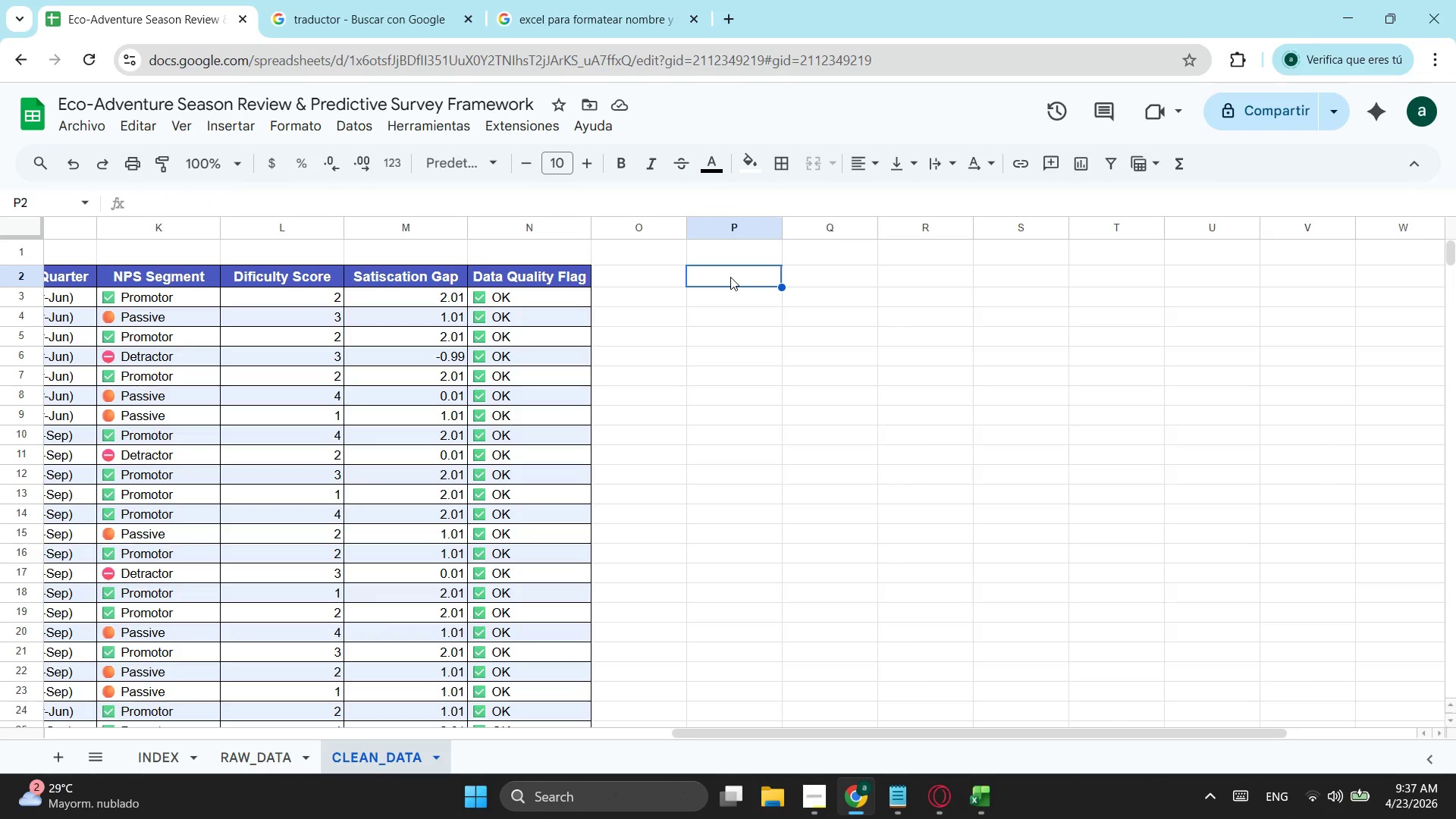 
type(=)
key(Backspace)
type(SEASON KPIS)
key(Backspace)
type(s)
 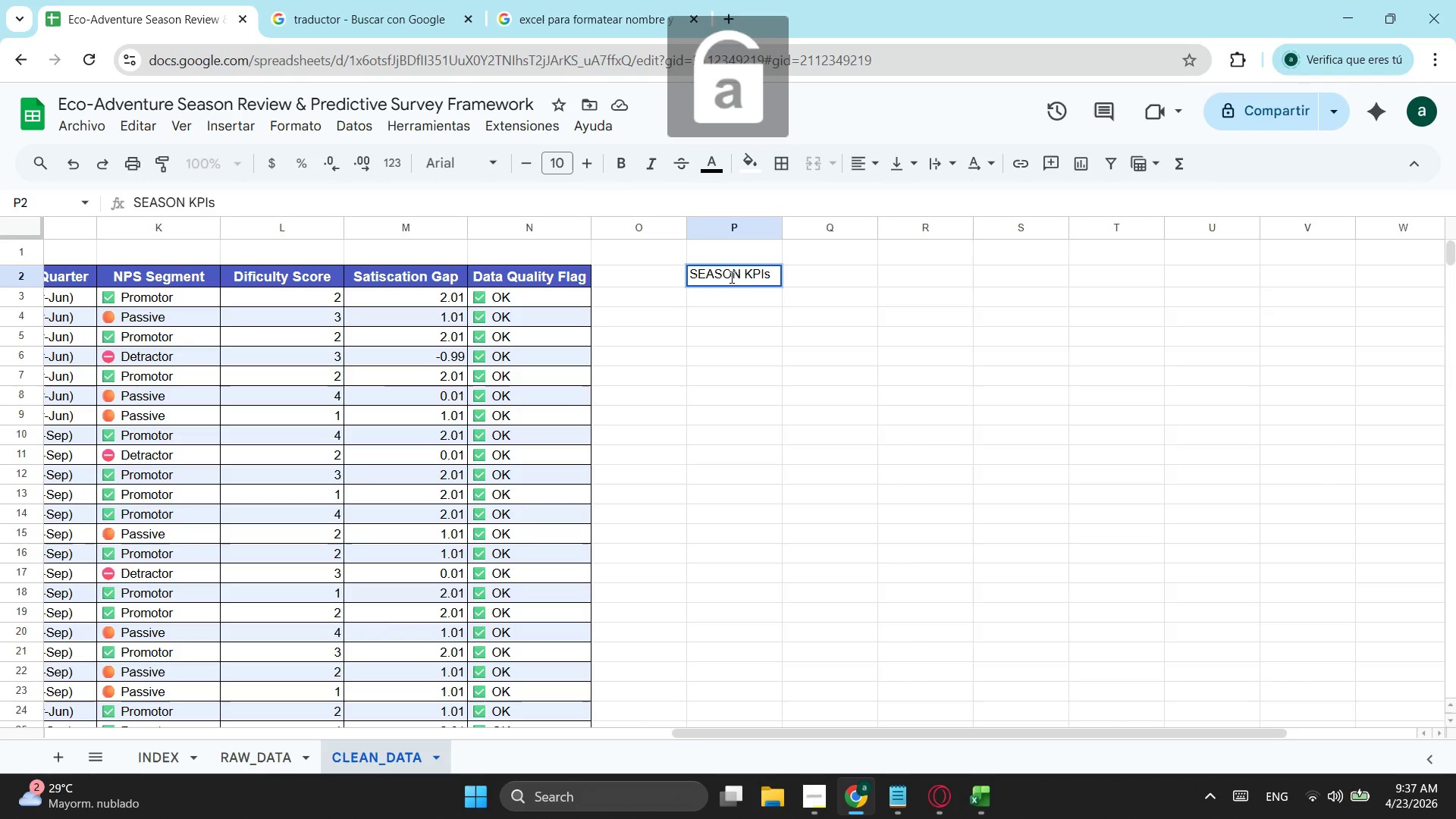 
key(Enter)
 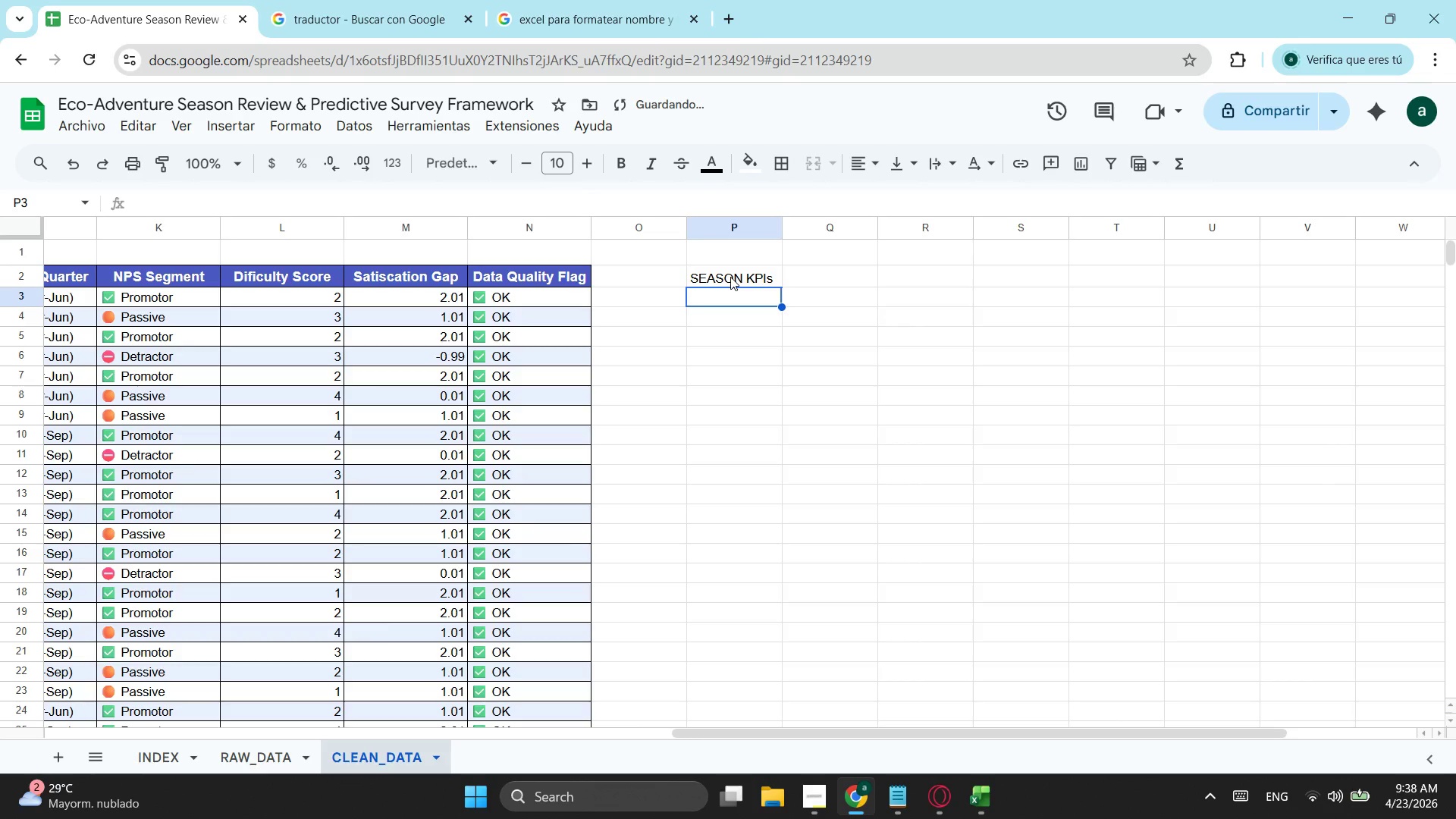 
hold_key(key=ShiftLeft, duration=0.48)
 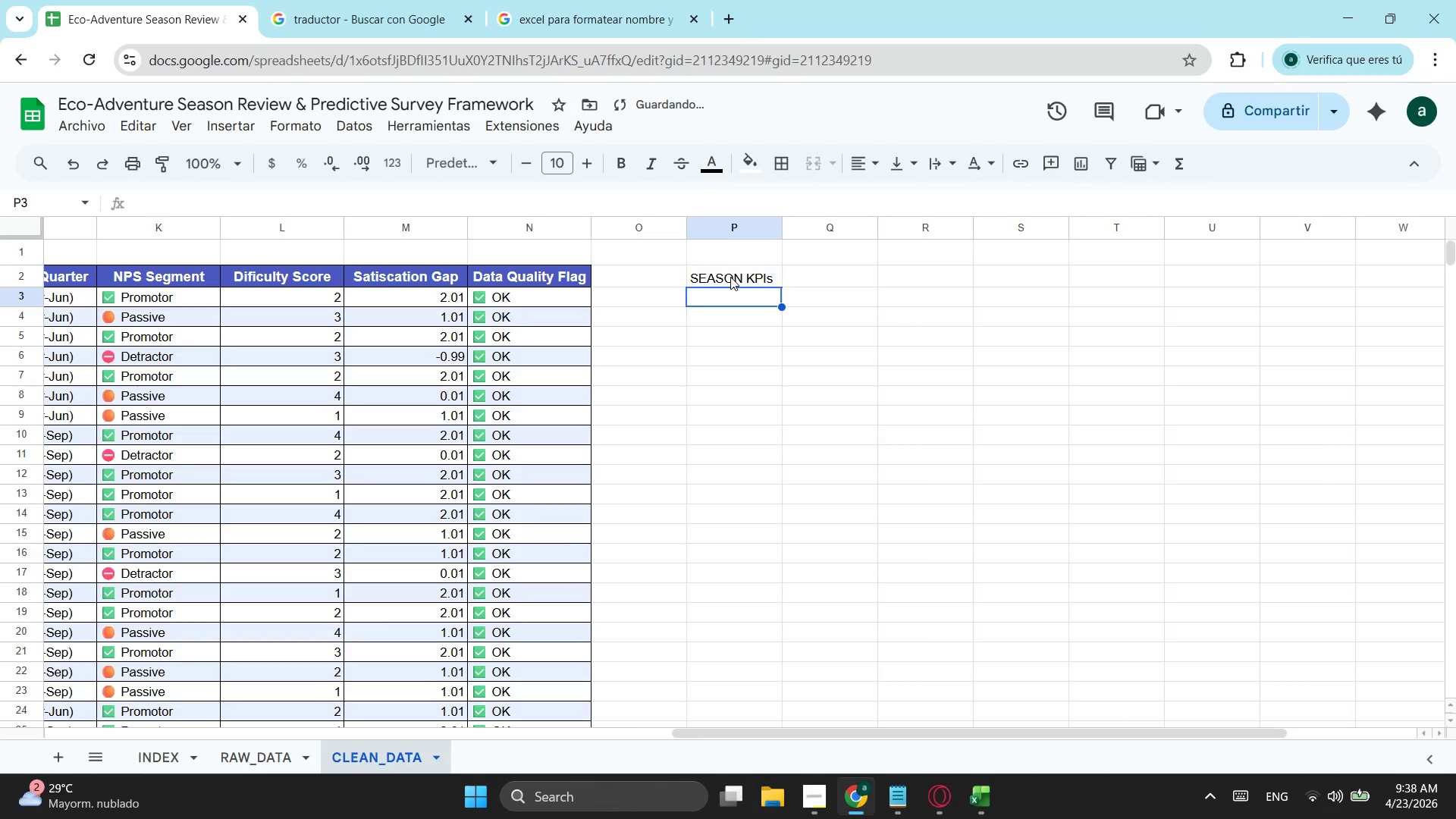 
type(Total Expeditions)
 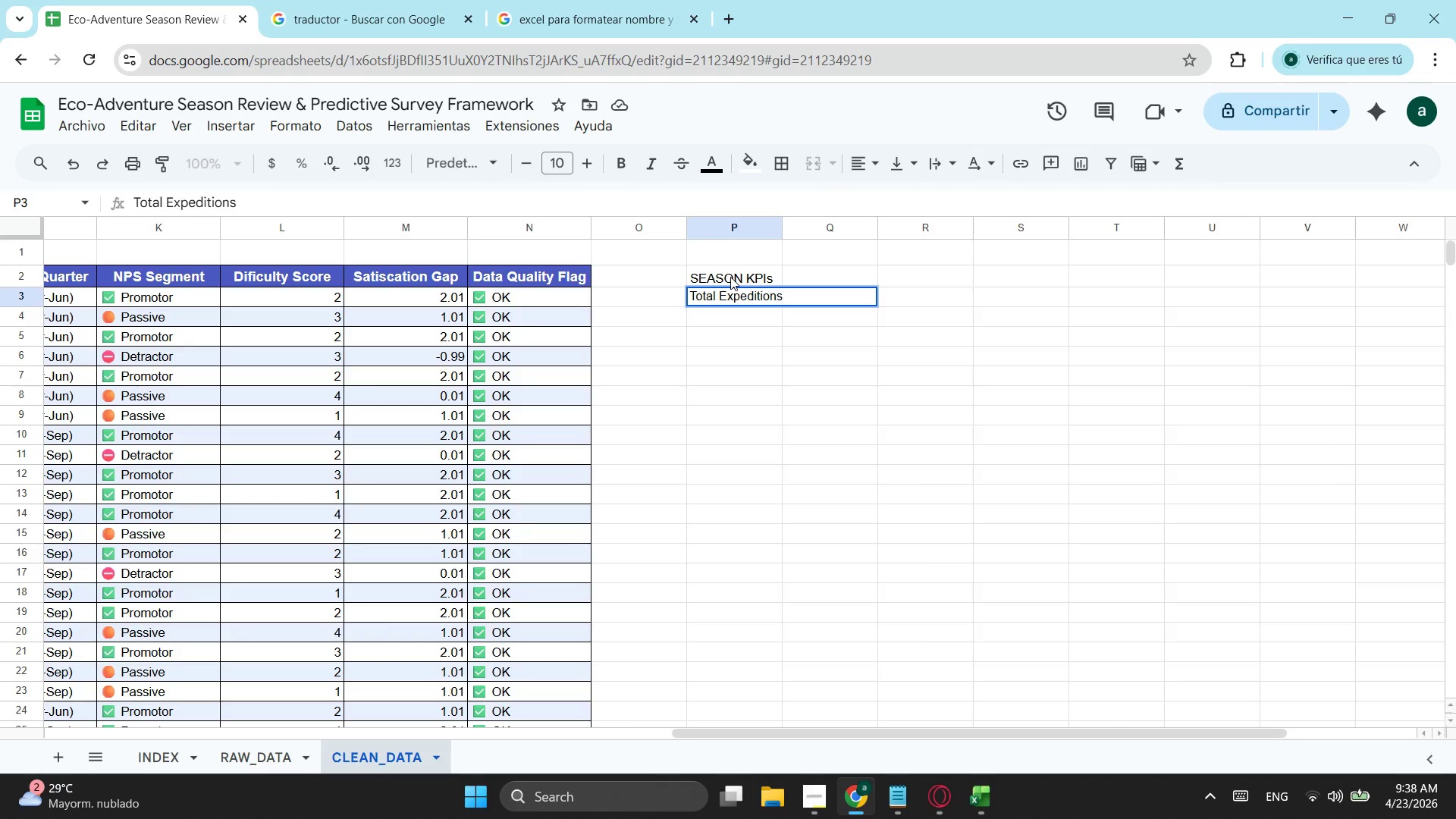 
key(Enter)
 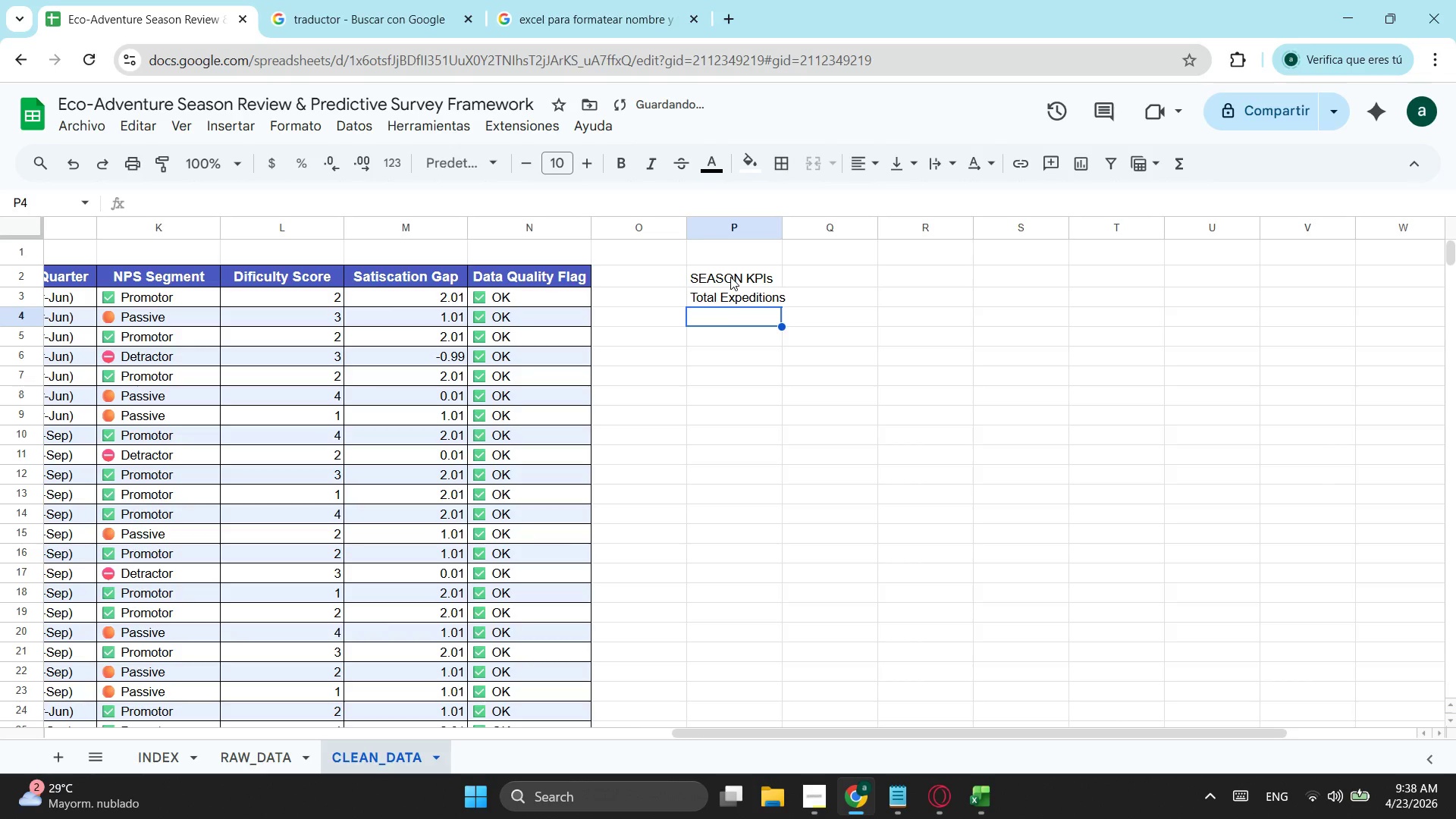 
type(Avg Post )
key(Backspace)
type(-Trip Ran)
 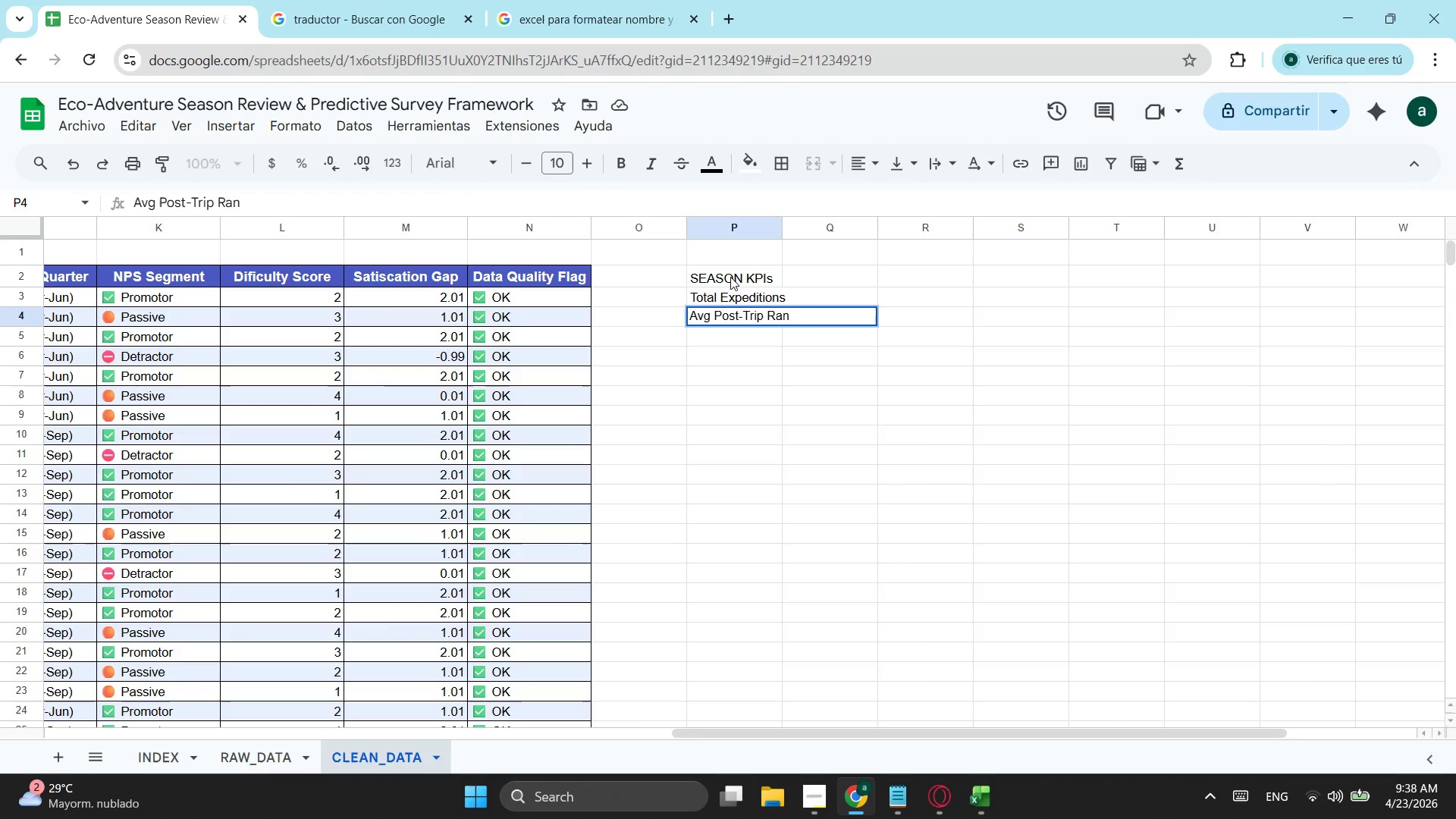 
key(Backspace)
type(ting)
 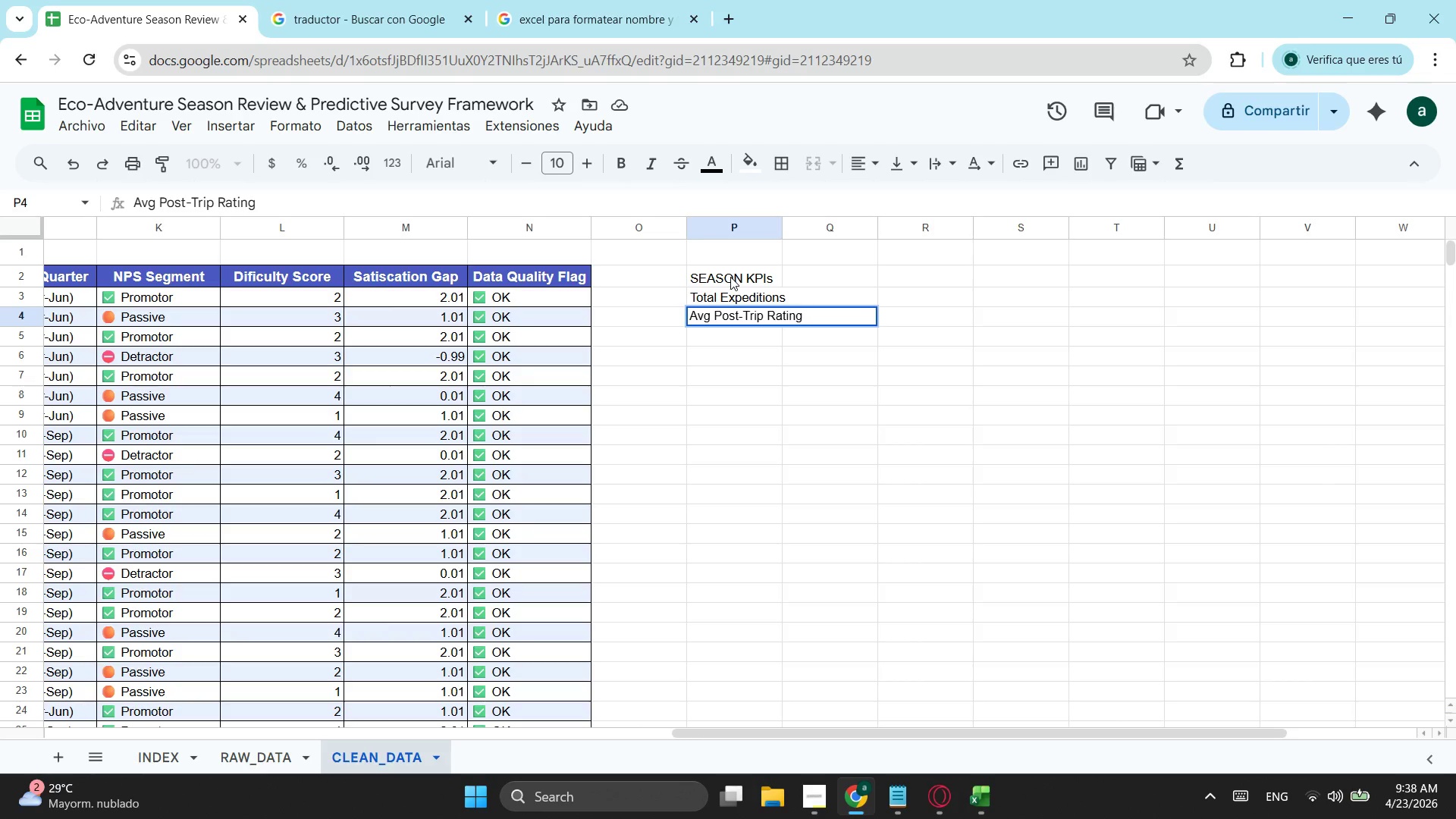 
key(Enter)
 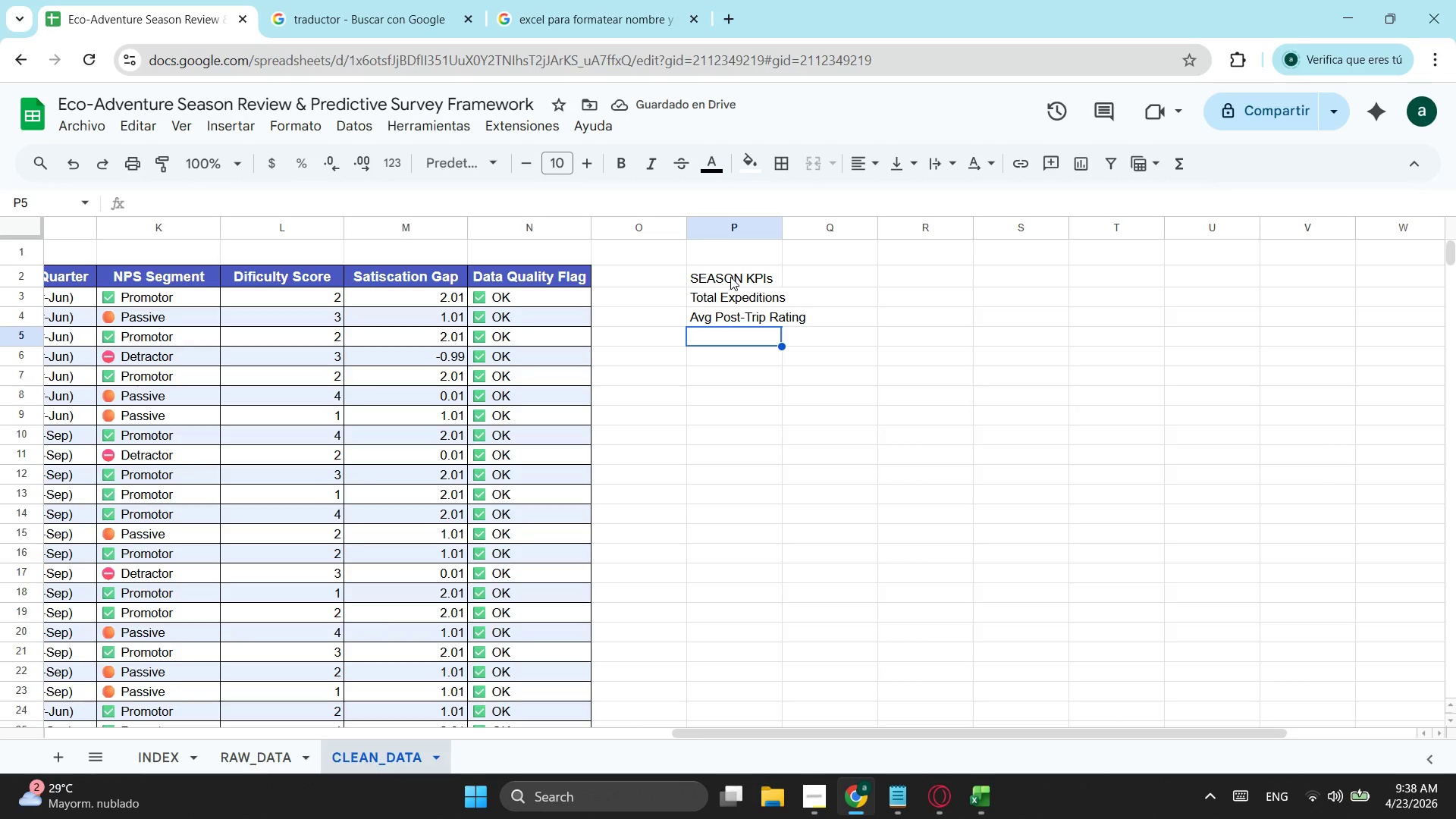 
type(Avr)
key(Backspace)
type(g p)
key(Backspace)
type(referral Like)
key(Backspace)
type(elihood)
 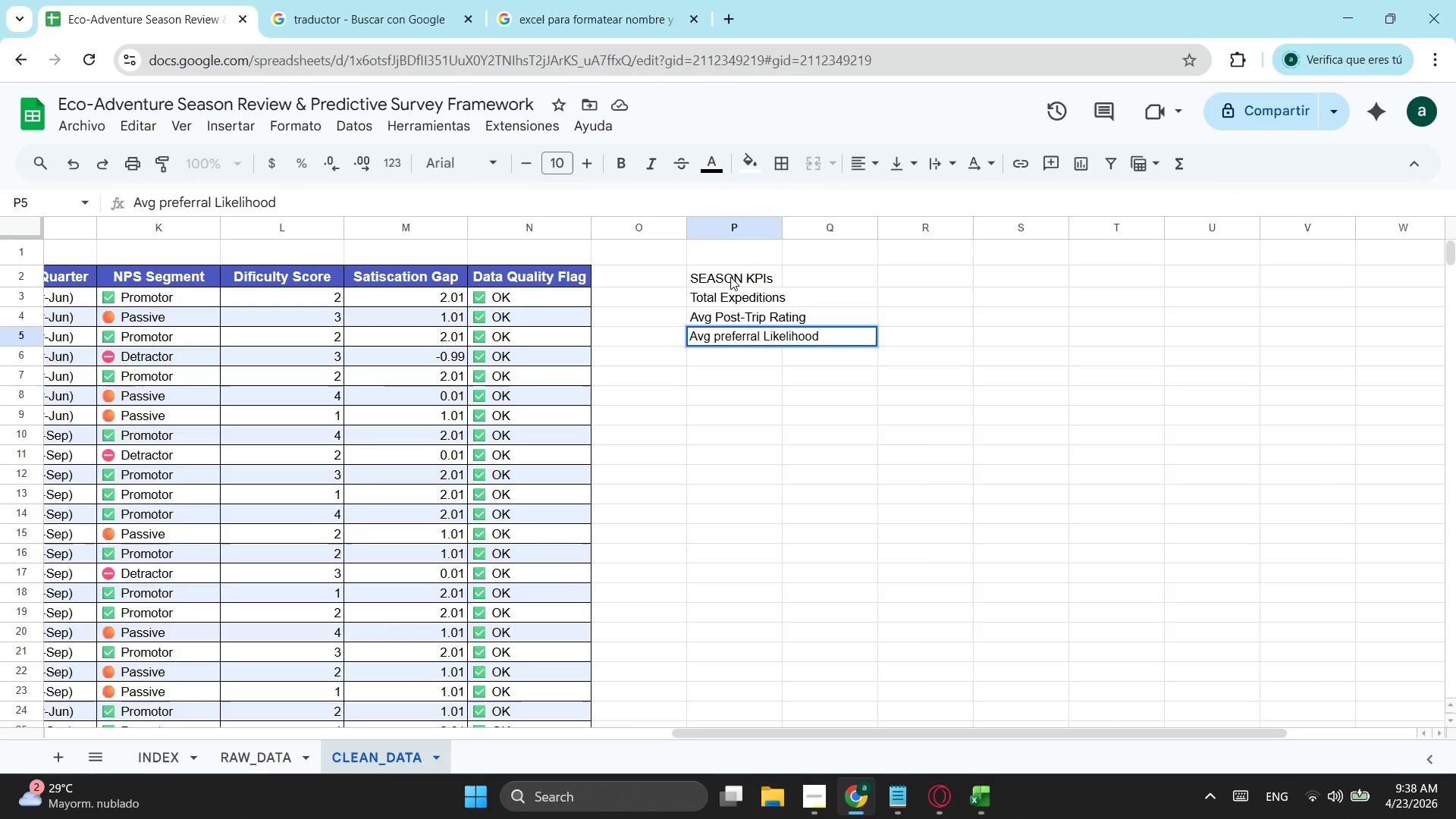 
key(Enter)
 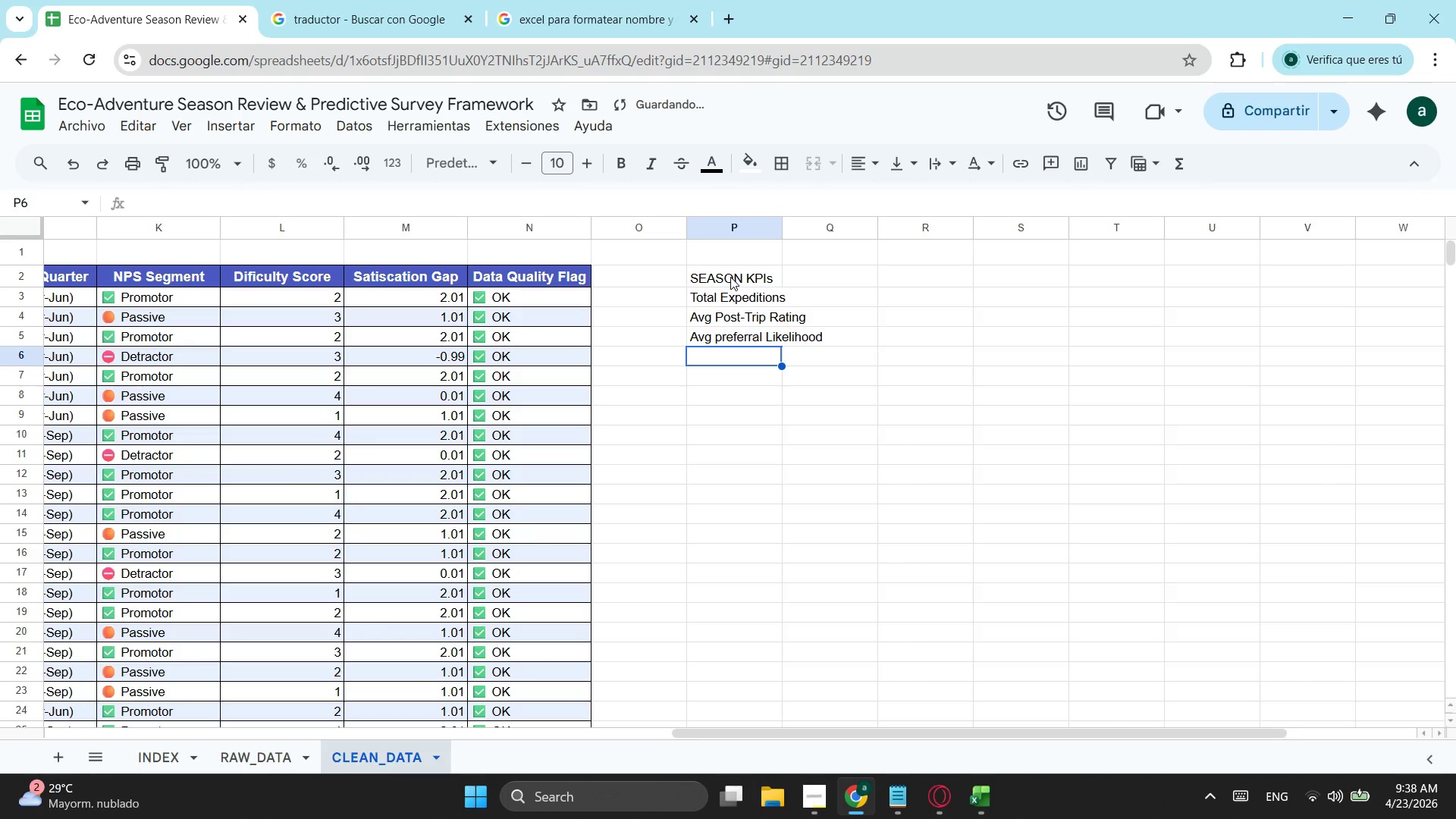 
type(% Promotors)
 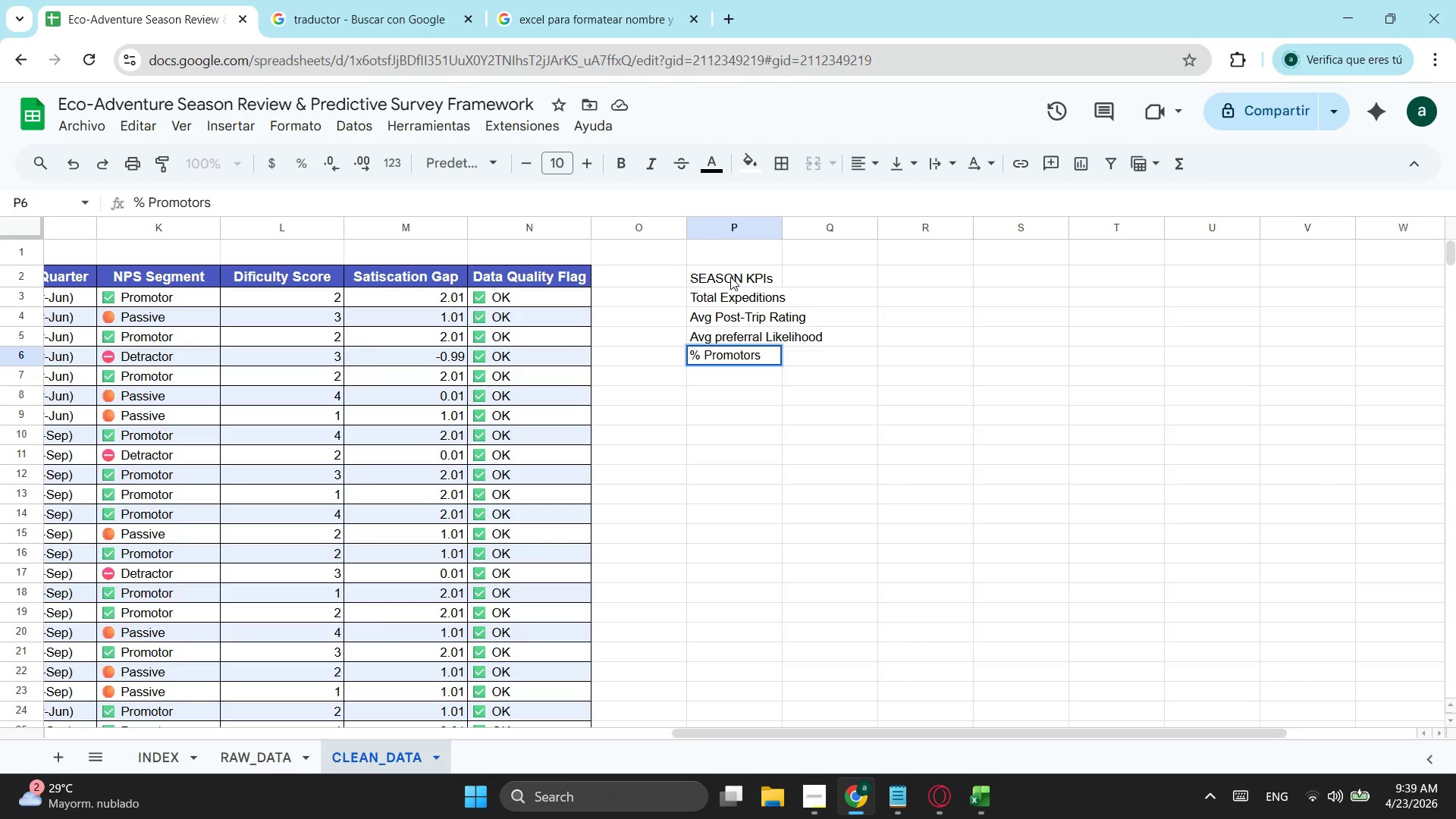 
key(Enter)
 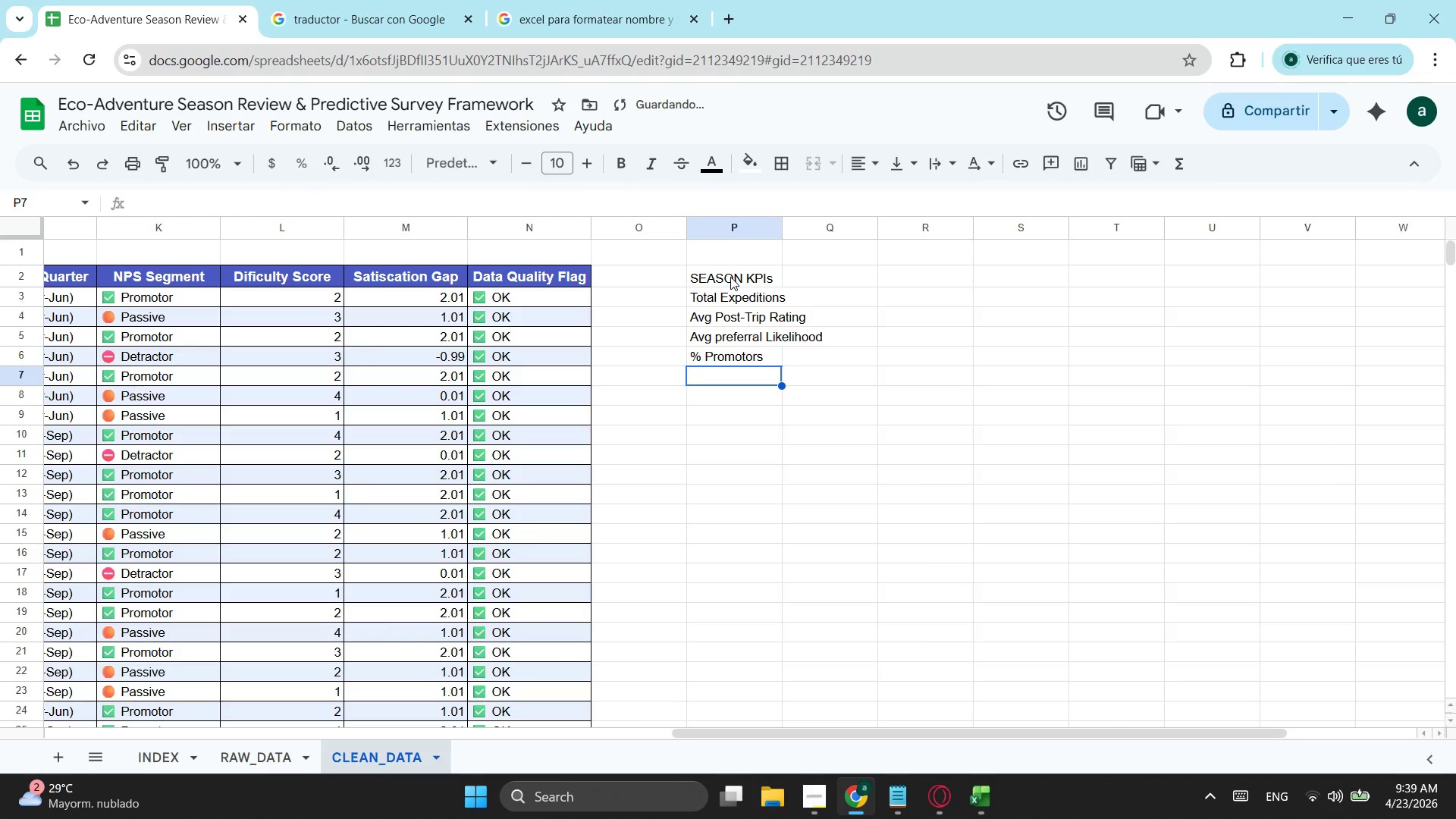 
type(% d)
key(Backspace)
type(Detractors)
 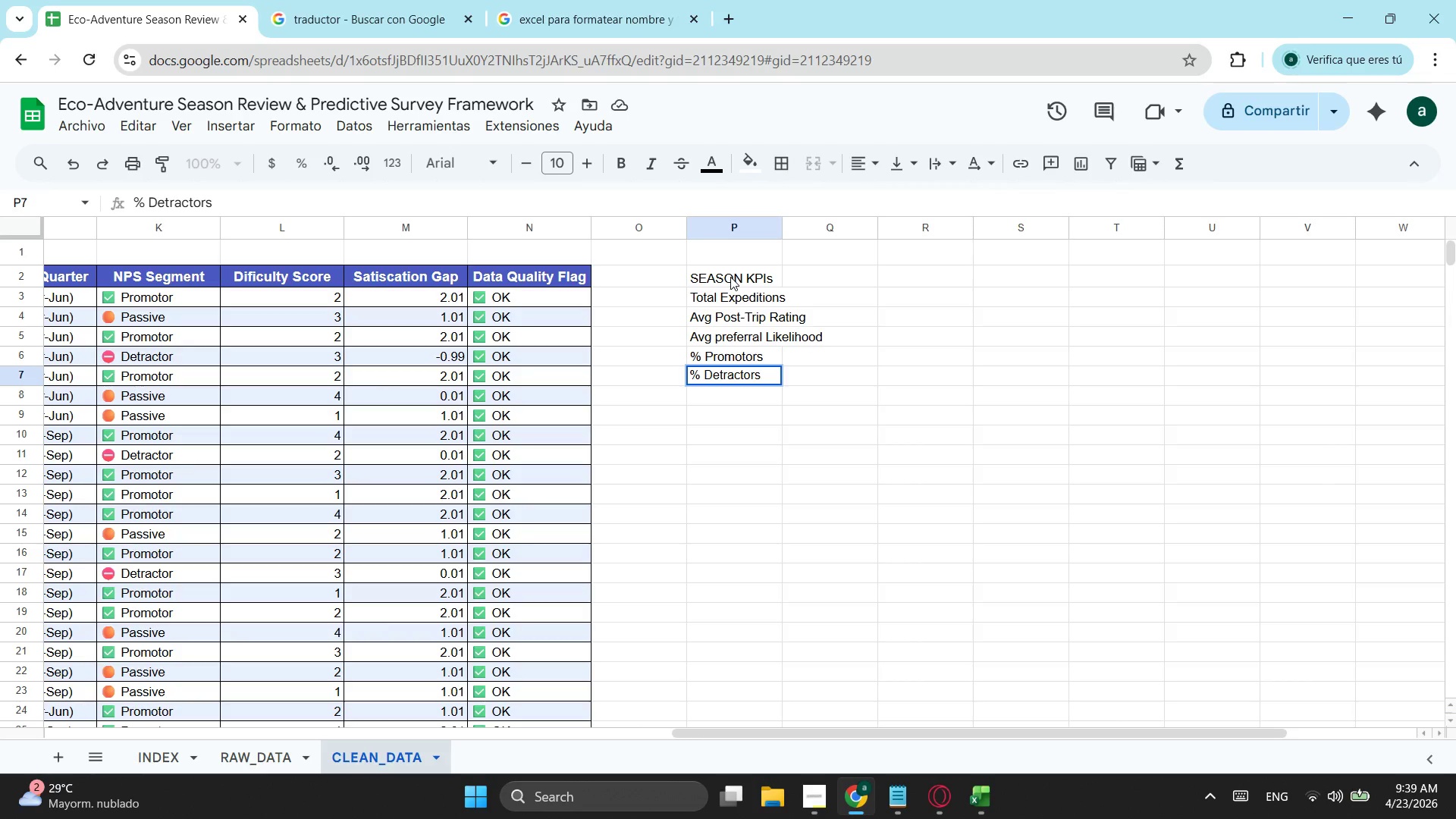 
key(Enter)
 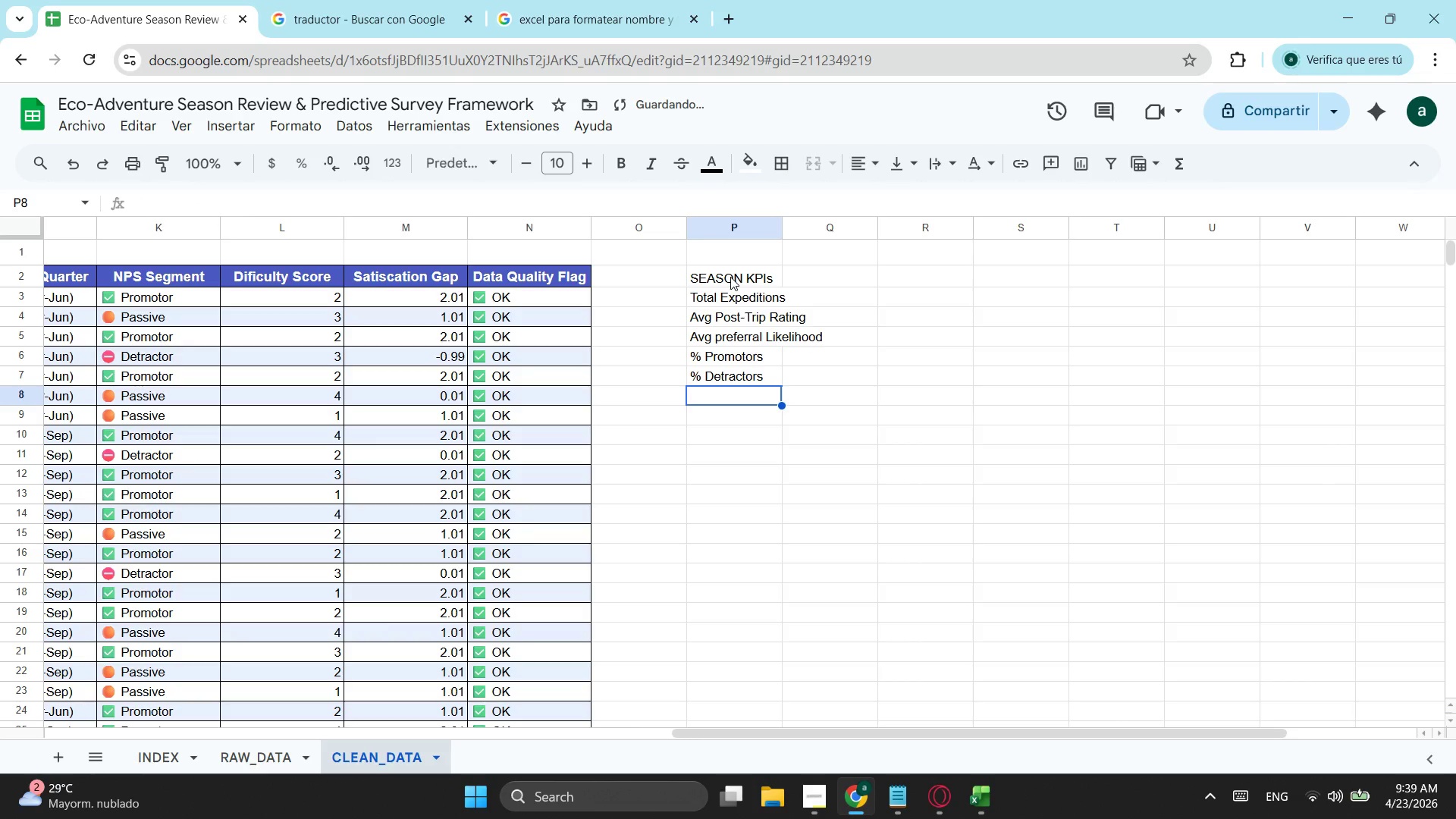 
type(Se)
key(Backspace)
 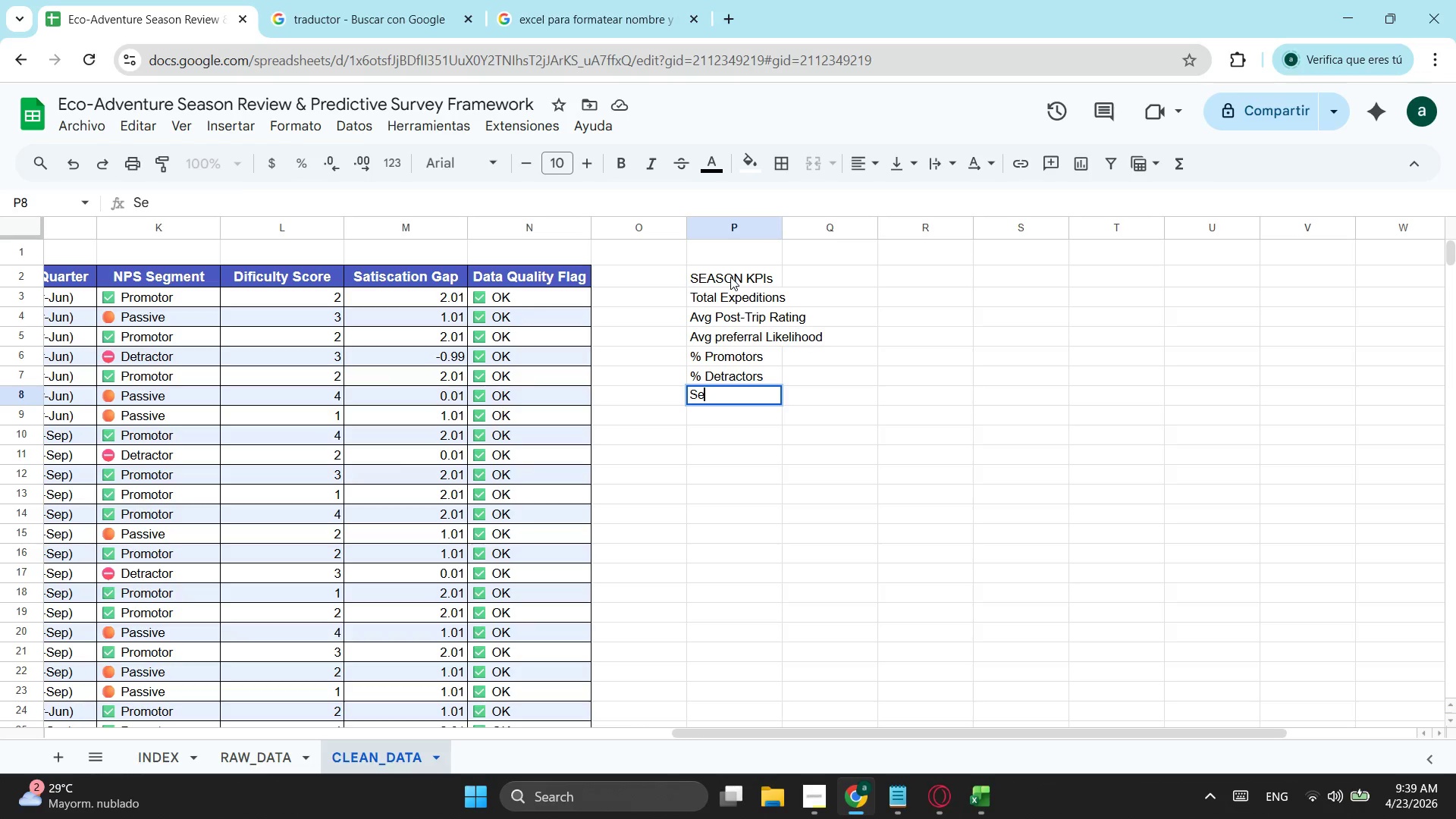 
type(ea)
key(Backspace)
key(Backspace)
type(ason NPS)
 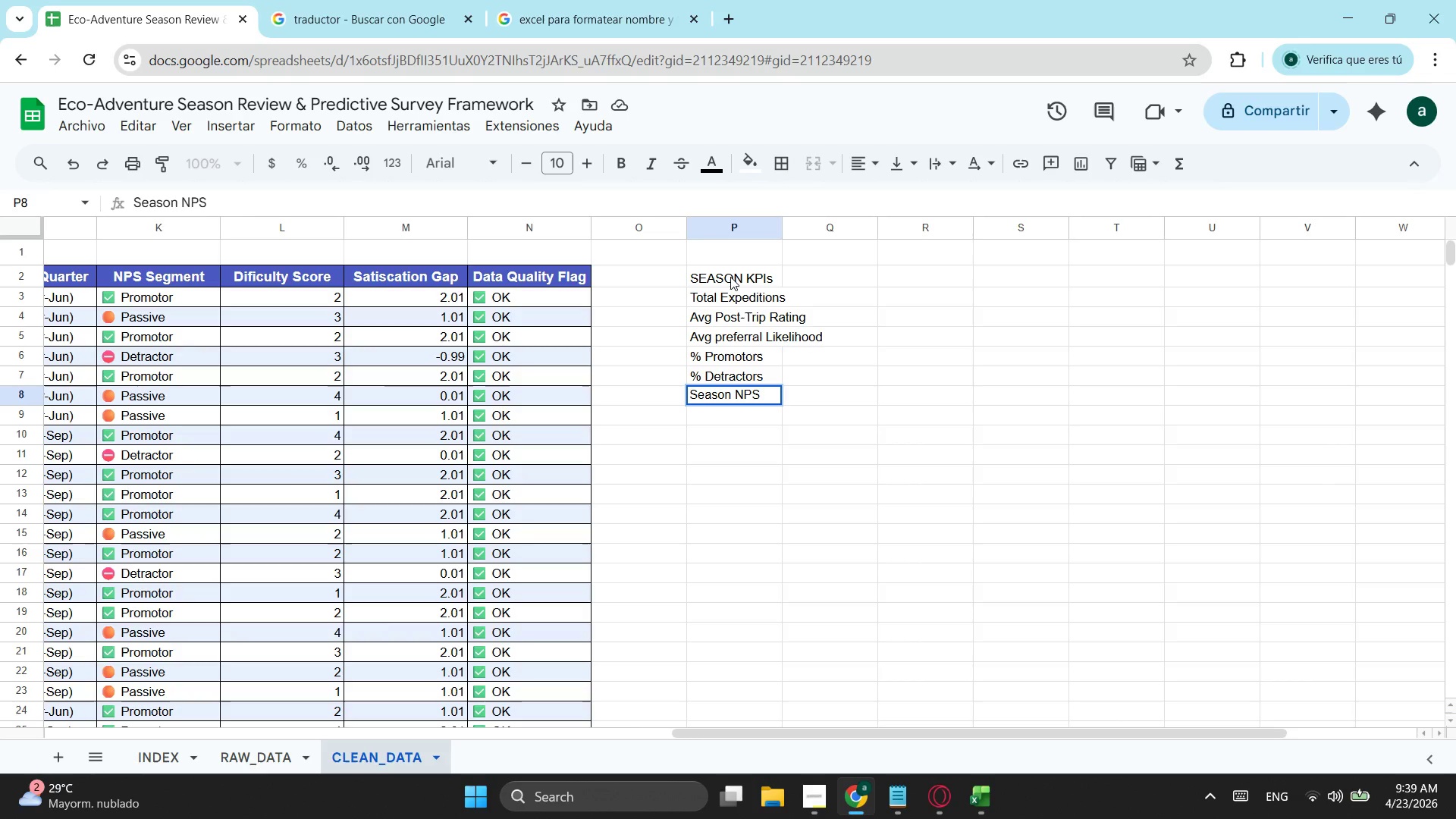 
key(Enter)
 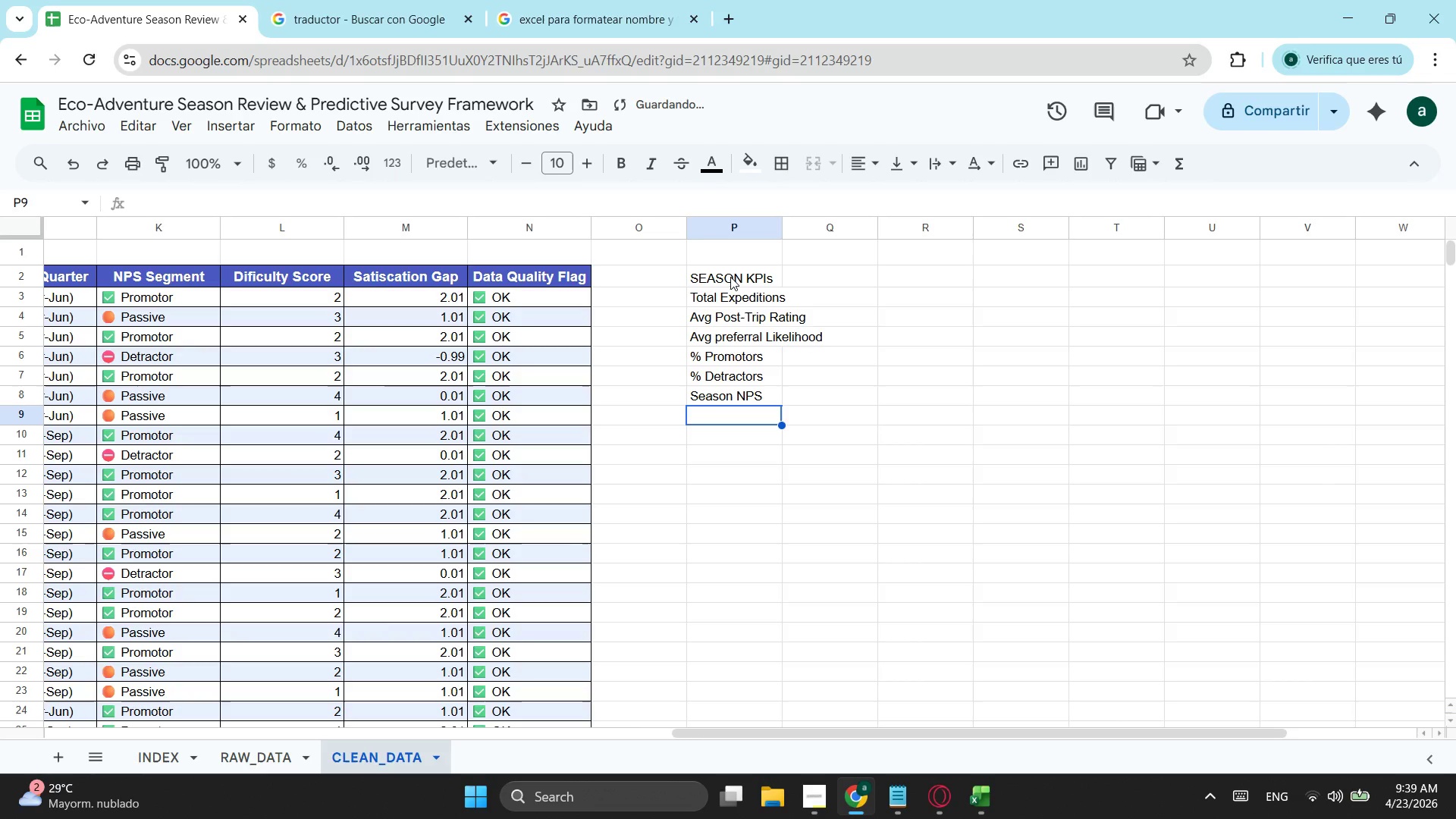 
type(Data Quality)
 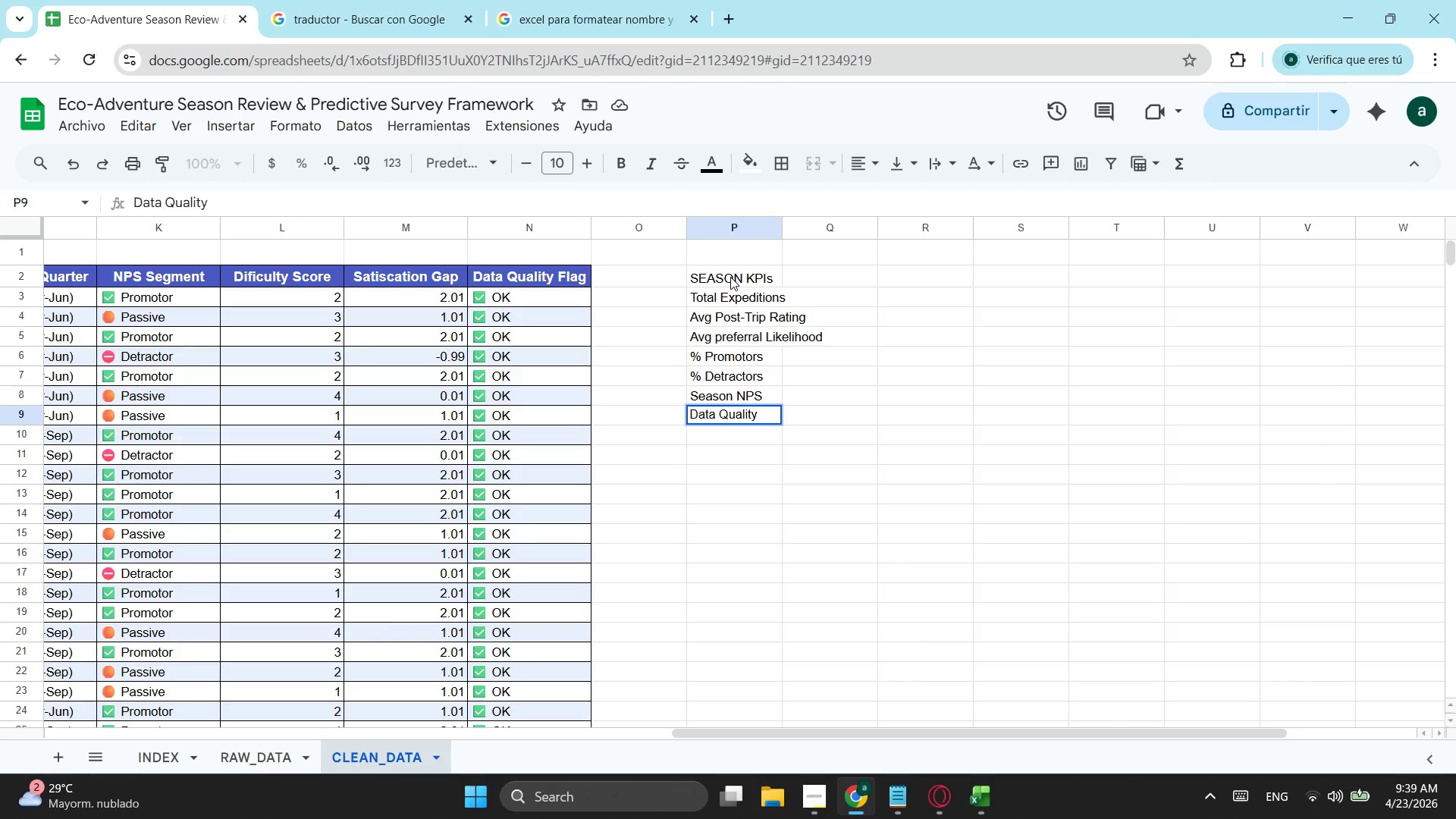 
key(Enter)
 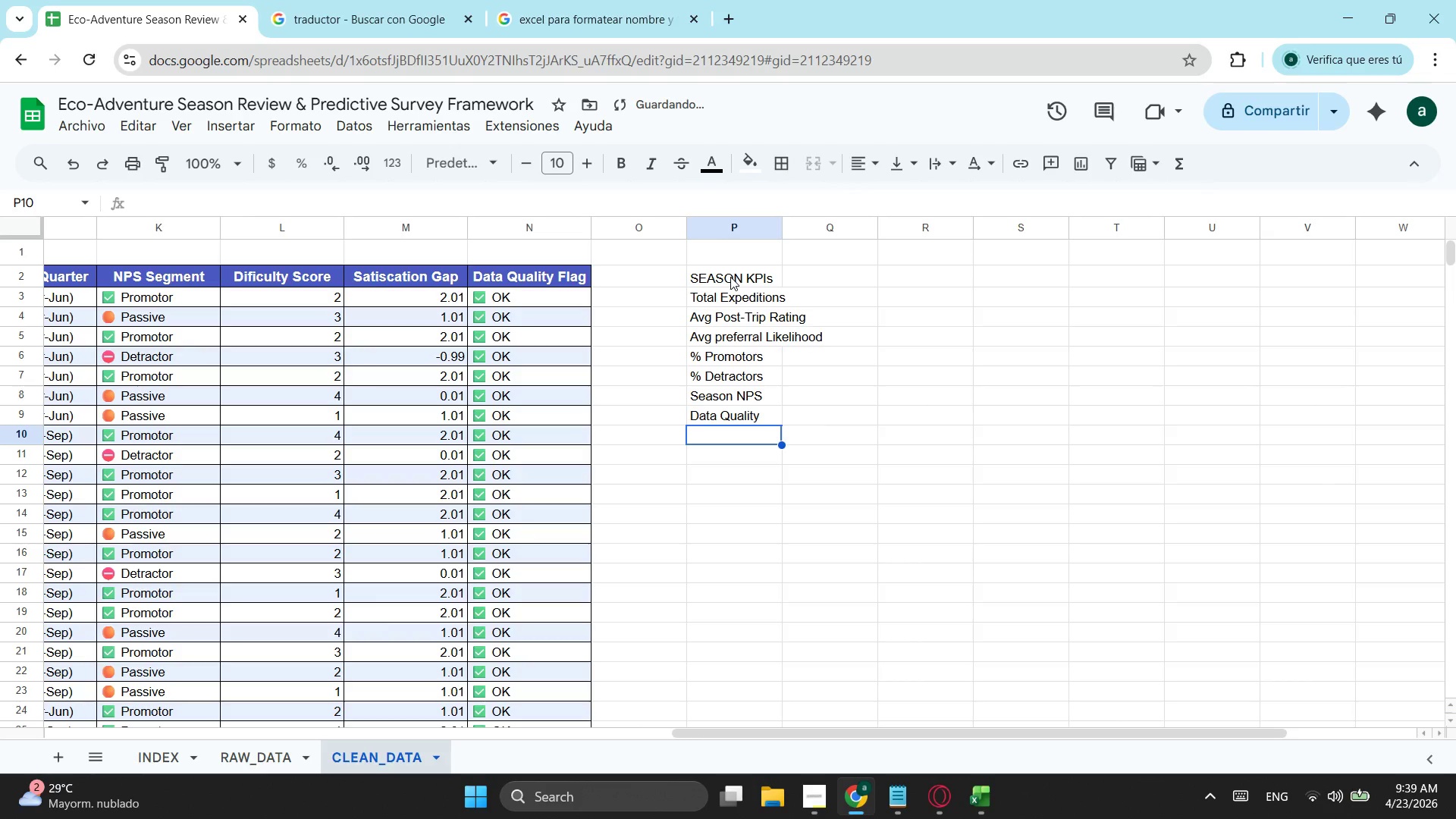 
type(Isu)
key(Backspace)
type(sues)
 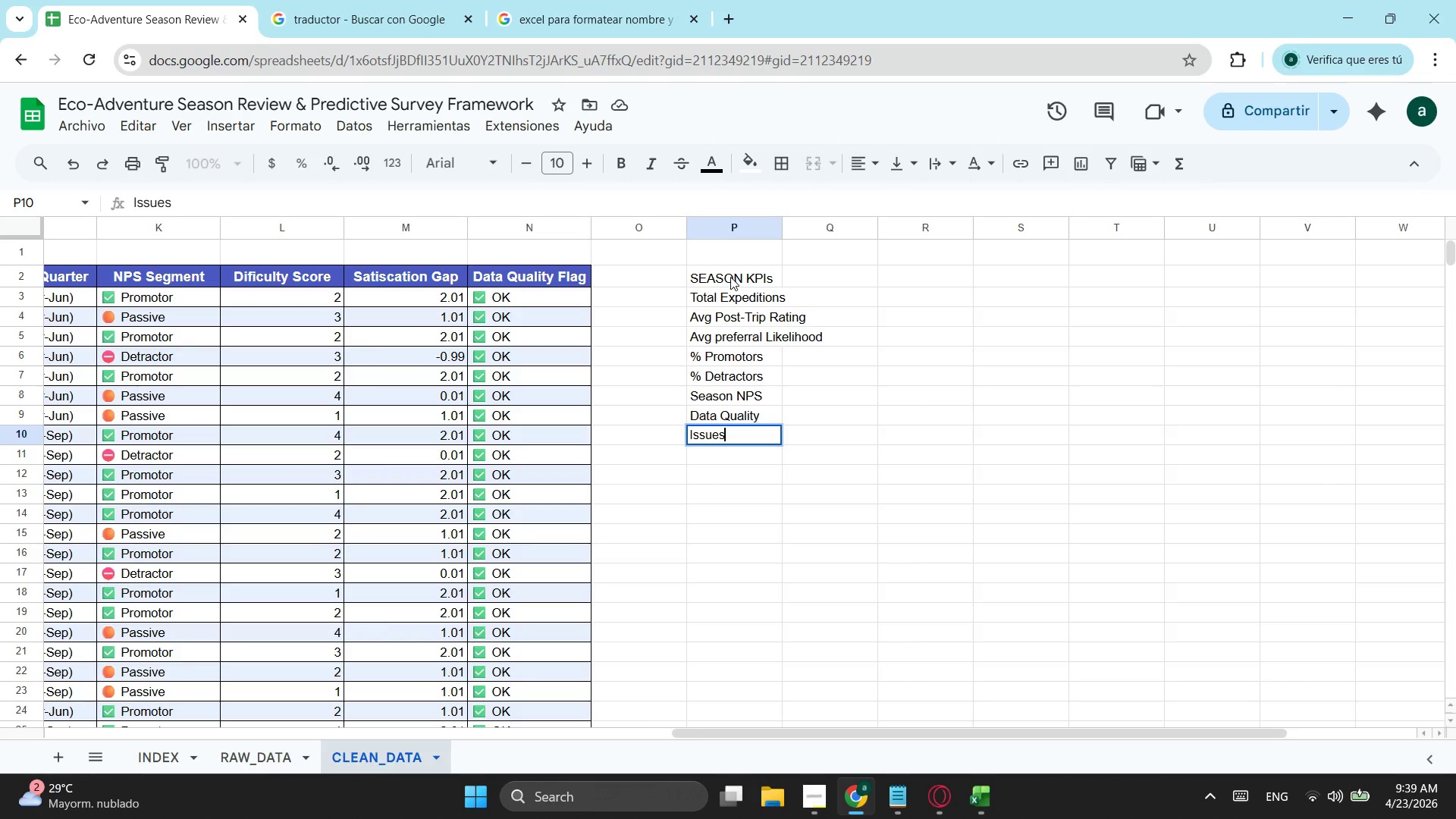 
wait(5.95)
 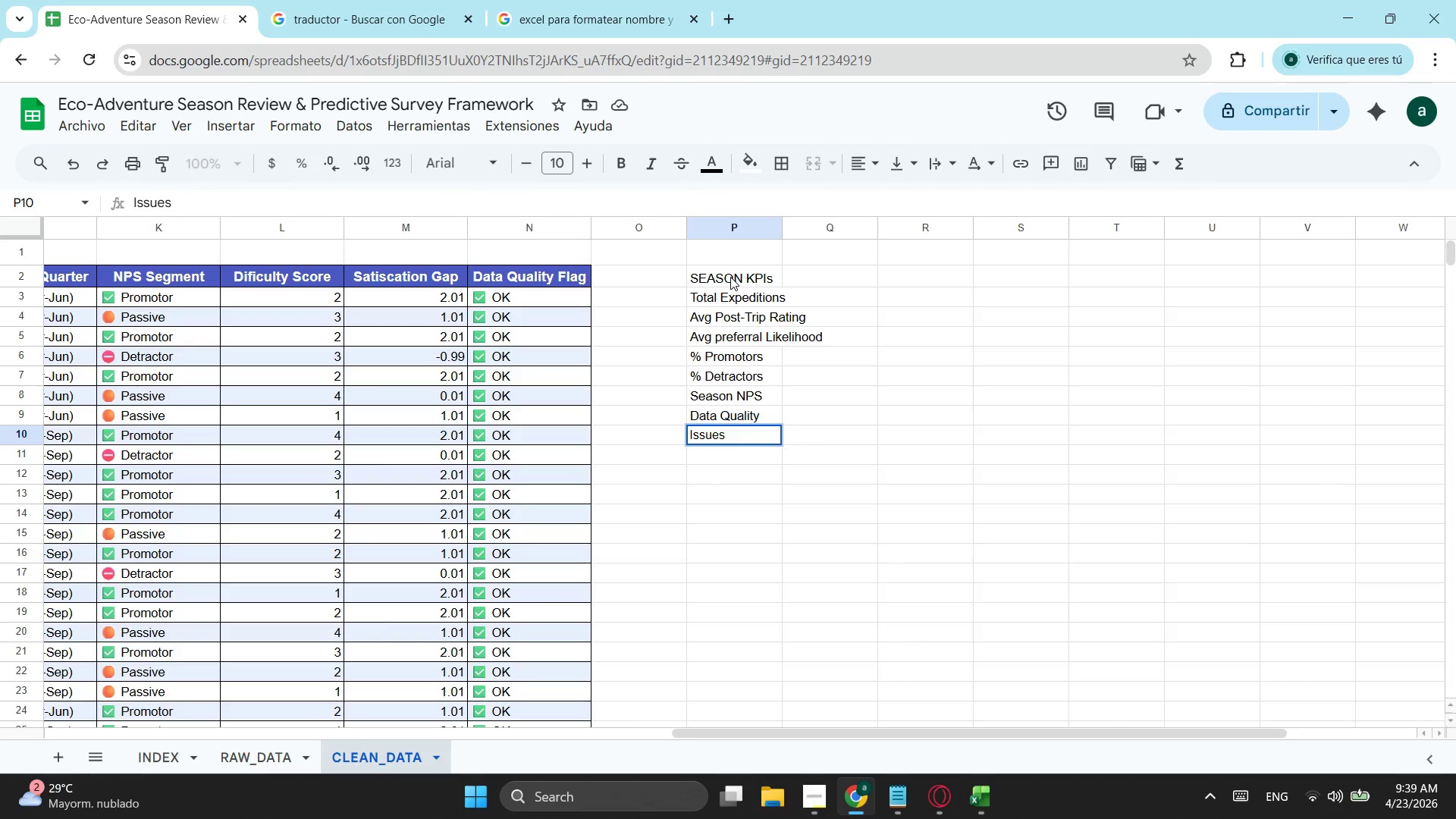 
left_click_drag(start_coordinate=[196, 205], to_coordinate=[120, 221])
 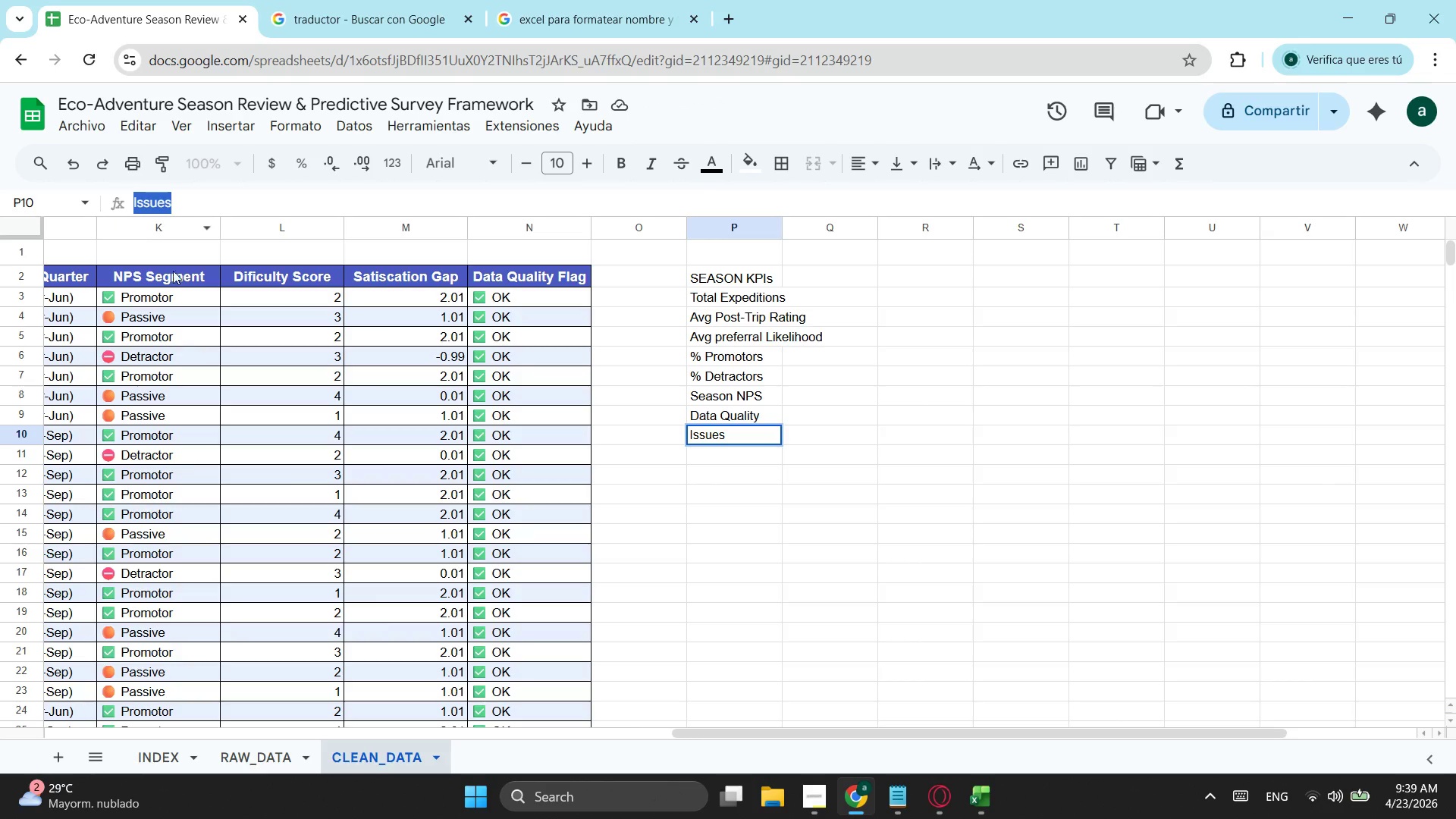 
key(Control+ControlLeft)
 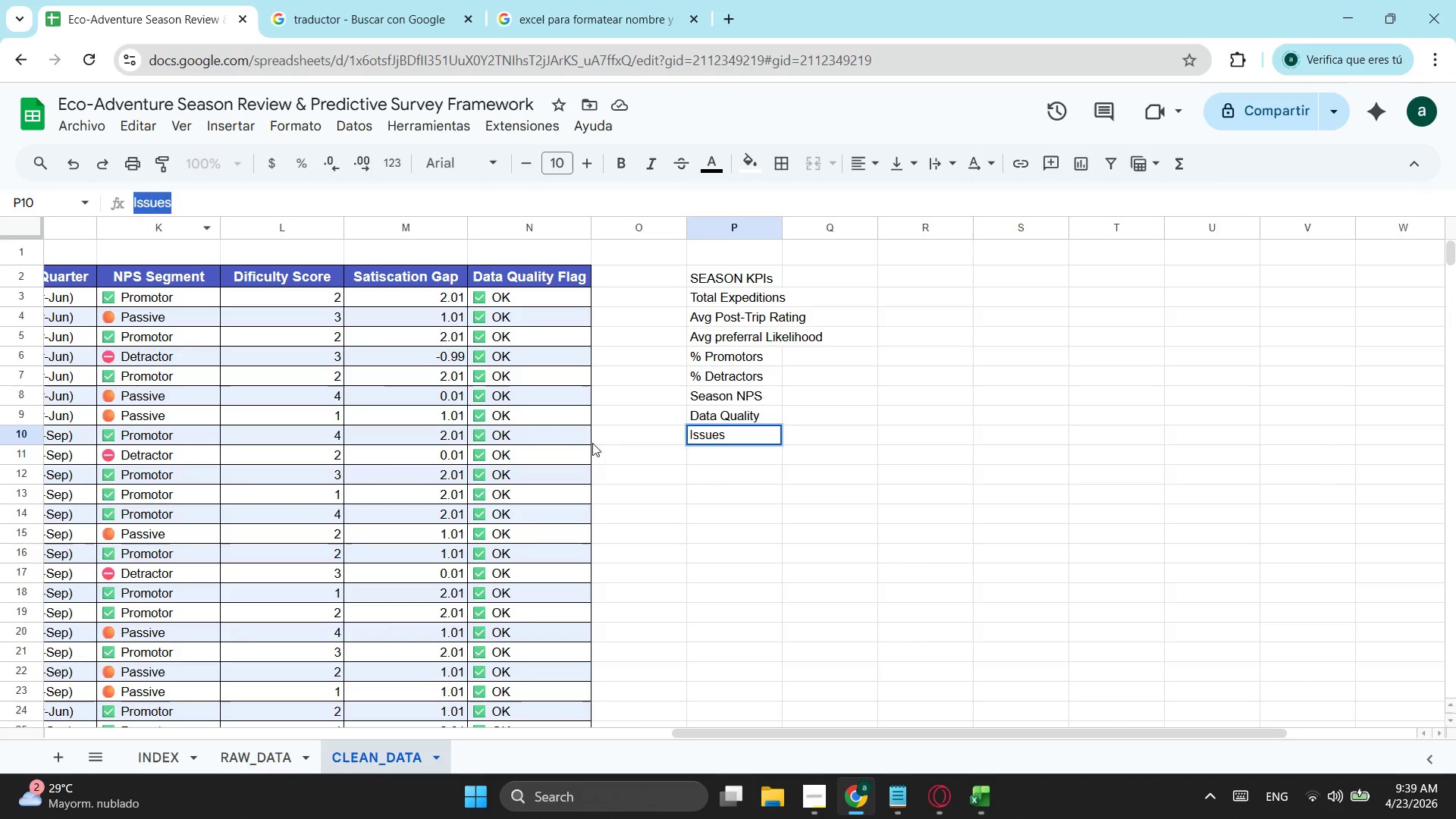 
key(Control+X)
 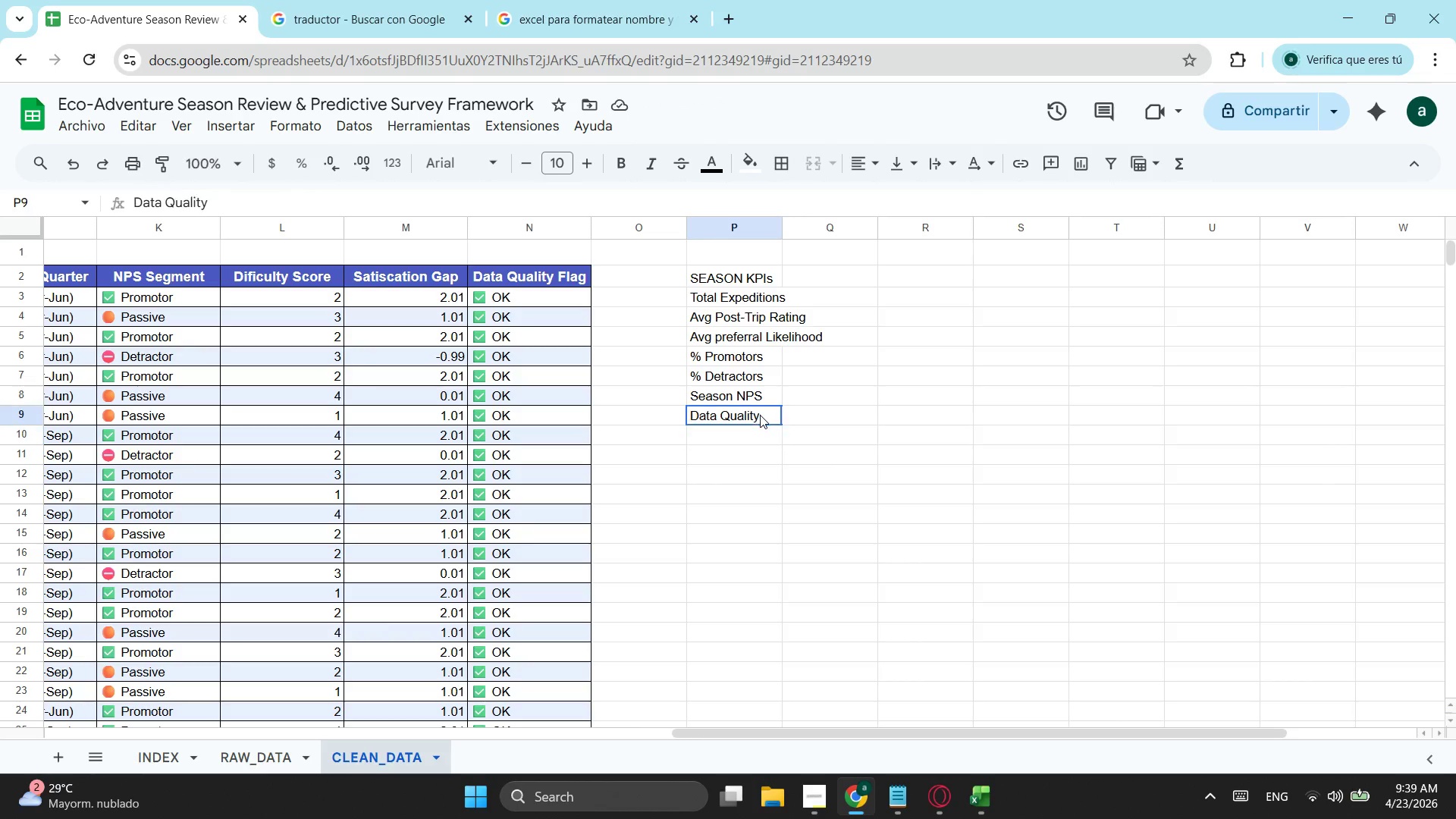 
double_click([760, 415])
 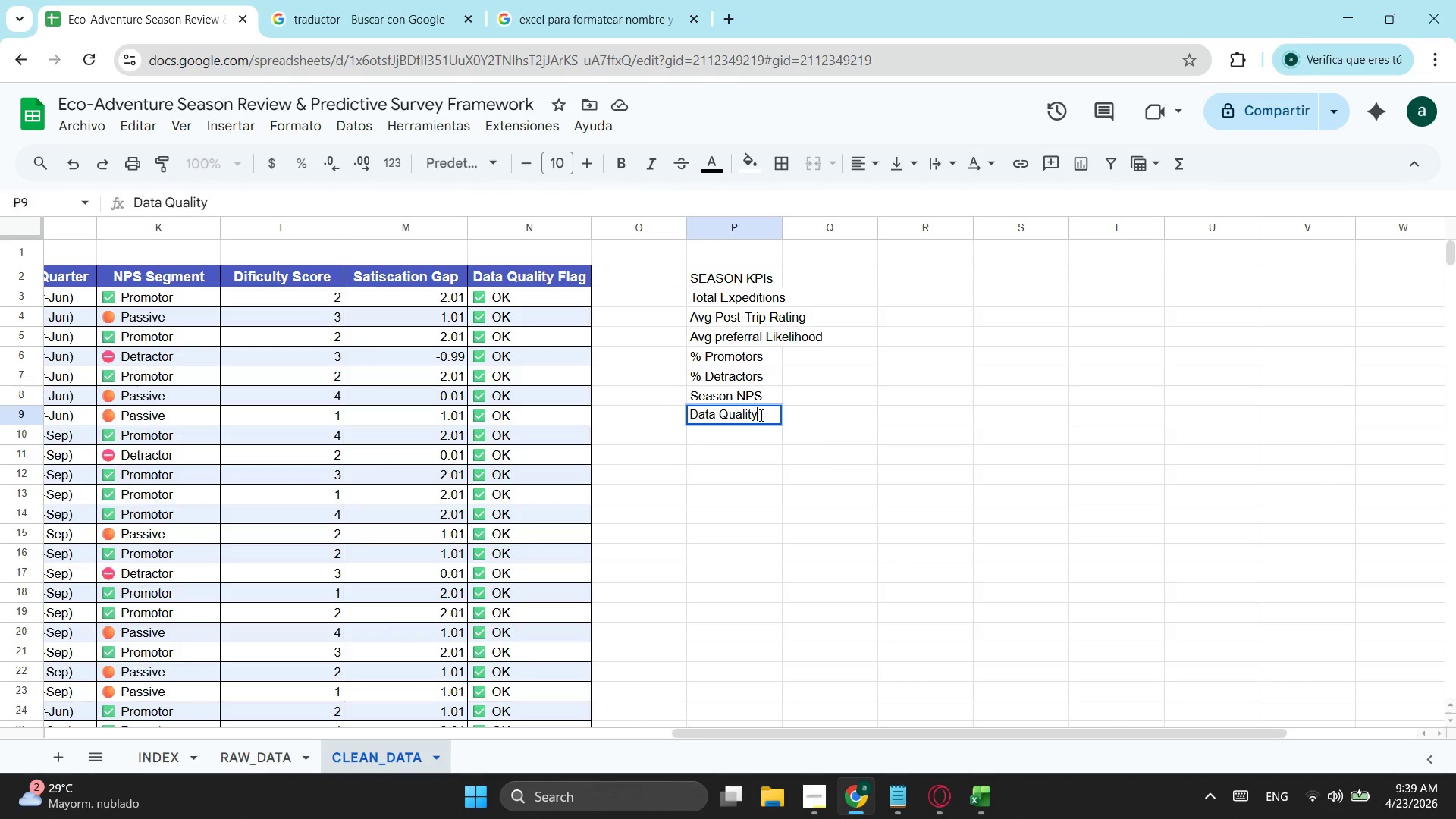 
key(Space)
 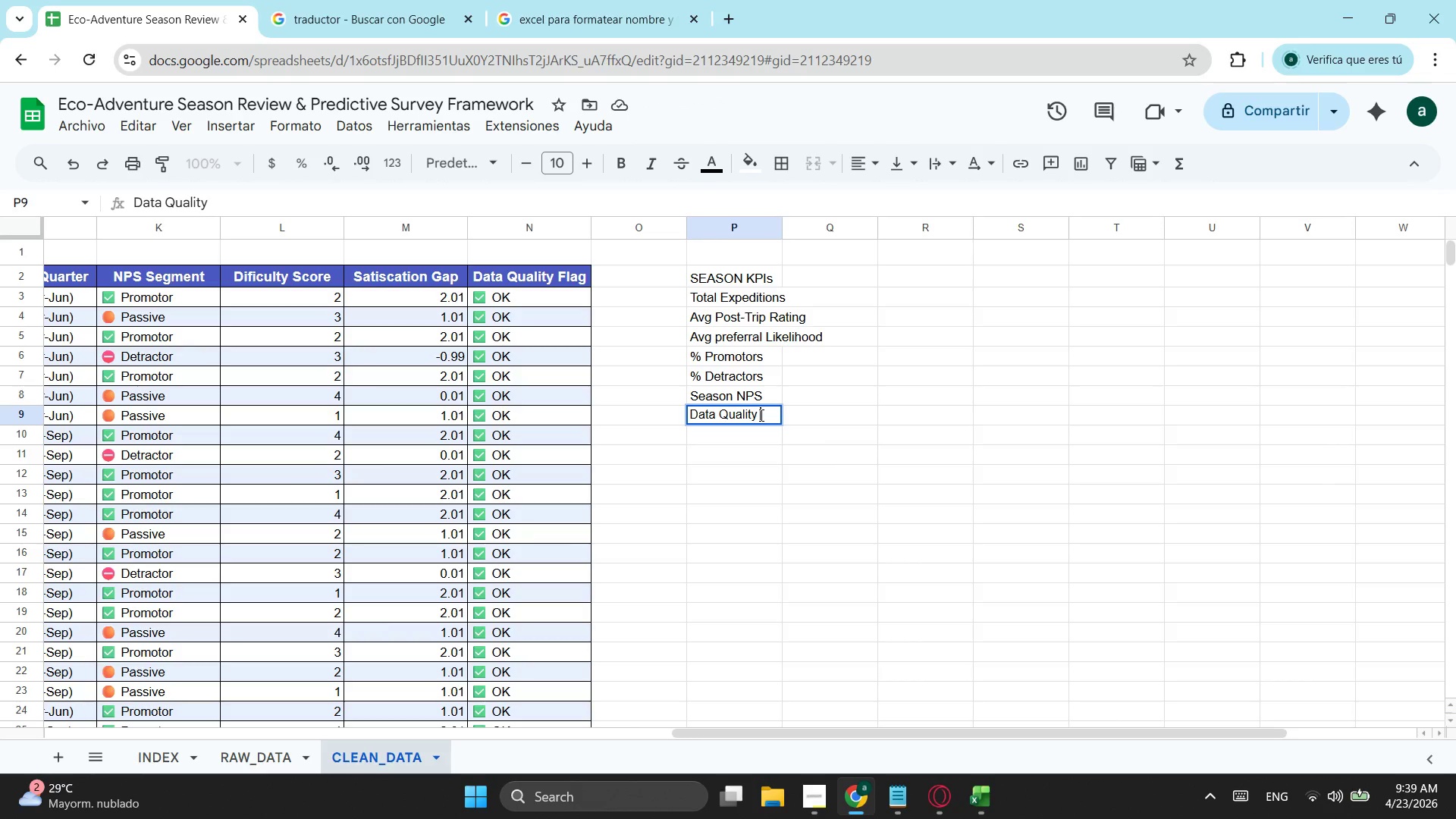 
key(Control+V)
 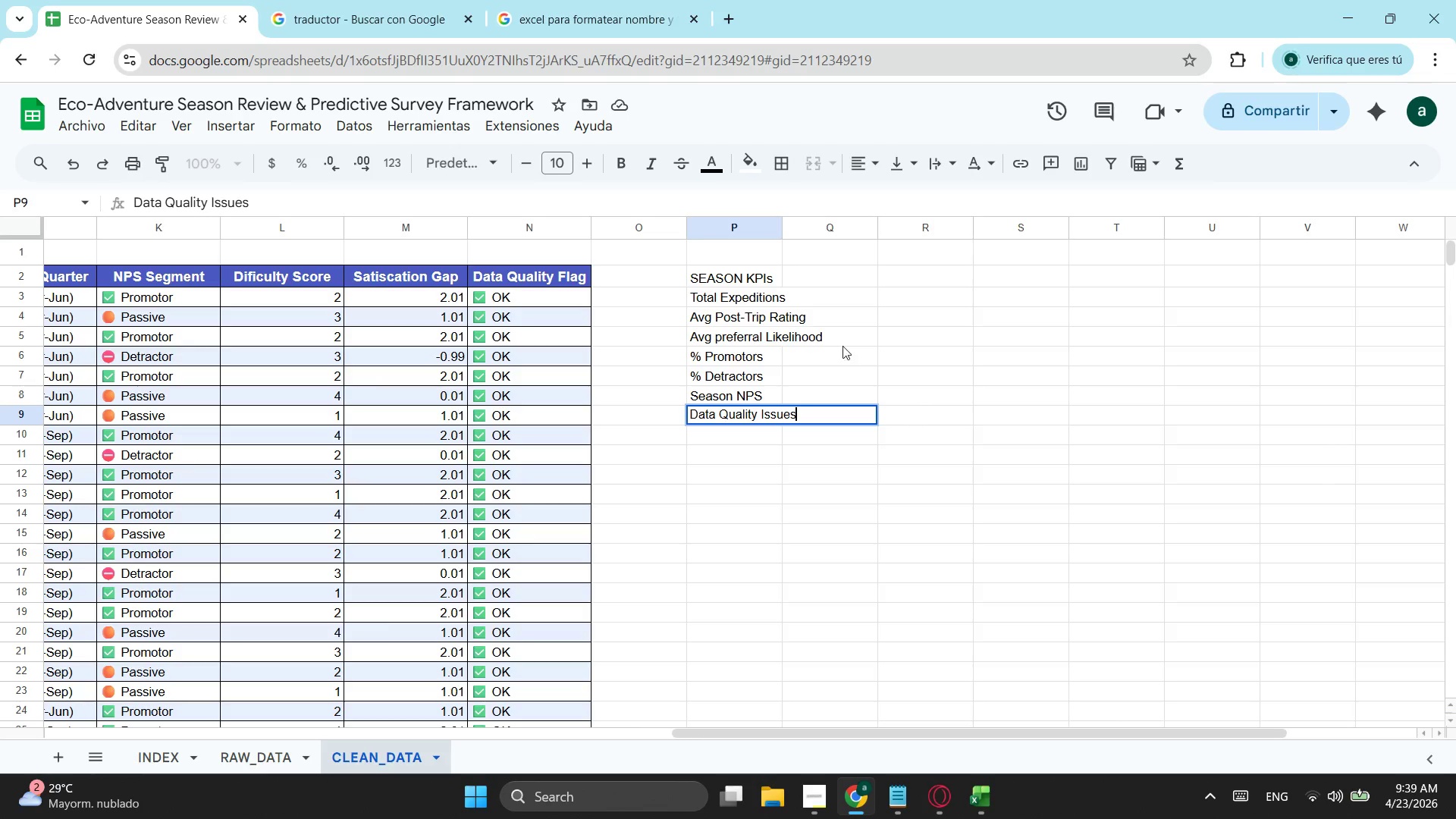 
left_click([855, 365])
 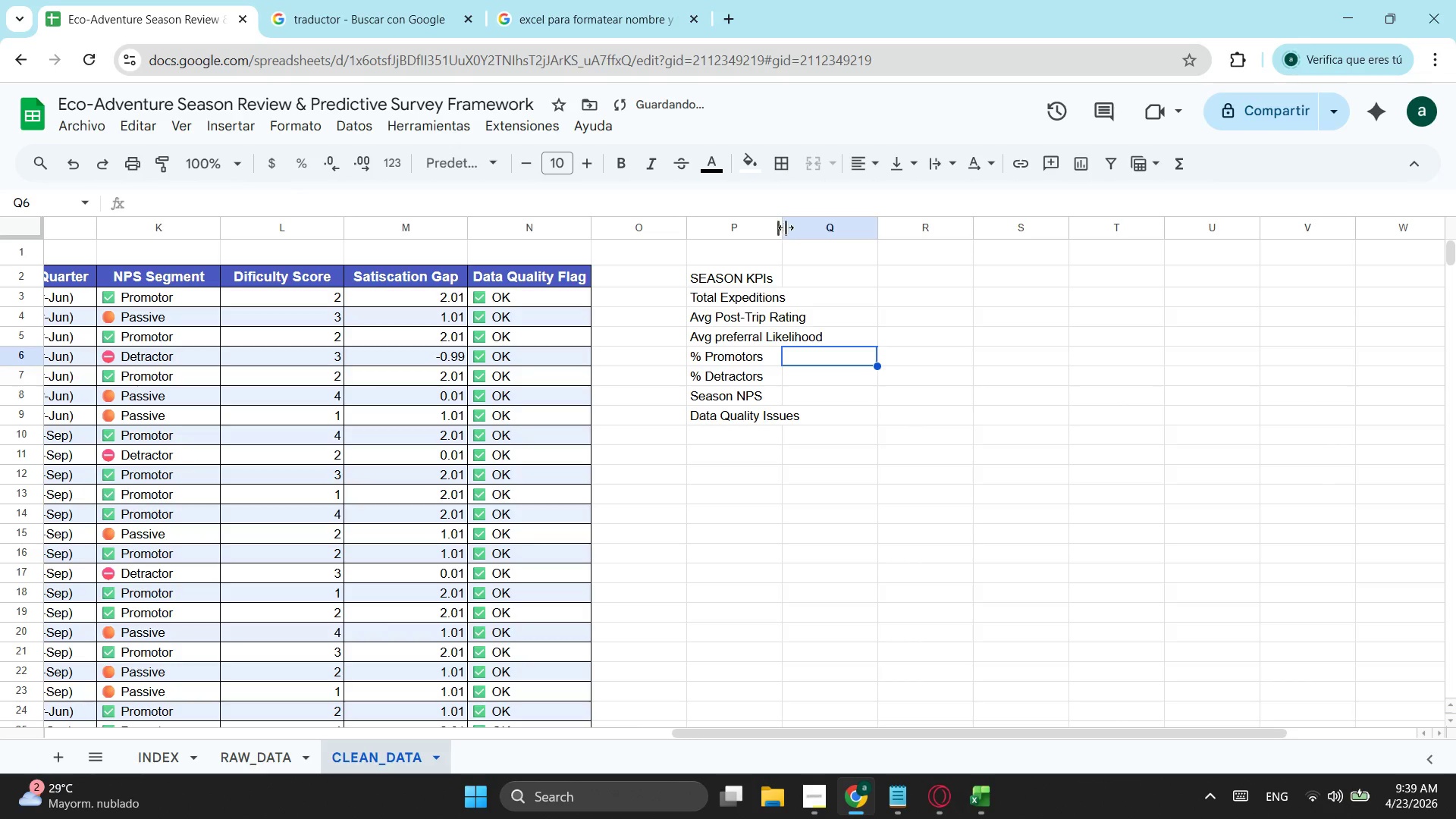 
left_click_drag(start_coordinate=[786, 228], to_coordinate=[833, 230])
 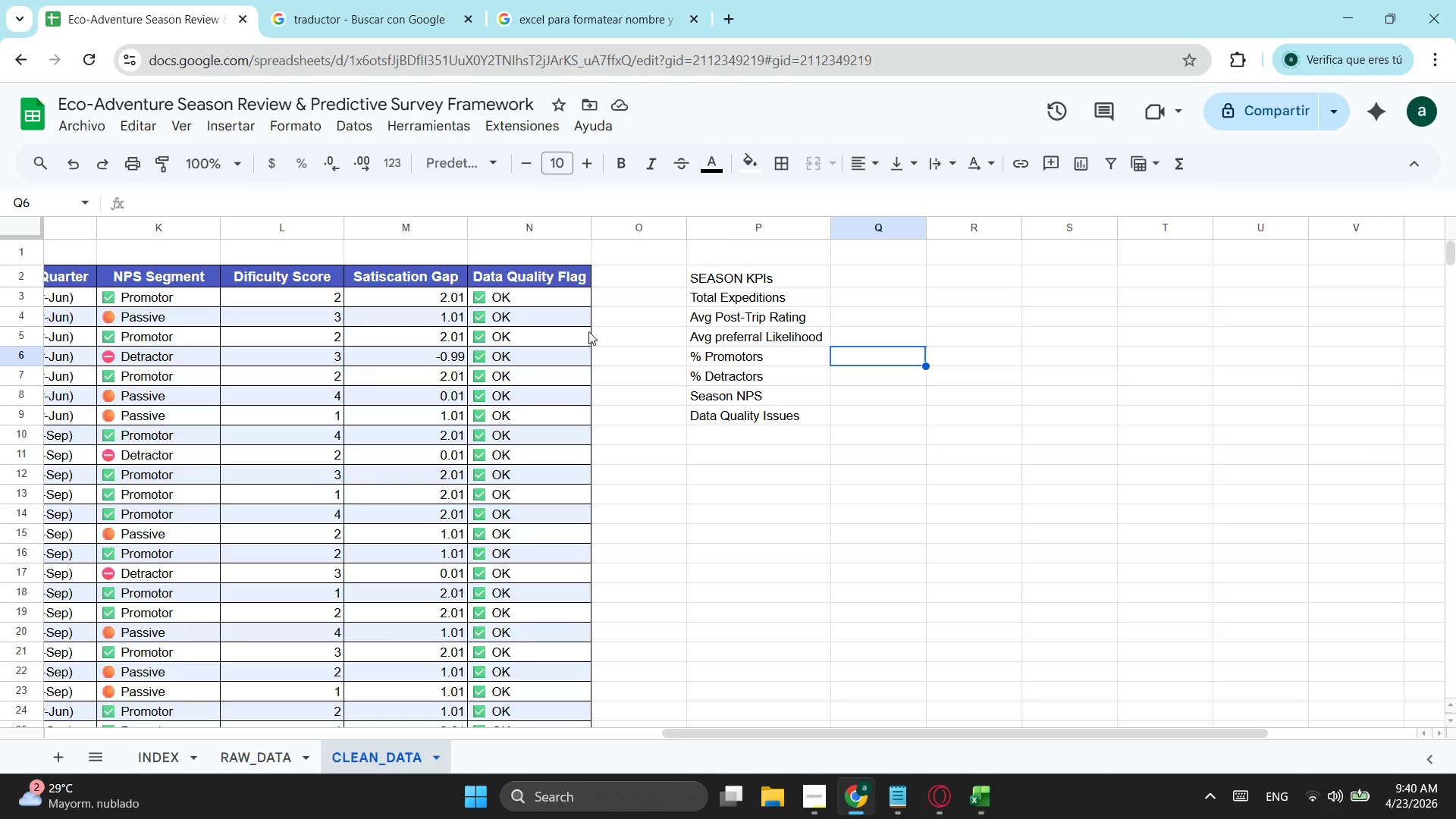 
wait(19.22)
 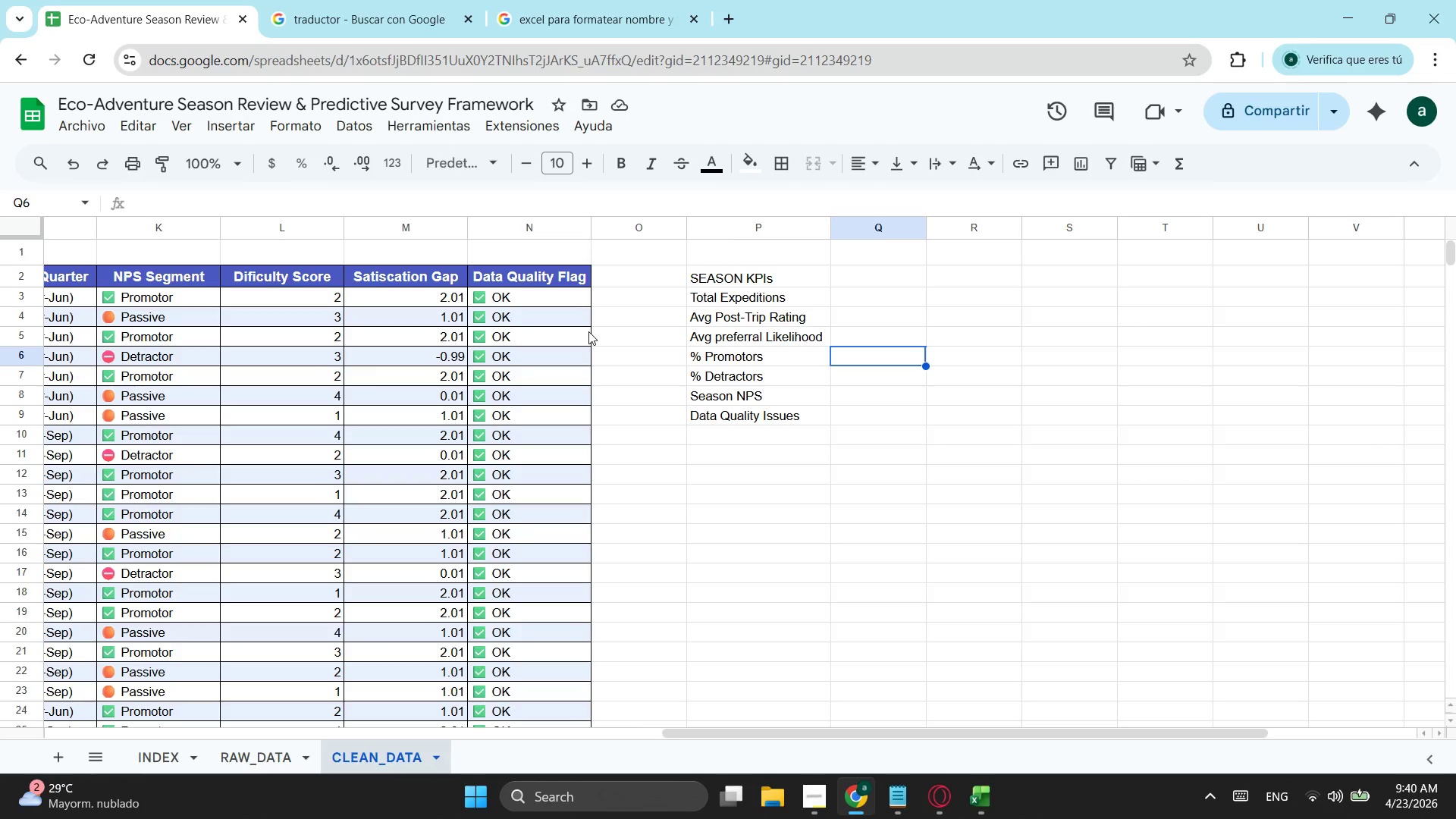 
left_click([876, 282])
 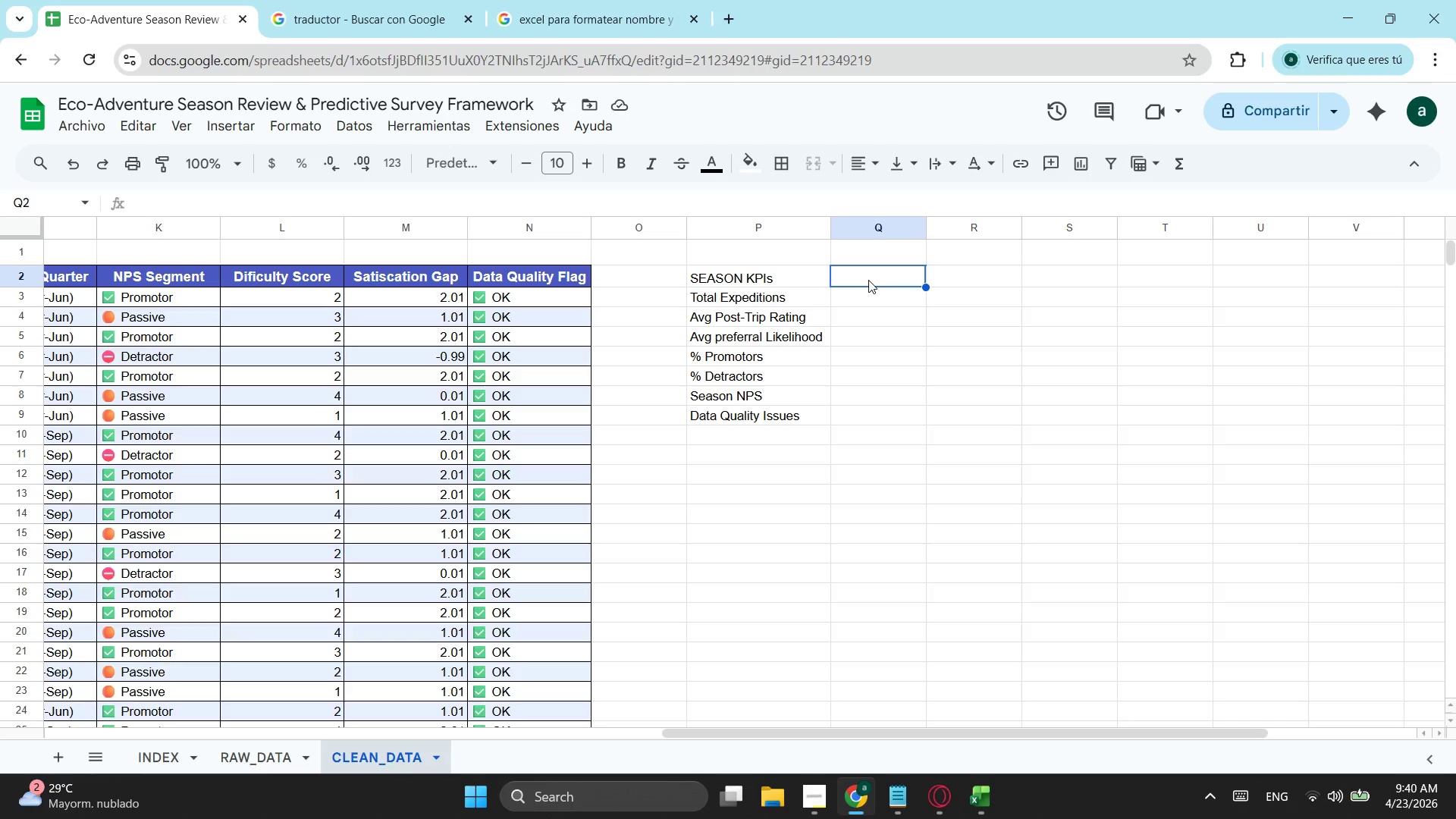 
wait(7.39)
 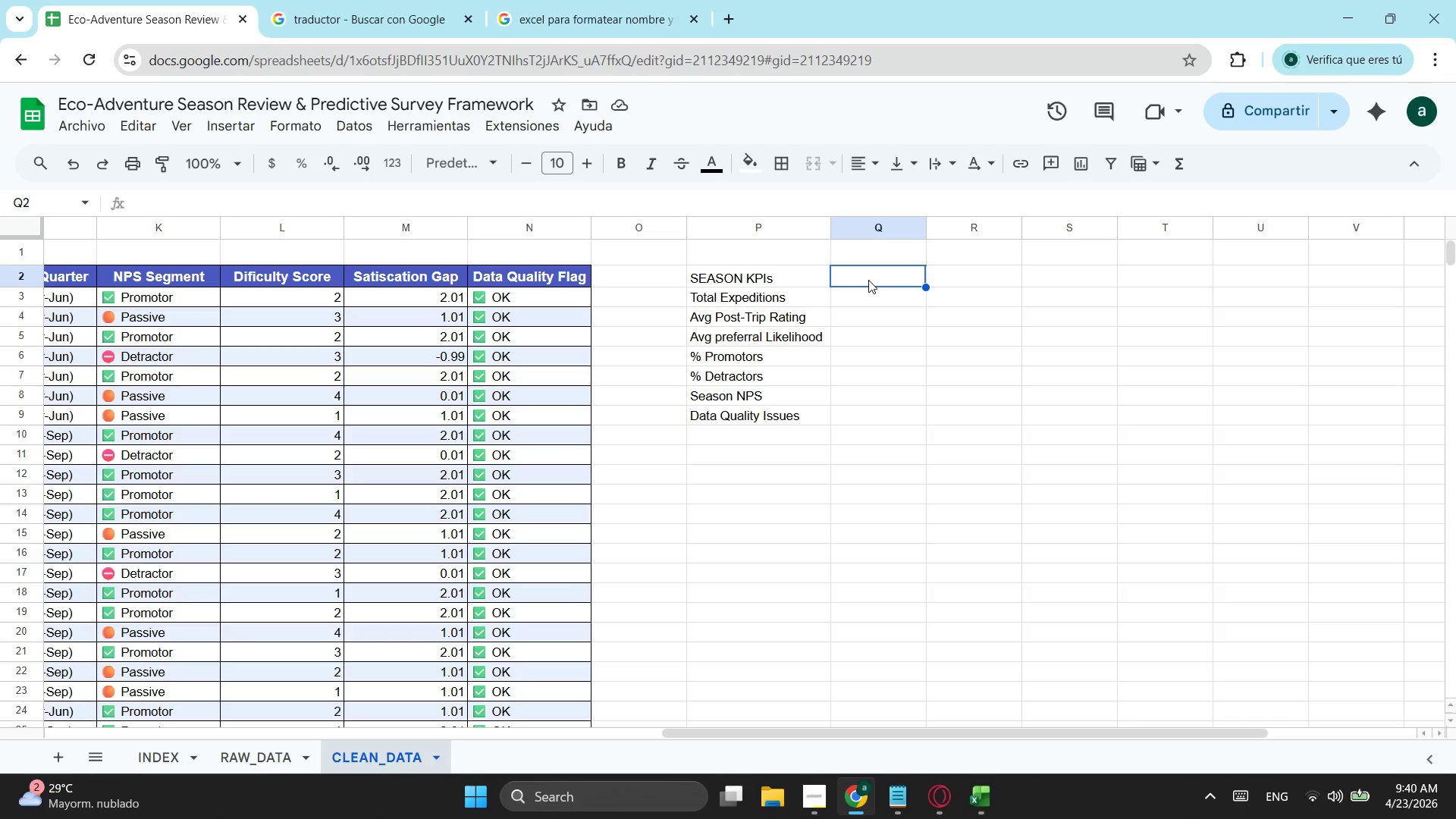 
left_click_drag(start_coordinate=[790, 279], to_coordinate=[852, 268])
 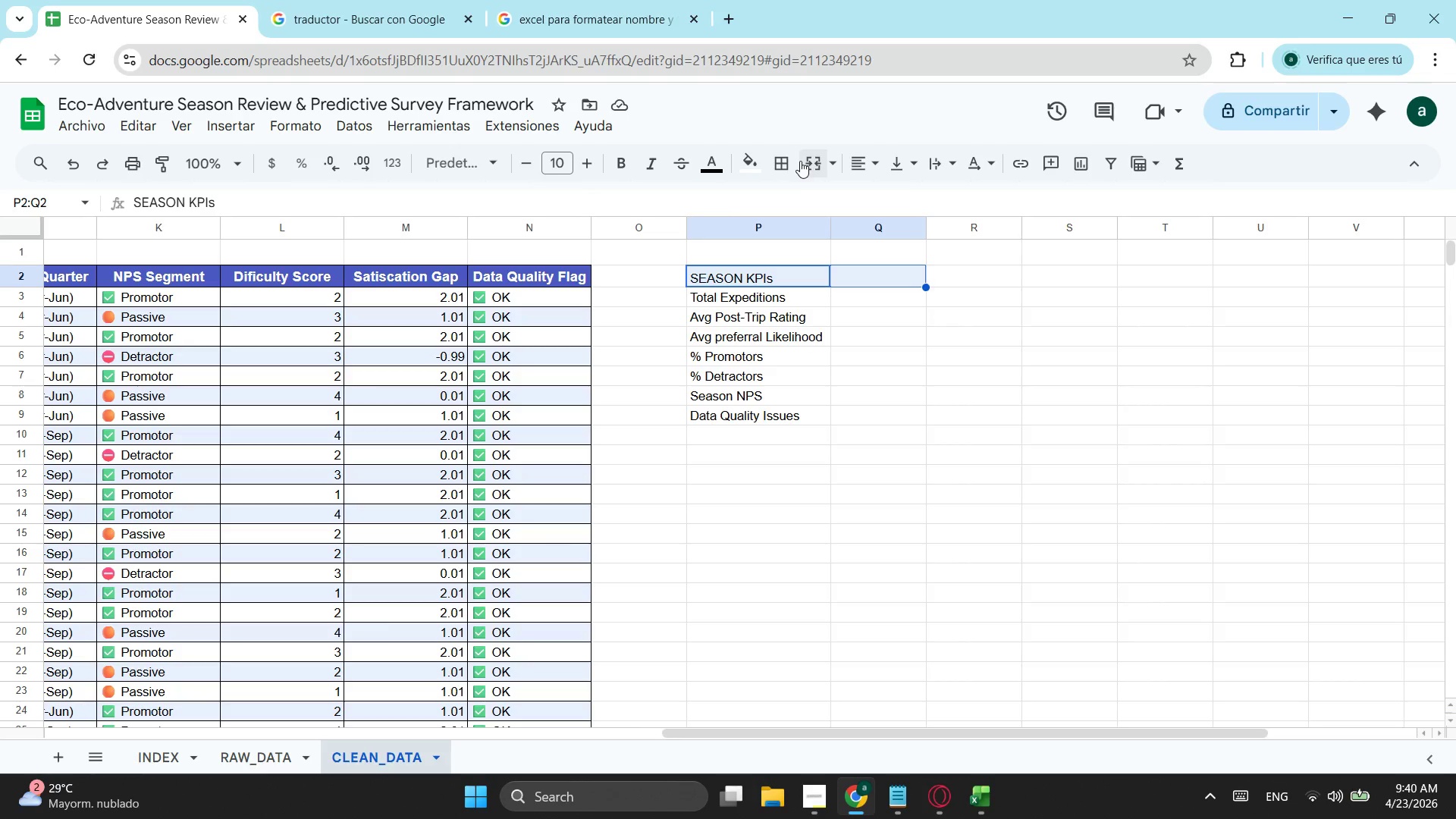 
left_click_drag(start_coordinate=[817, 162], to_coordinate=[820, 168])
 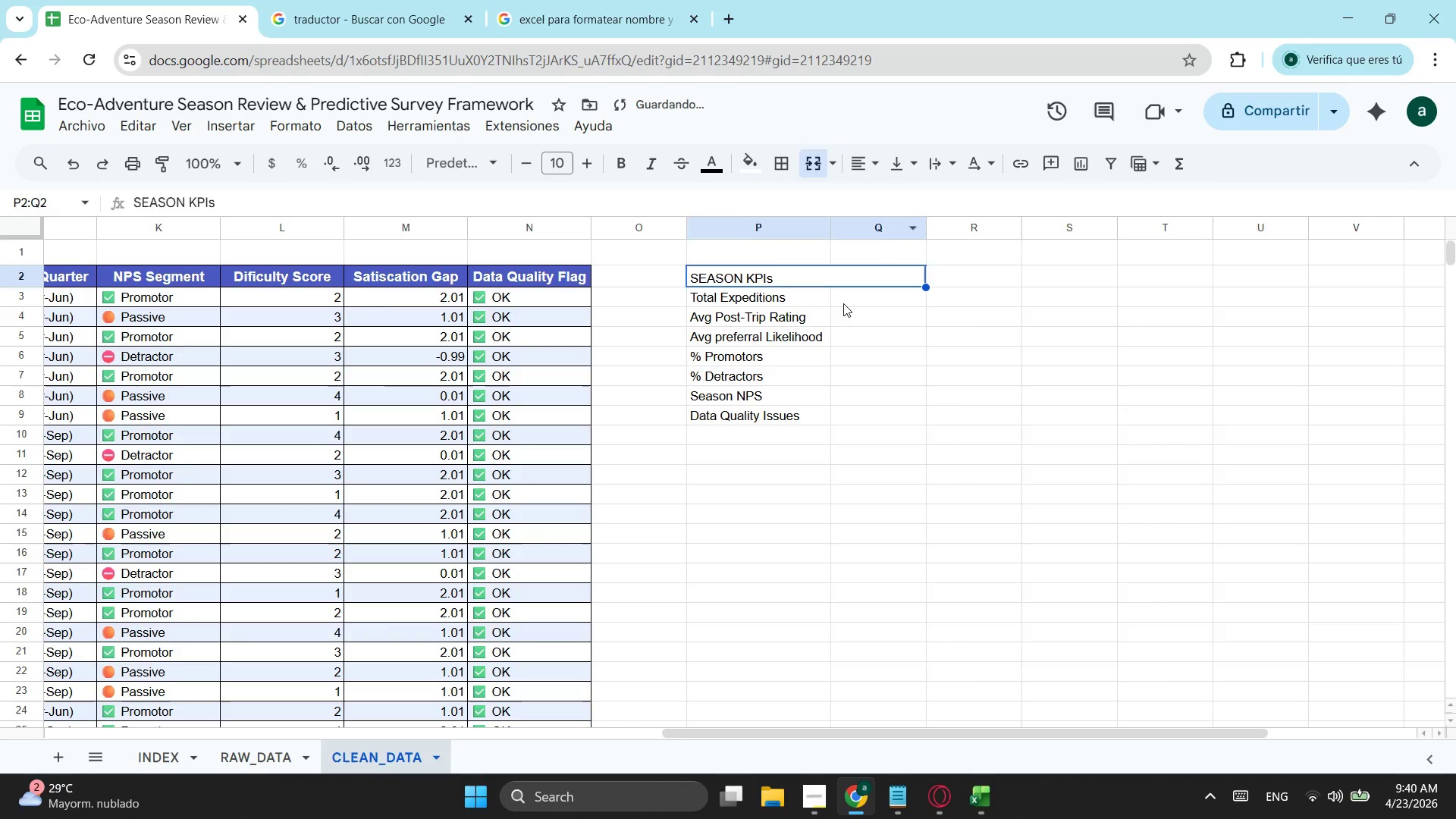 
left_click([843, 303])
 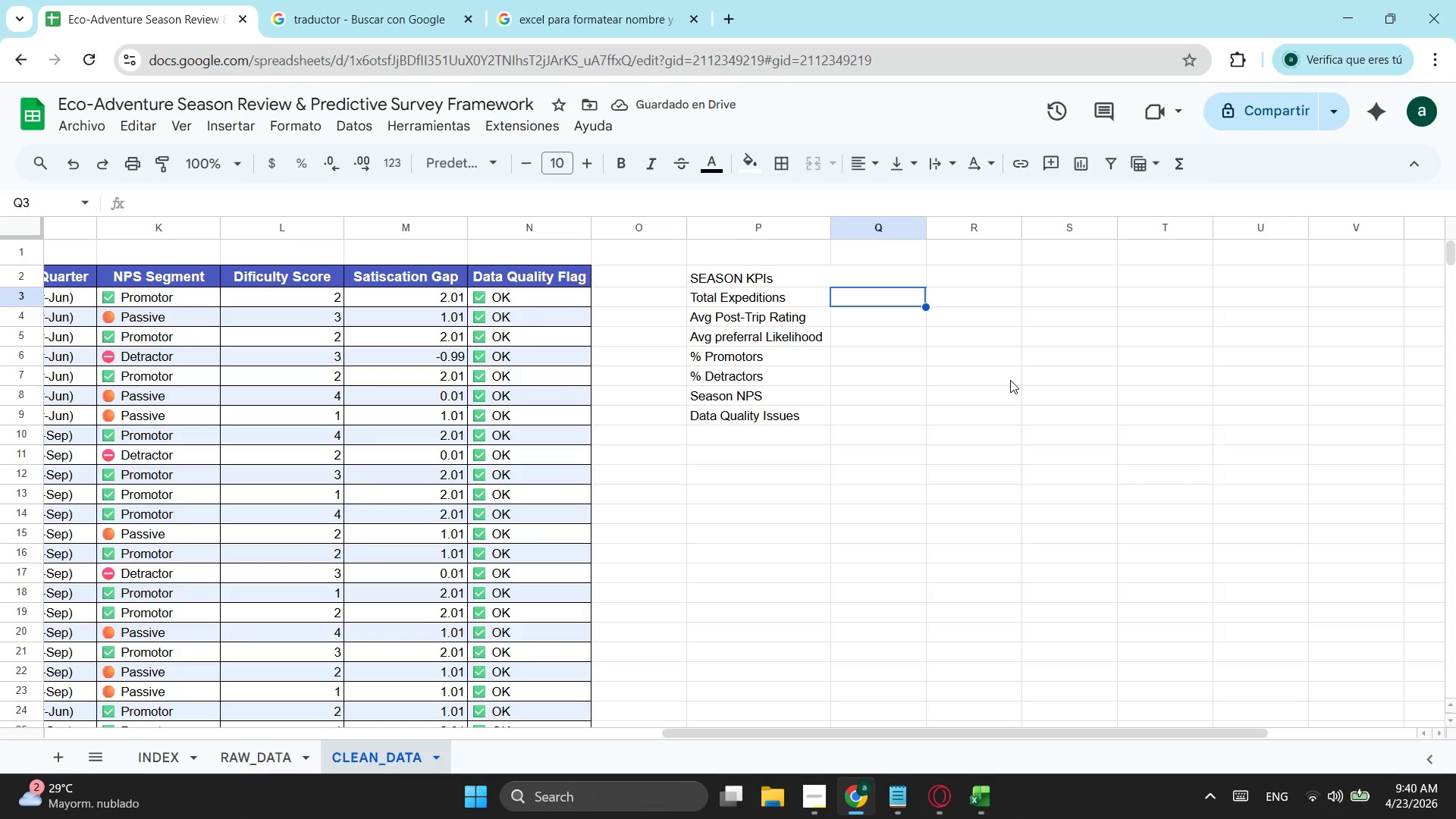 
type(conta)
key(Backspace)
type(adora)
 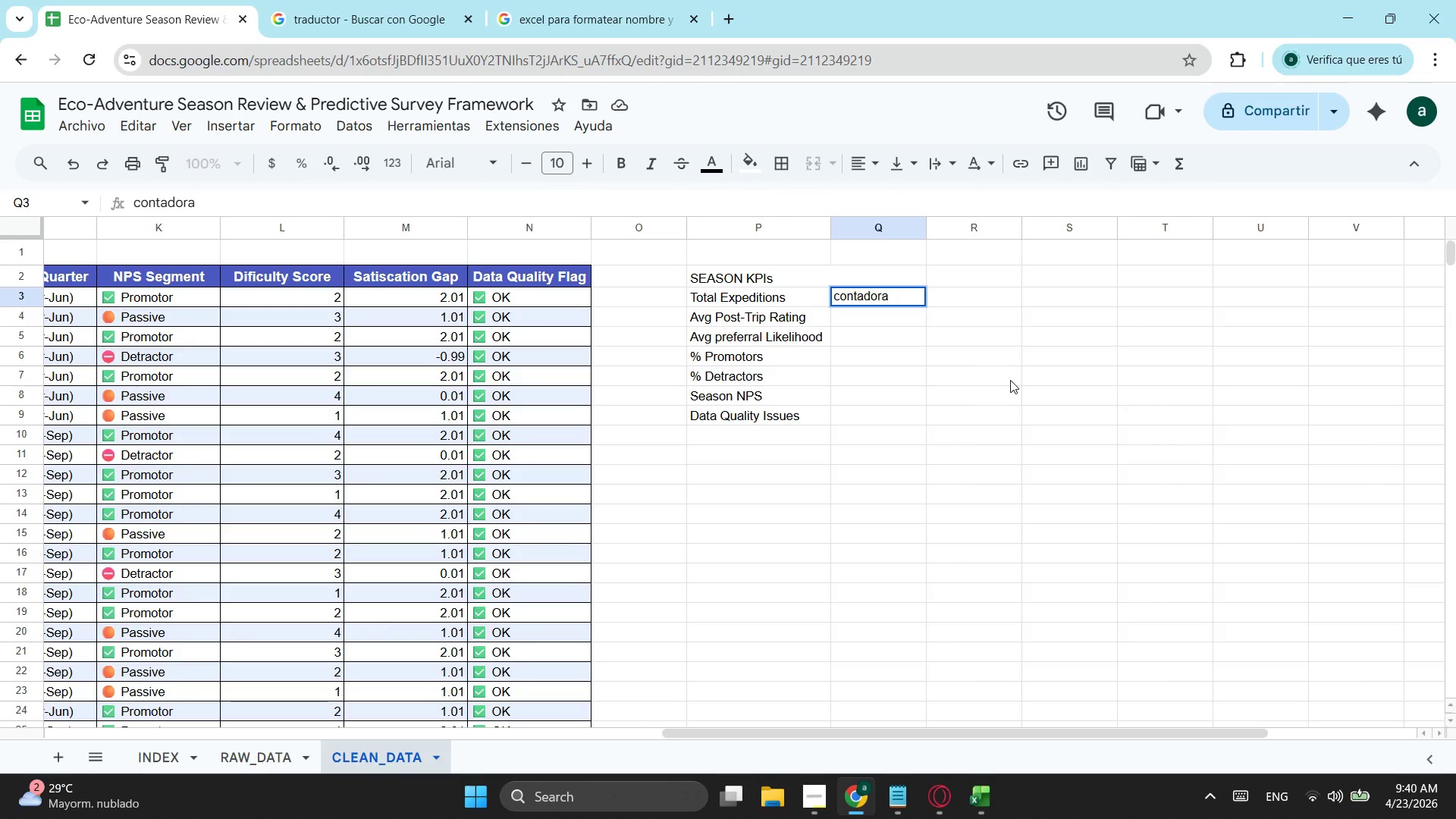 
hold_key(key=Backspace, duration=1.06)
 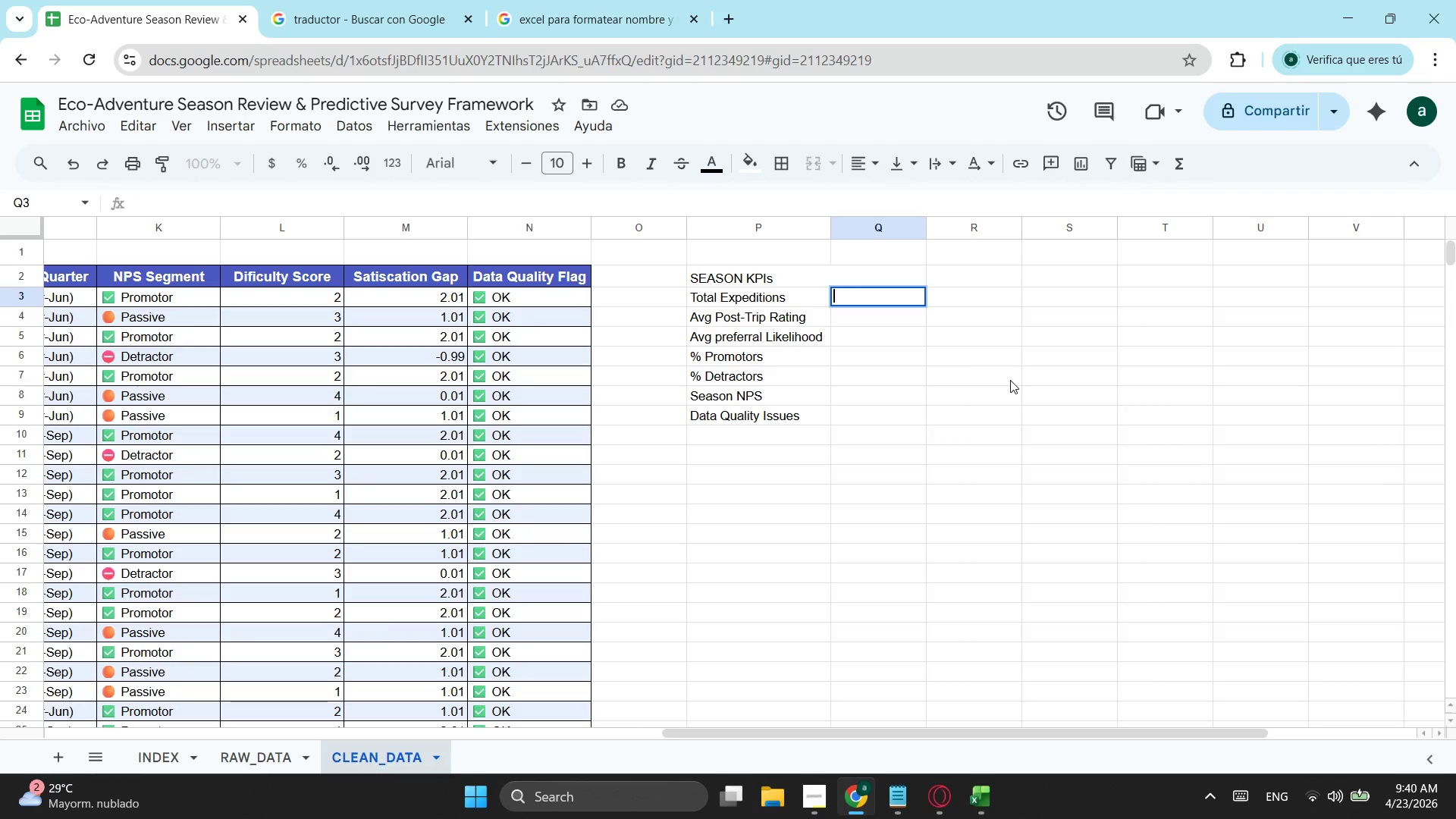 
type(=contra)
key(Backspace)
key(Backspace)
type(ad)
key(Backspace)
 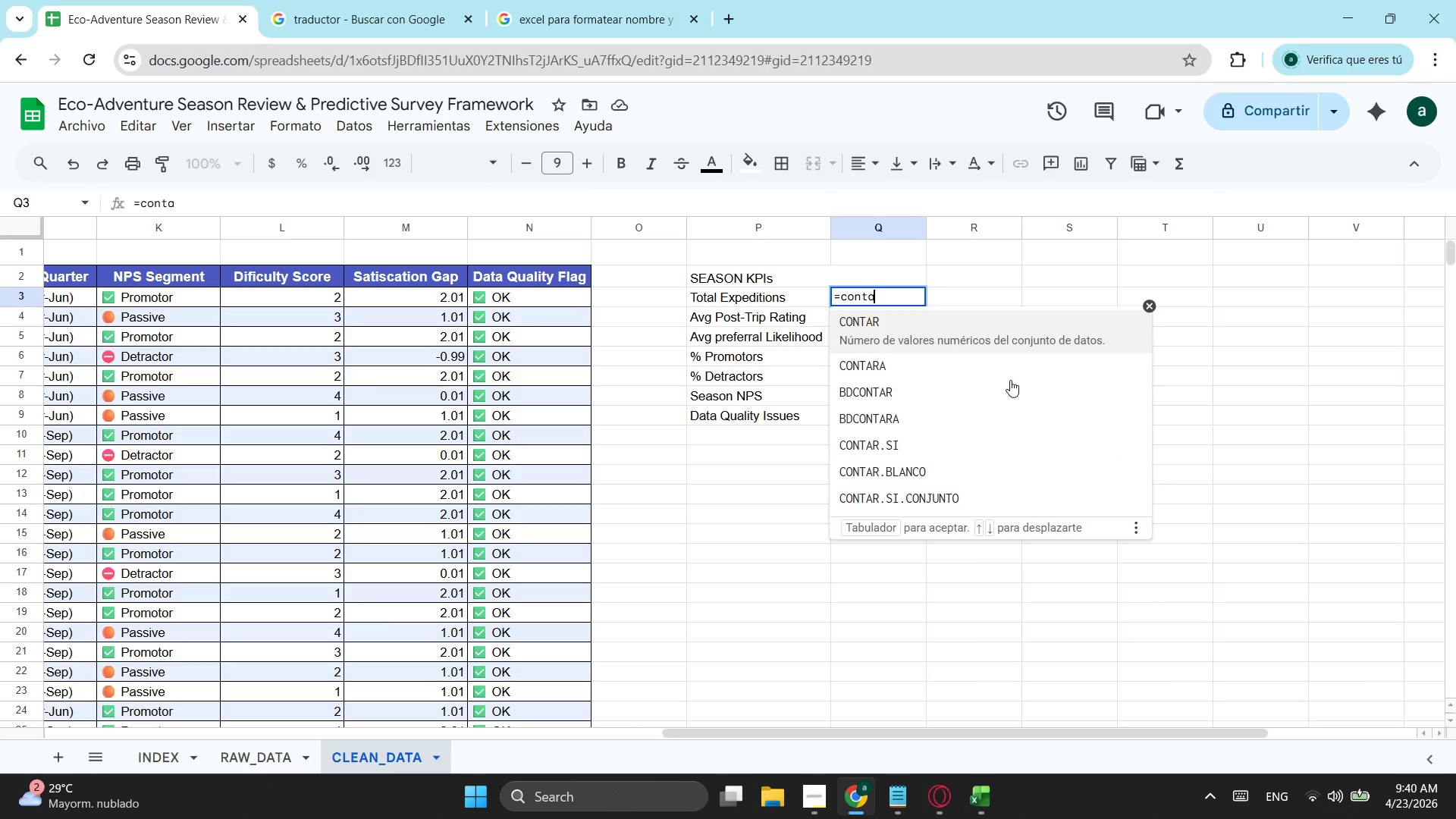 
key(ArrowDown)
 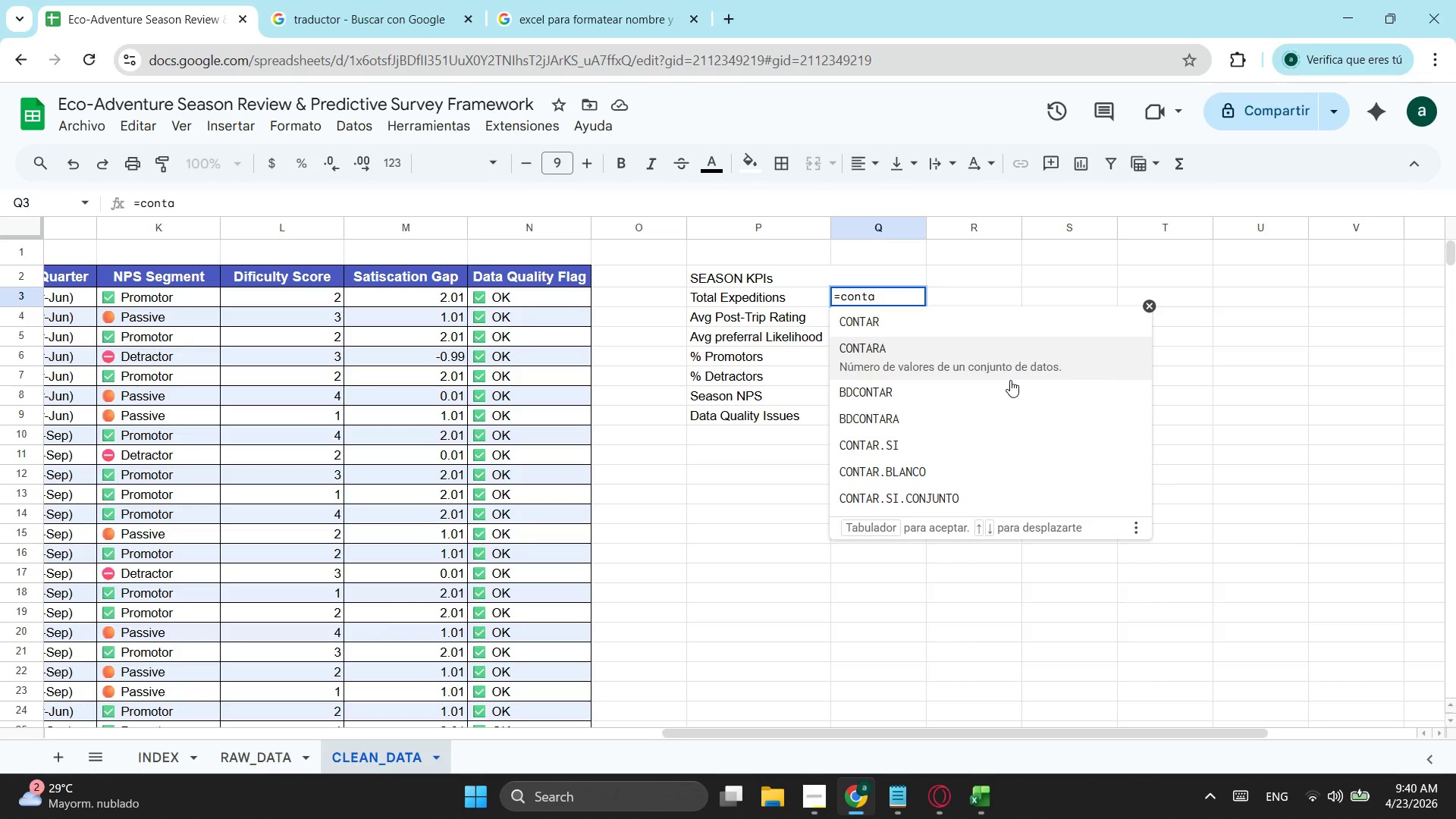 
key(Enter)
 